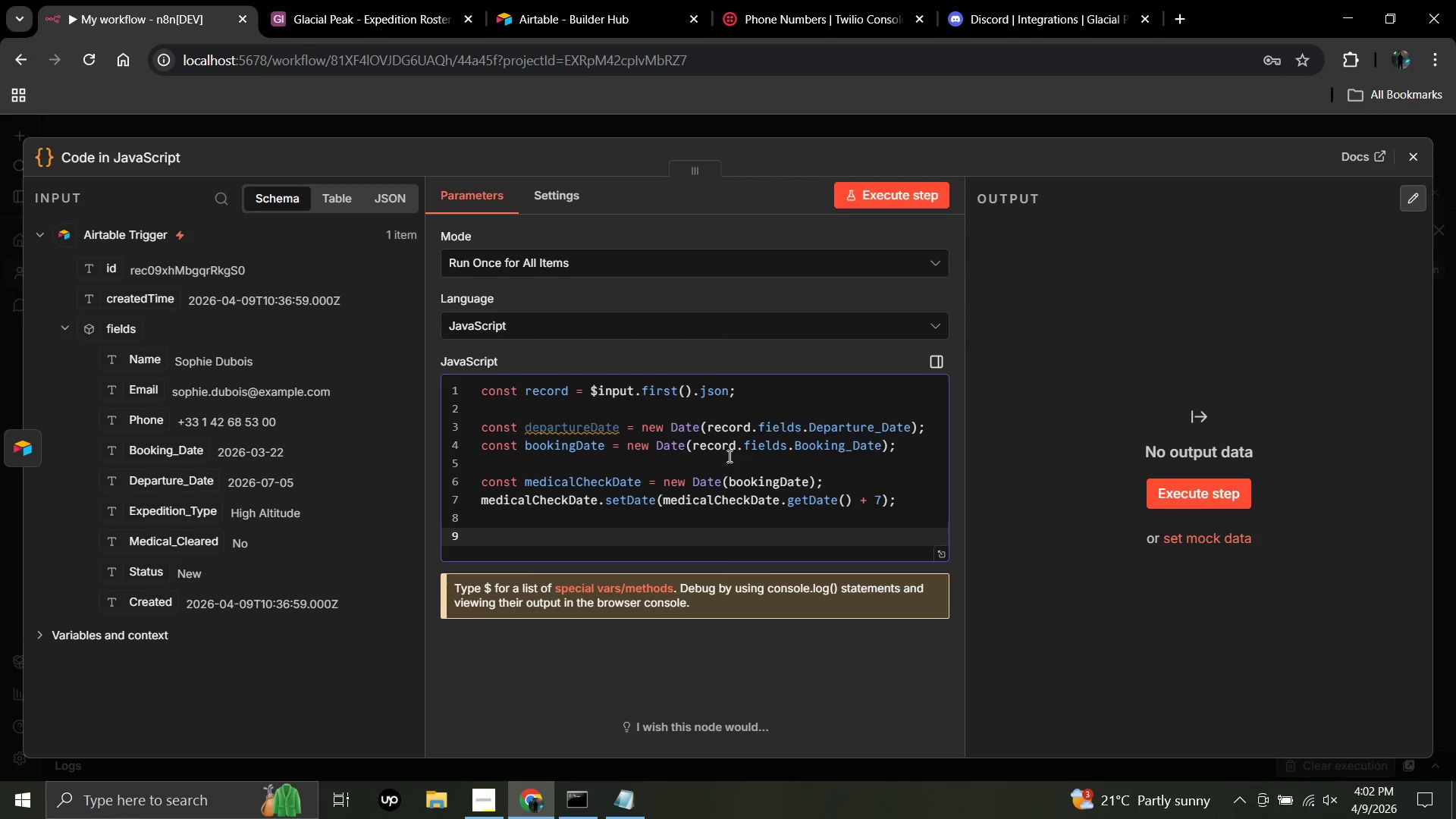 
type(const )
 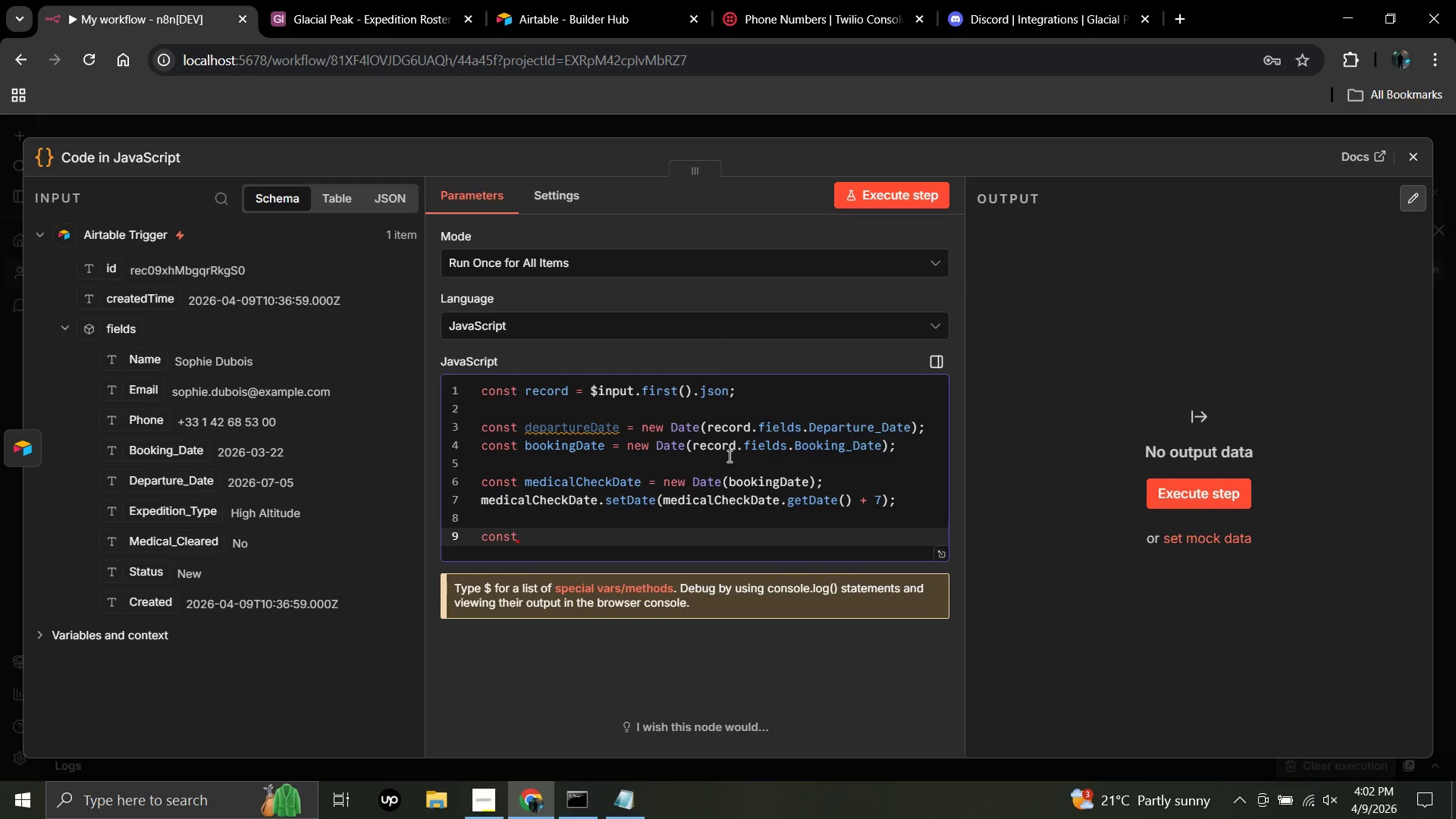 
wait(5.47)
 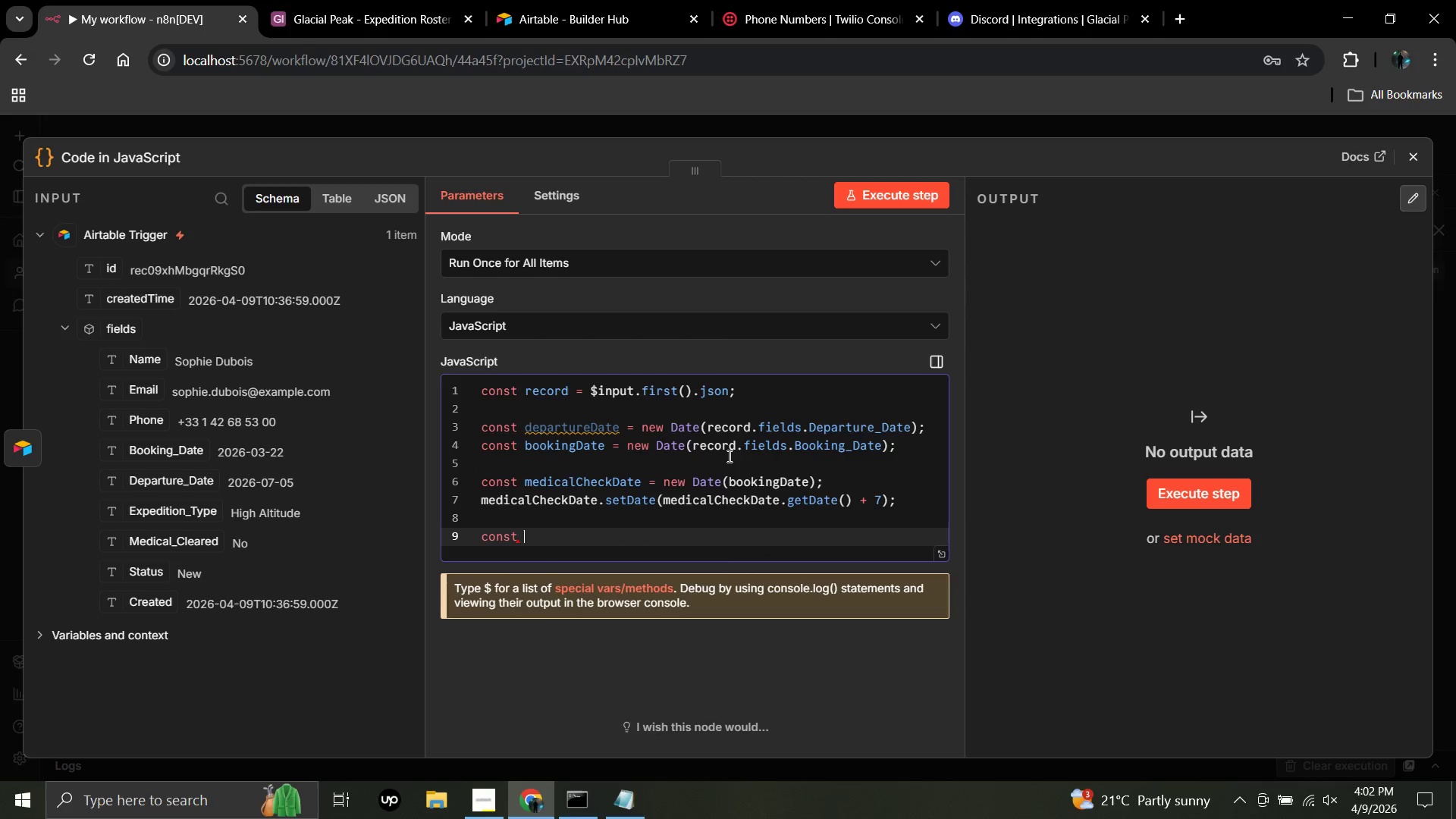 
type(gearCheckDate = )
 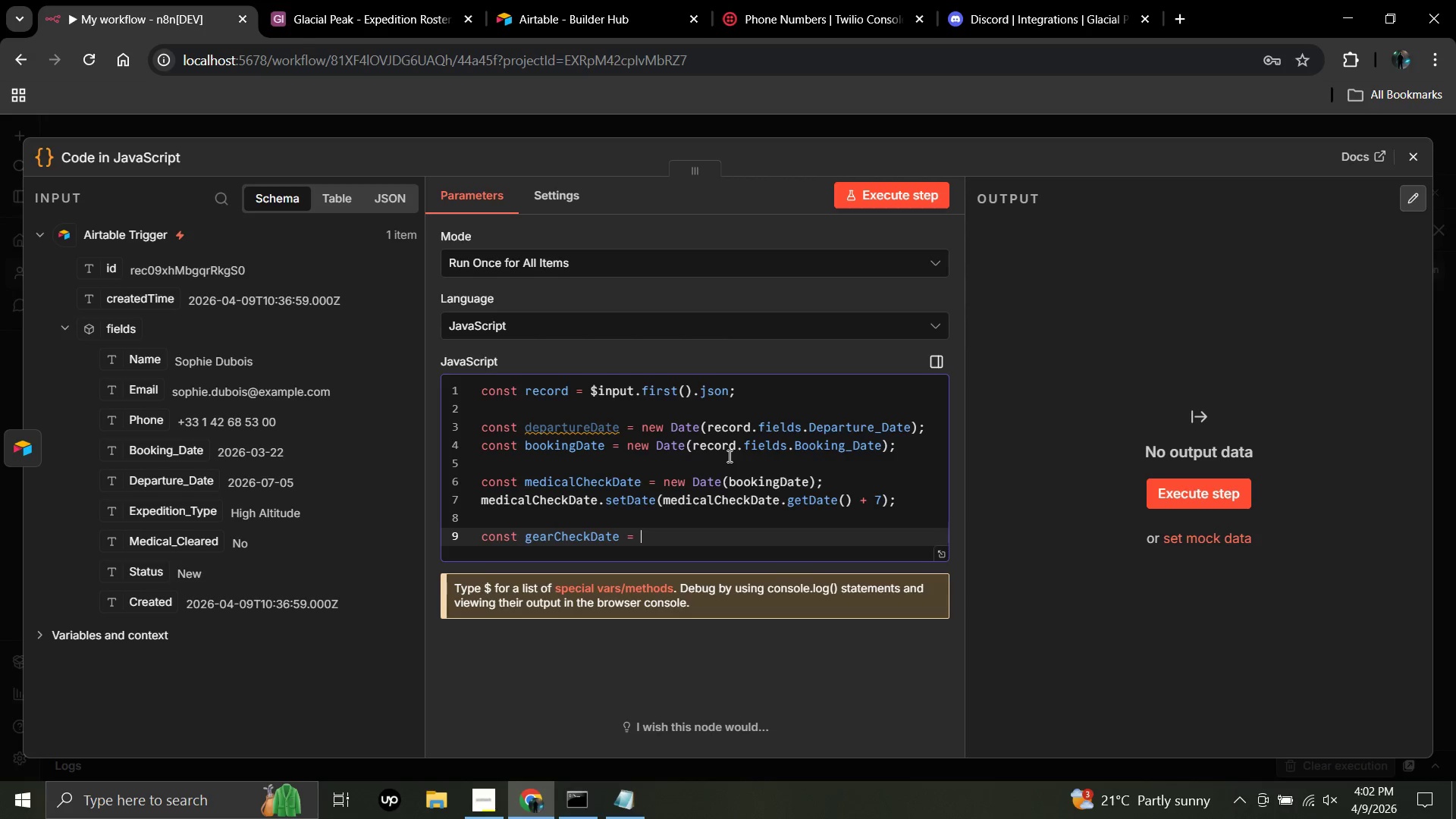 
wait(12.66)
 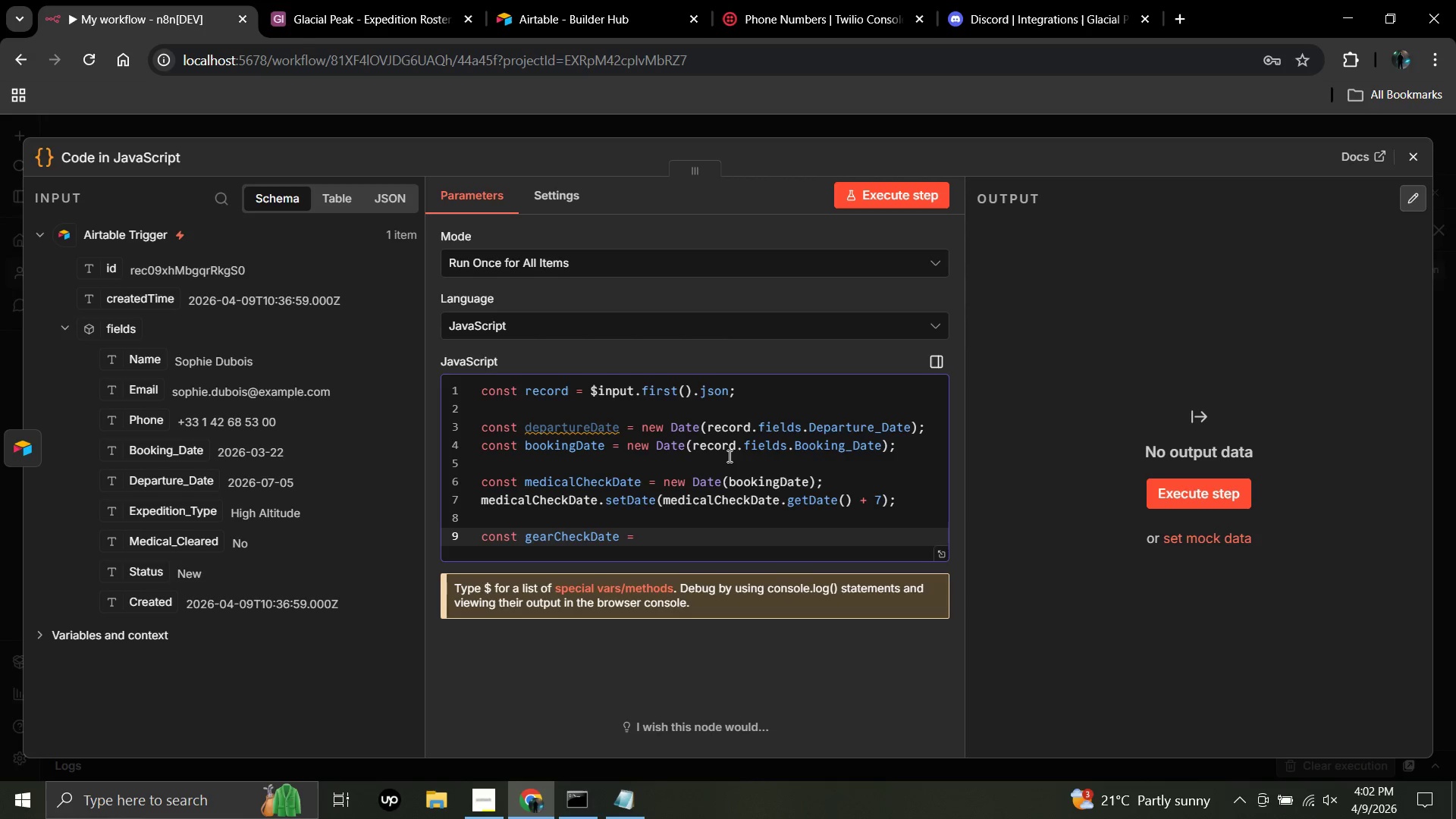 
type(new Date)
 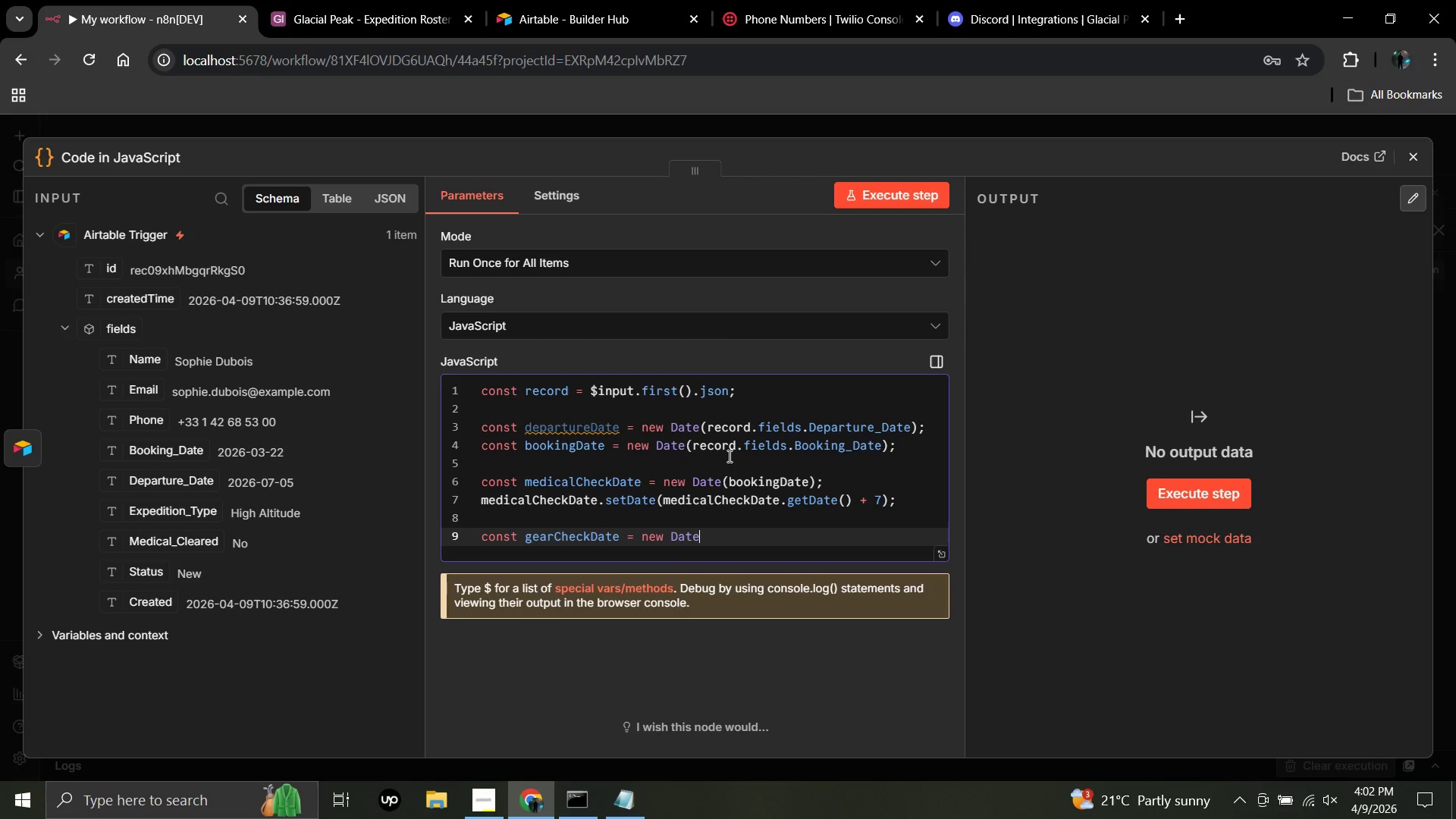 
 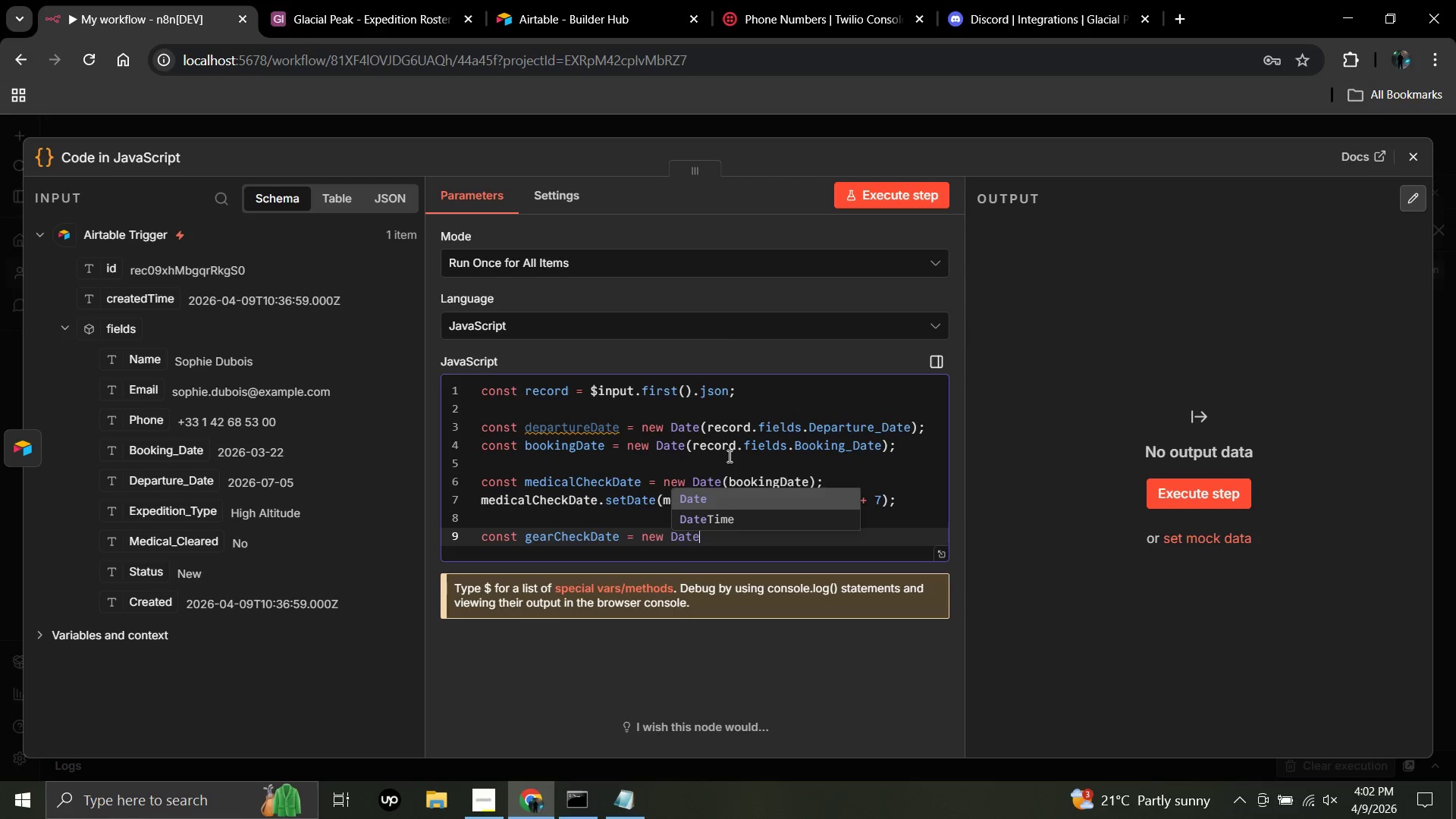 
key(Enter)
 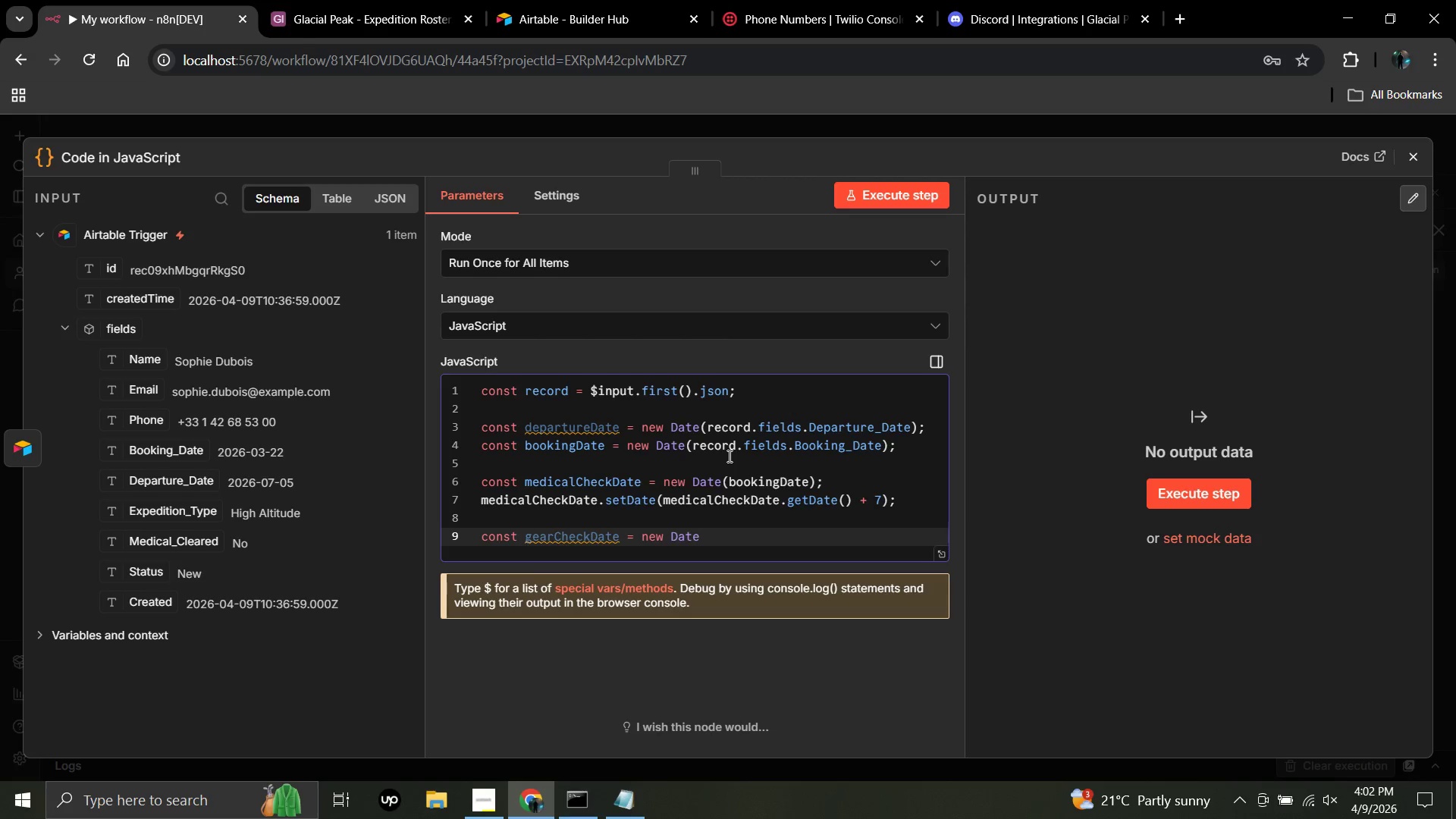 
type((de)
 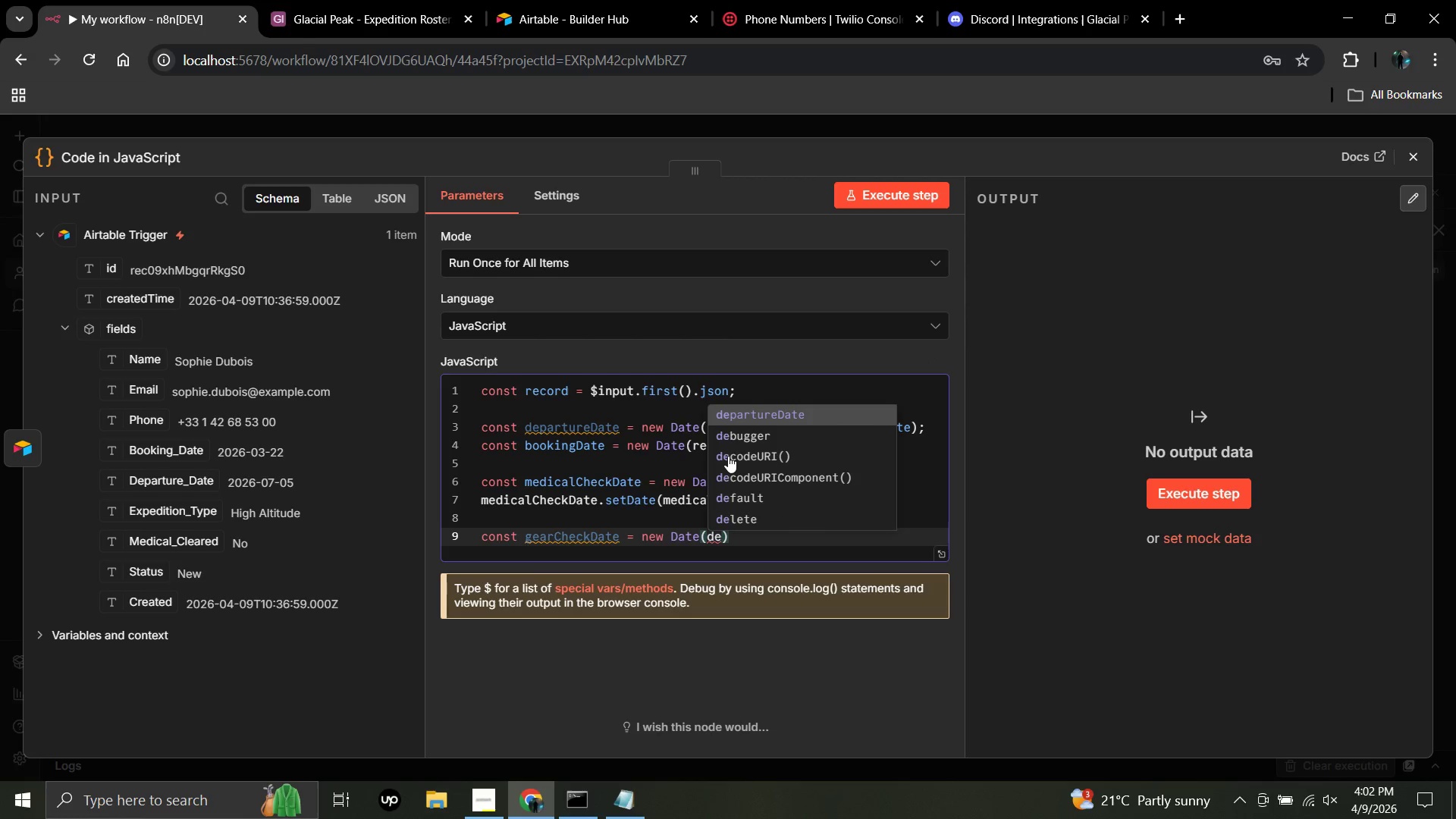 
key(Enter)
 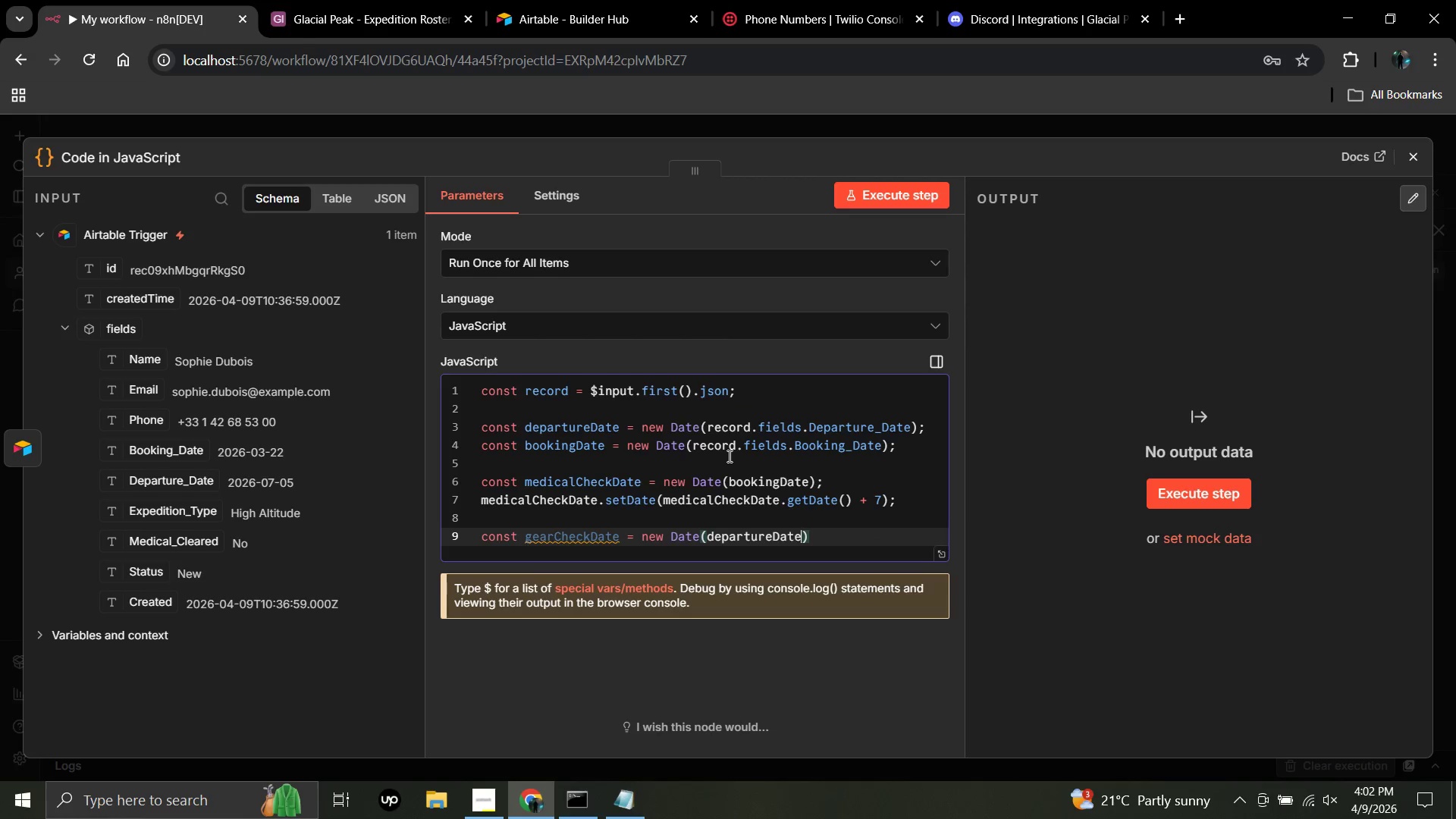 
key(ArrowRight)
 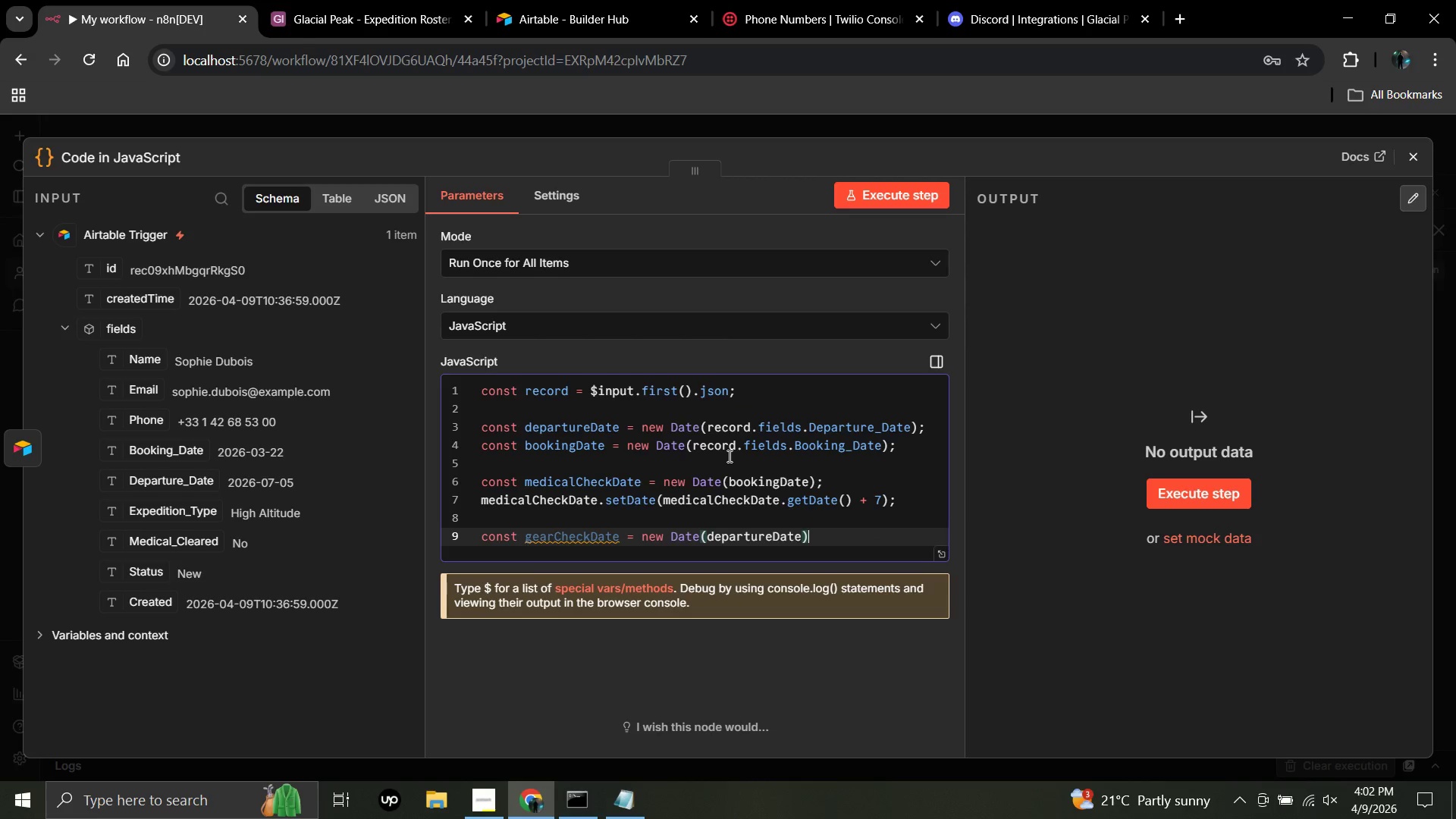 
key(Semicolon)
 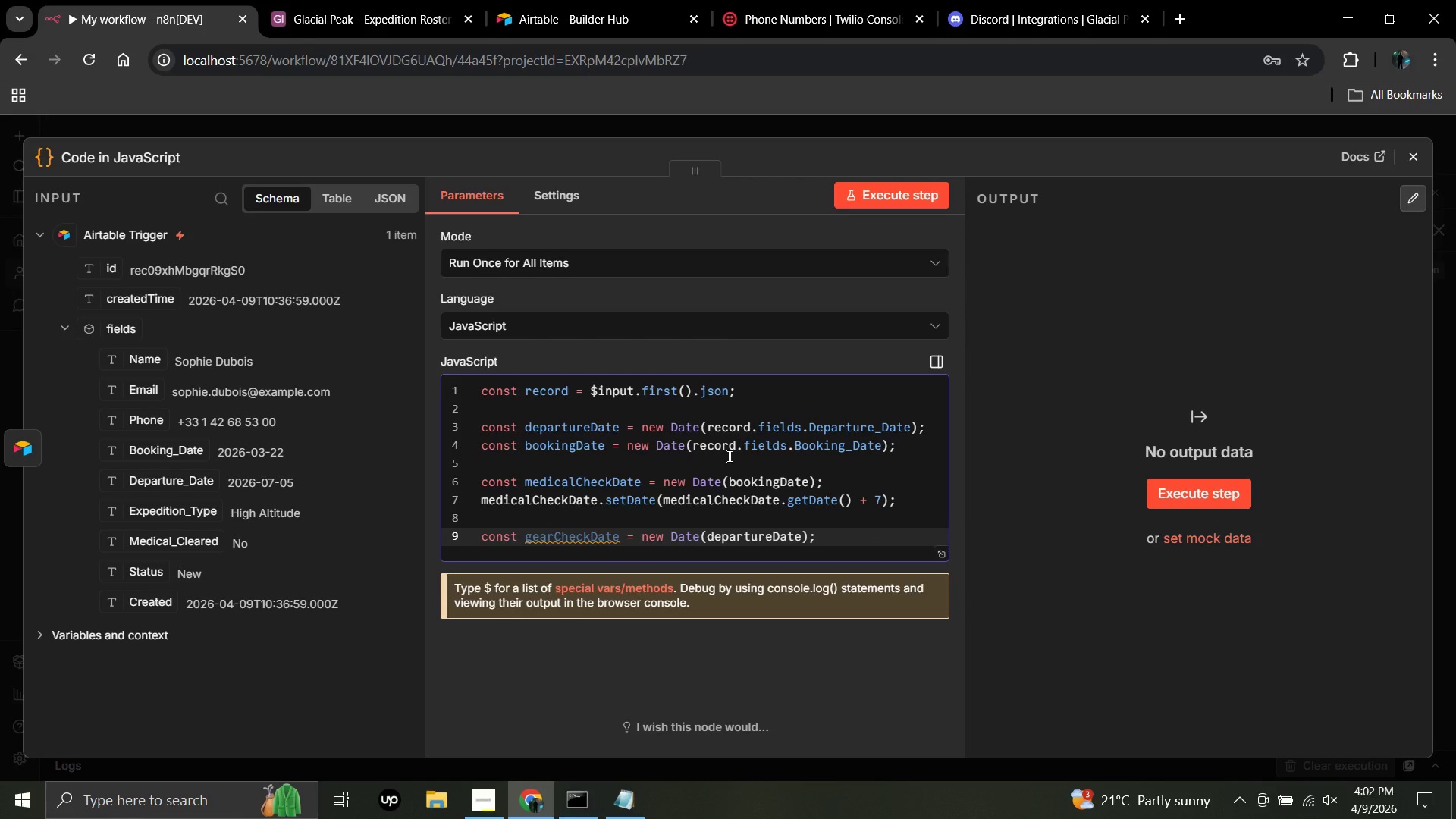 
key(Enter)
 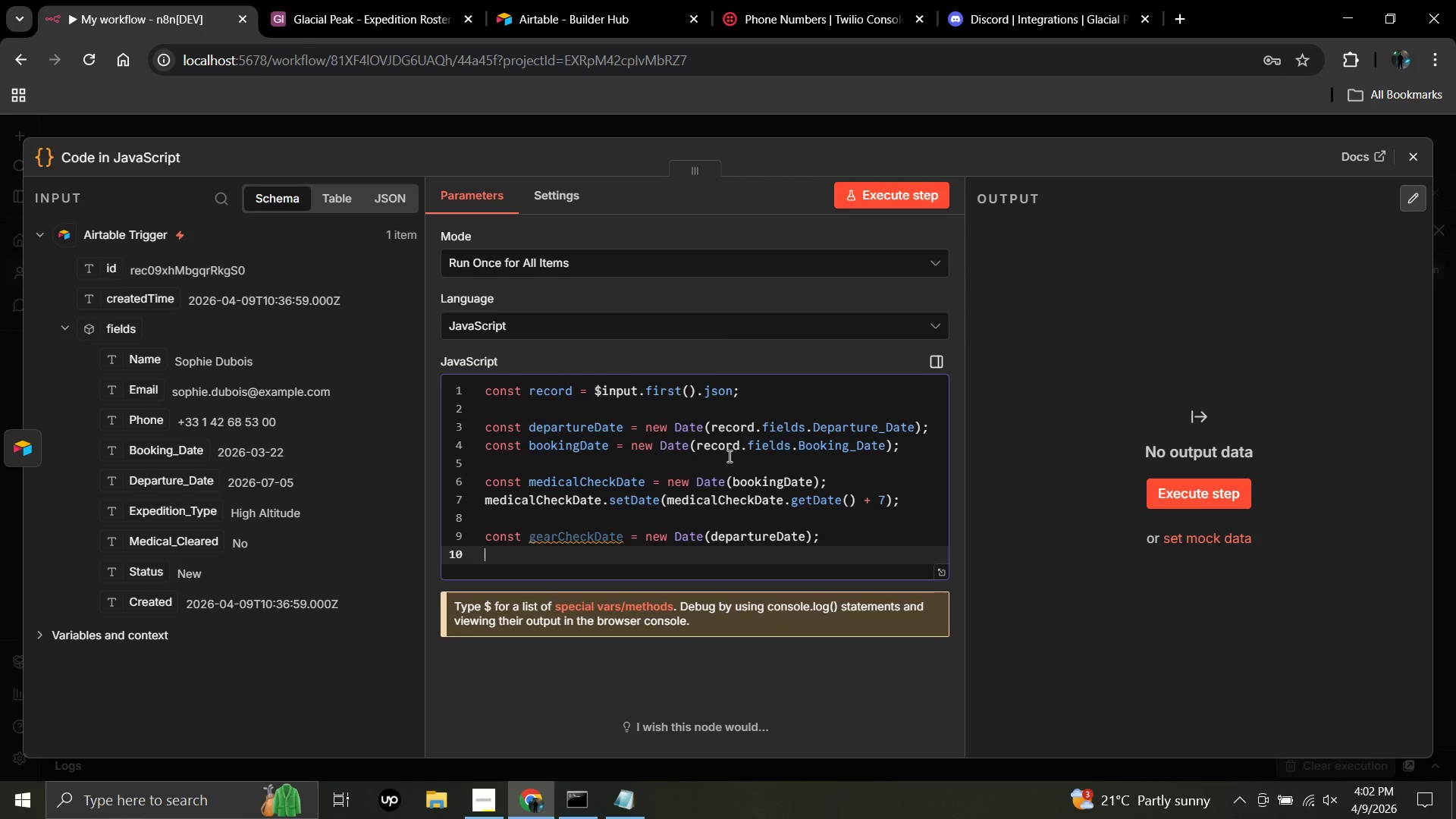 
type(ger)
key(Backspace)
type(ar)
 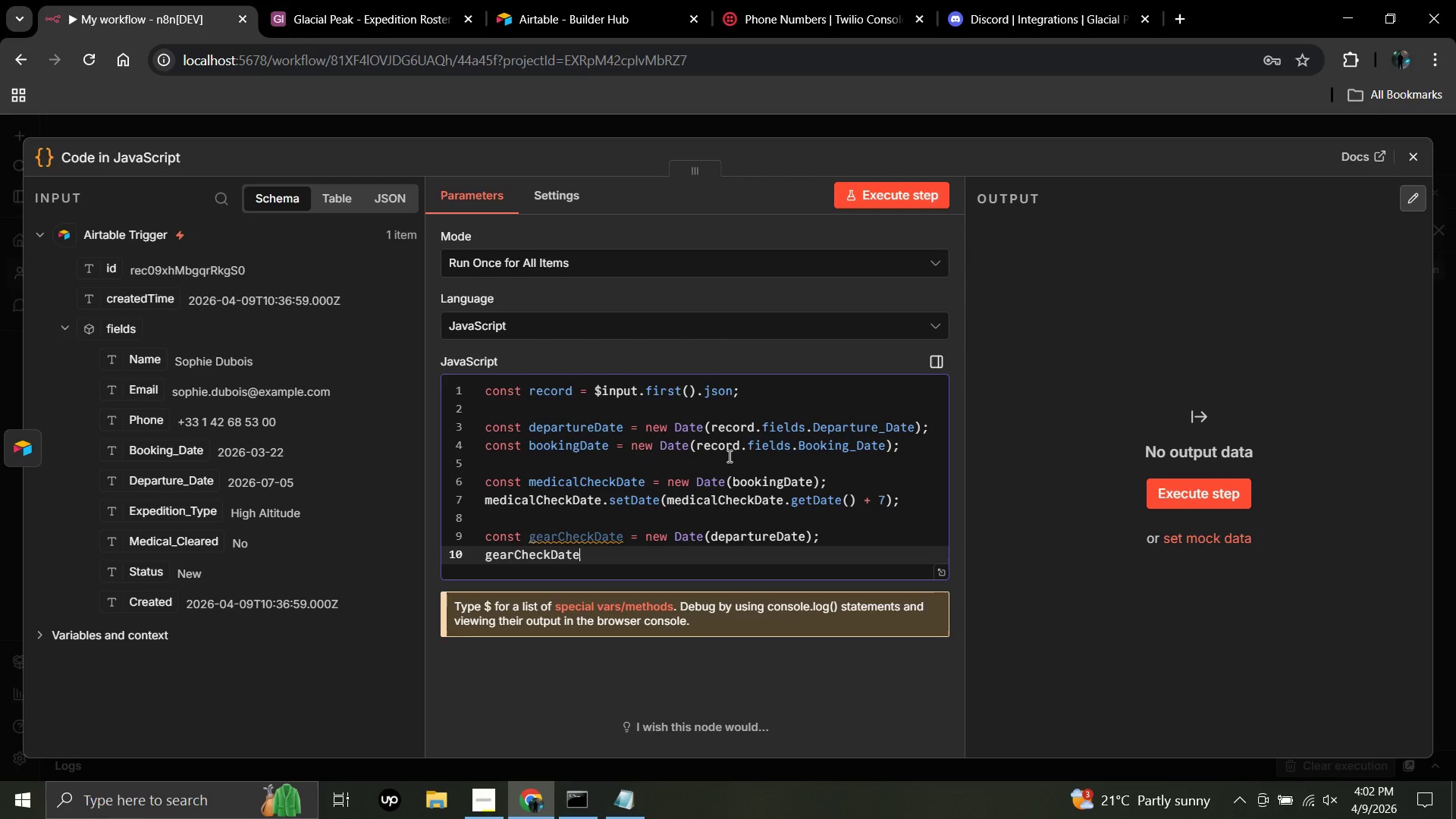 
key(Enter)
 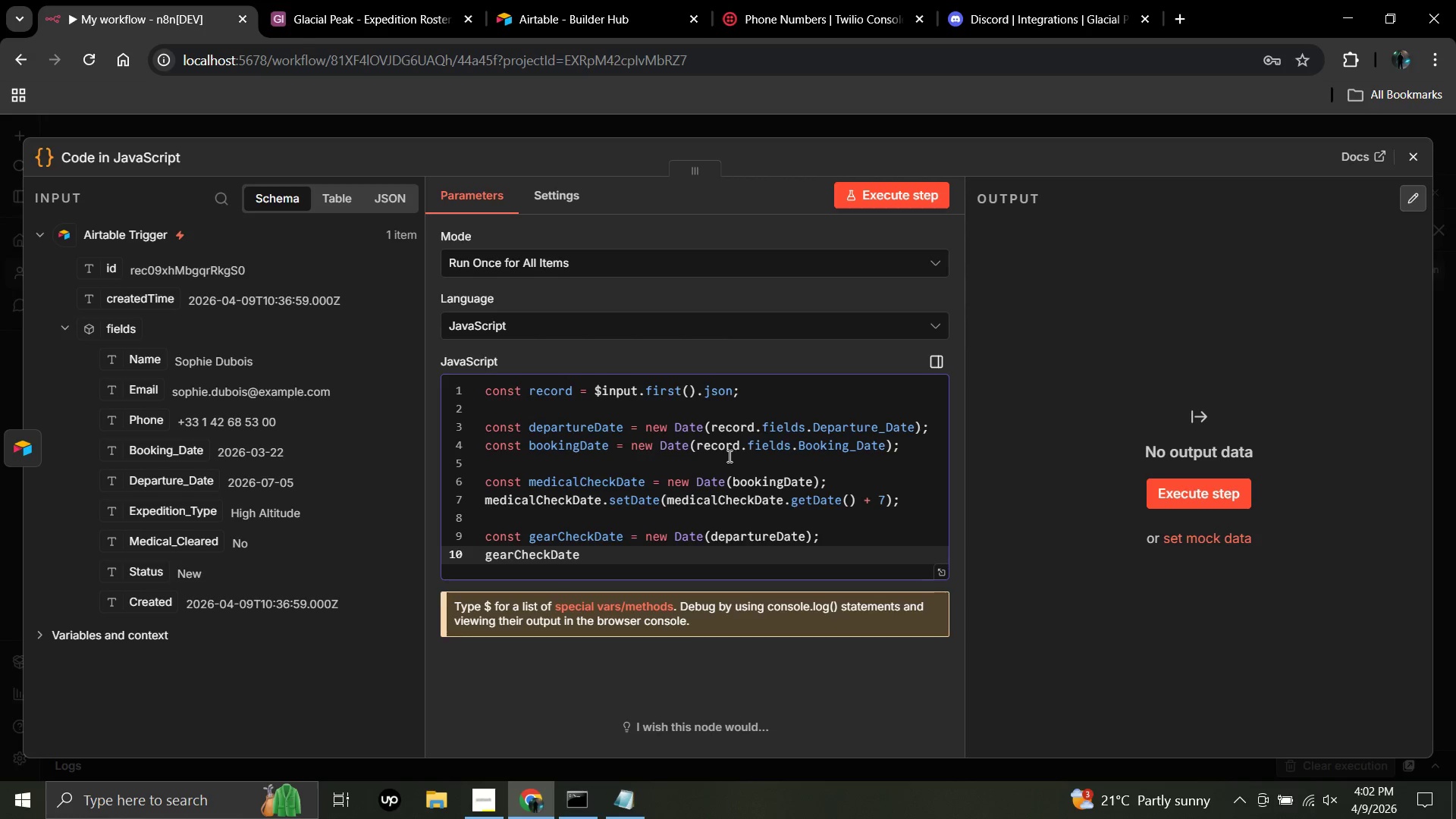 
type(.setDa)
 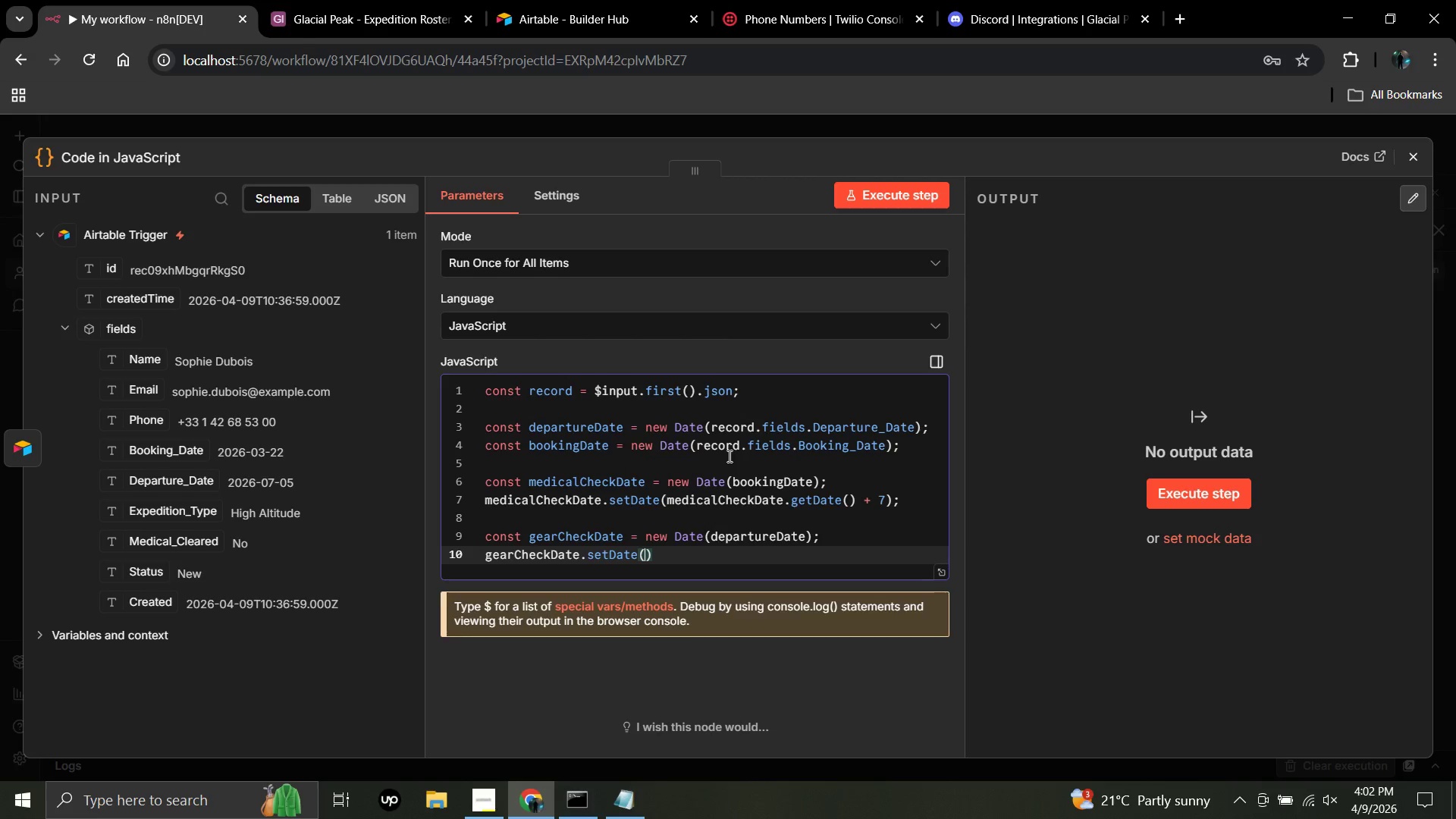 
 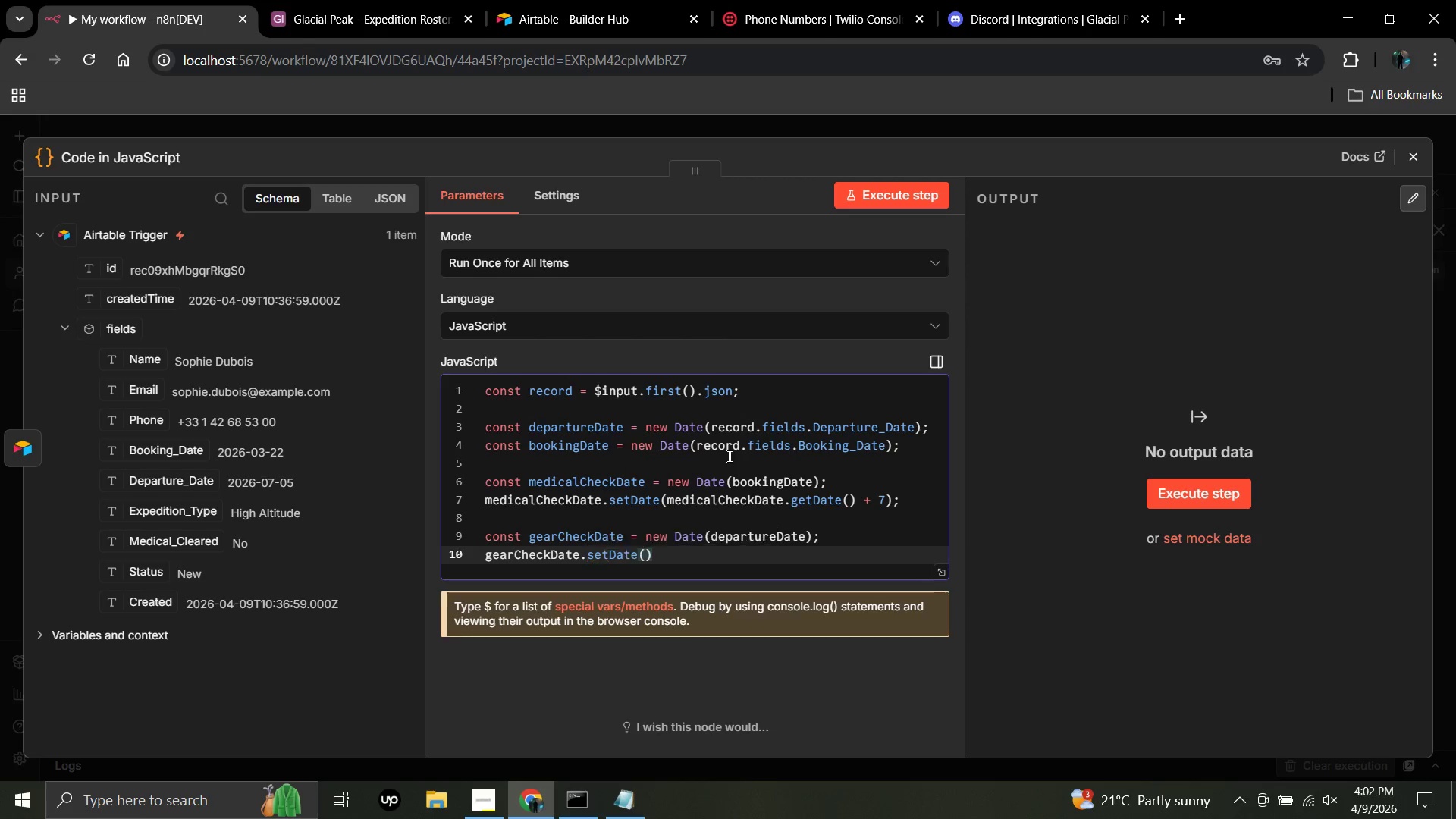 
key(Enter)
 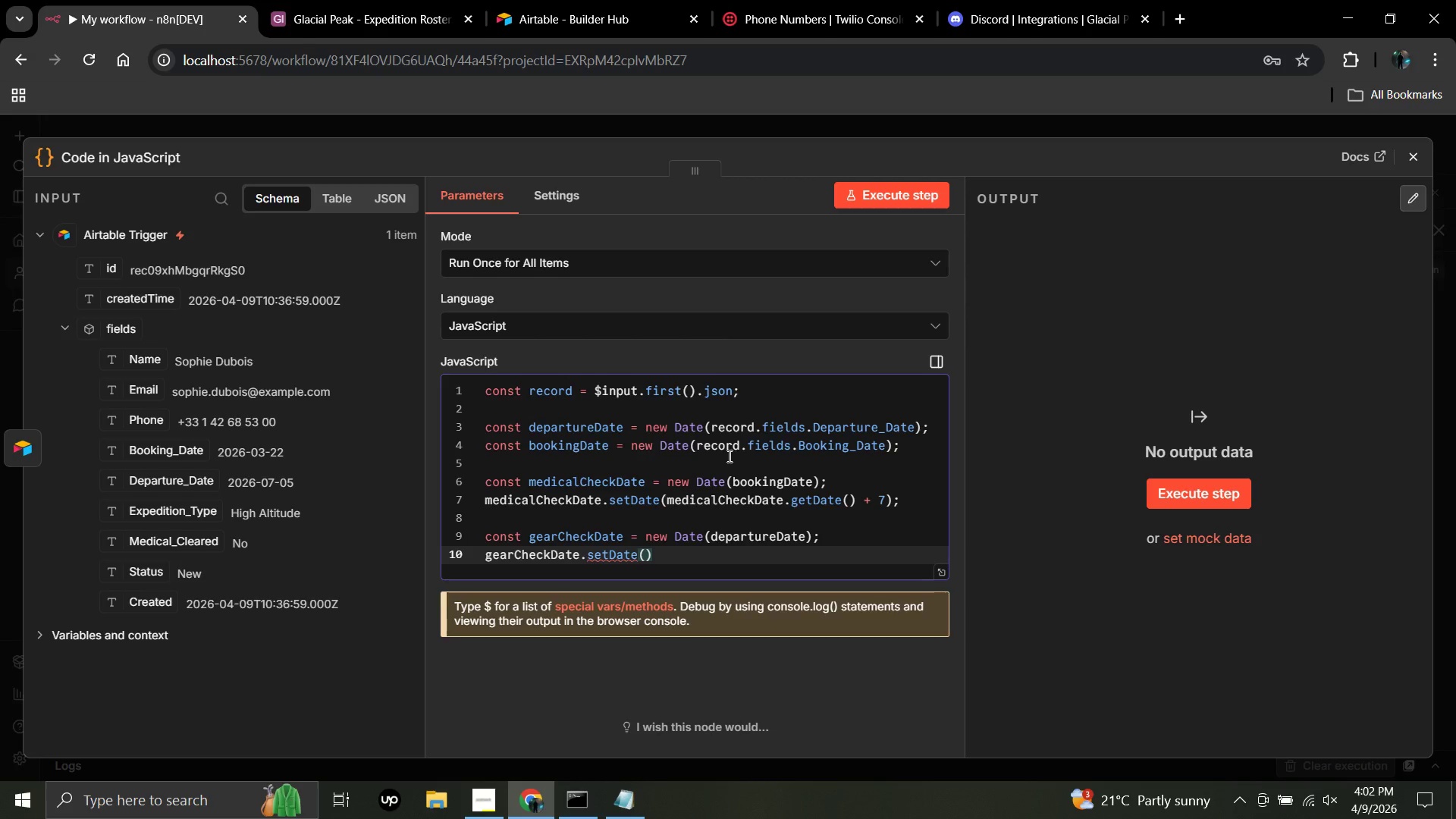 
type(gear)
 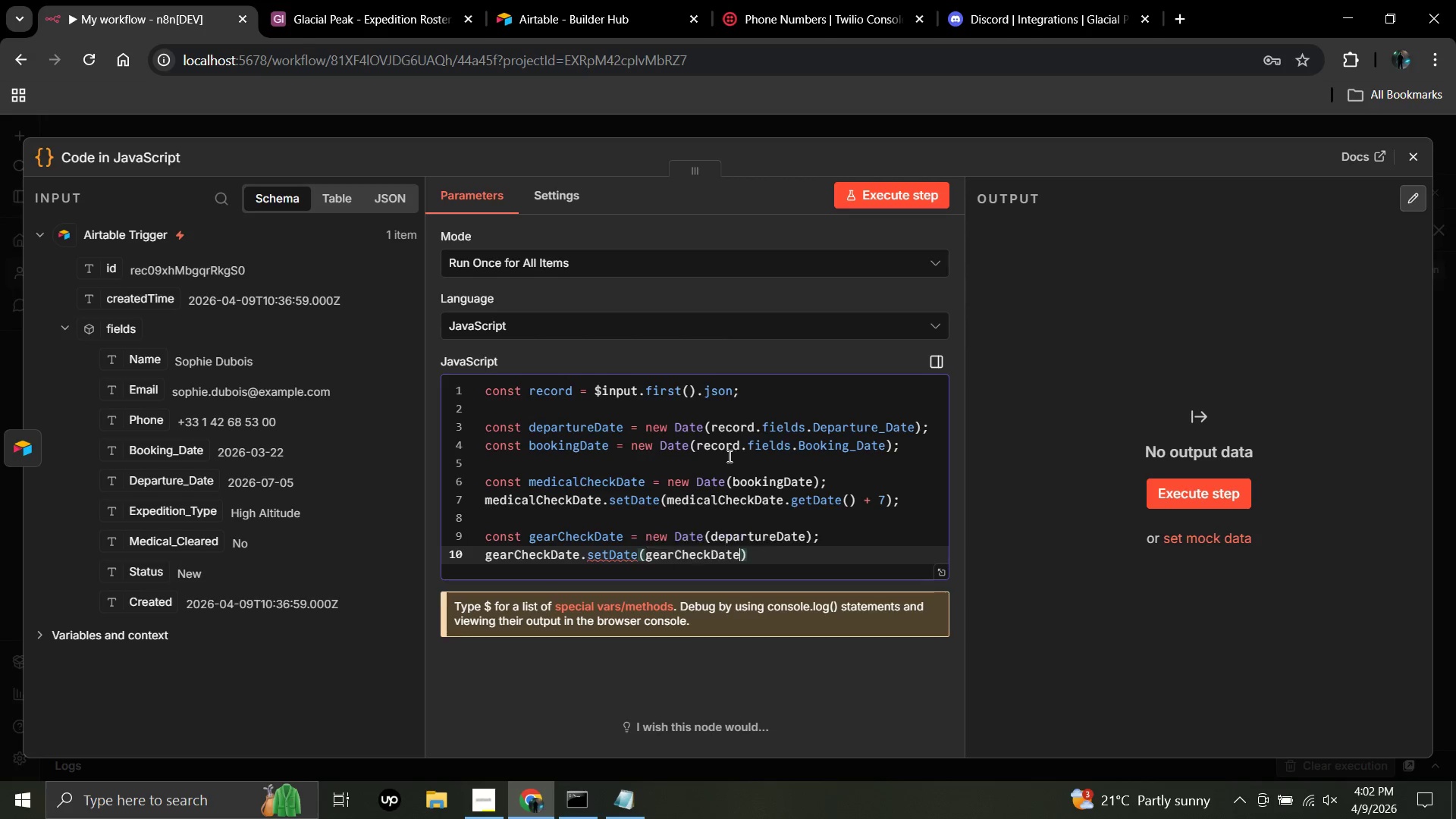 
key(Enter)
 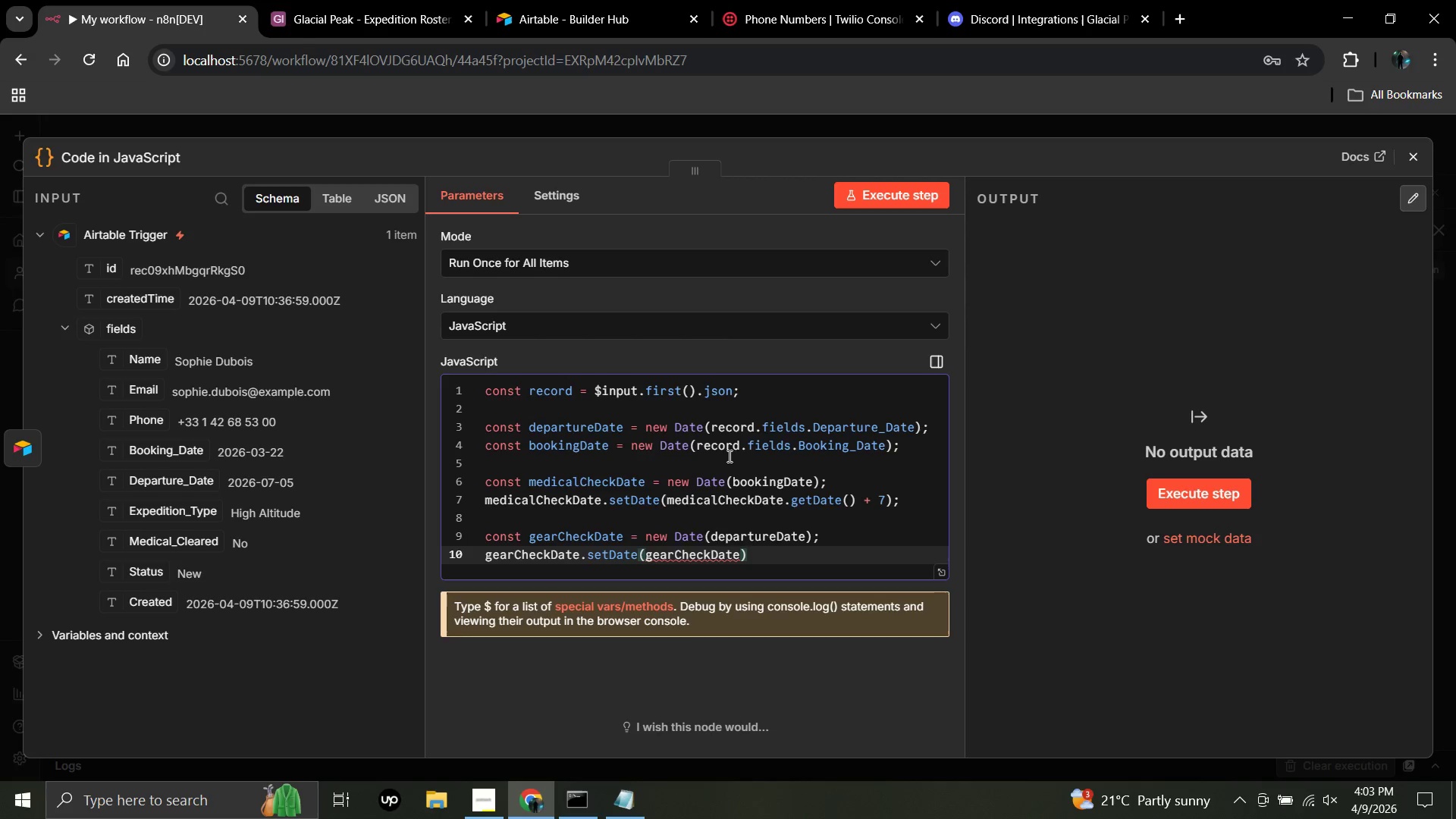 
type(.get)
 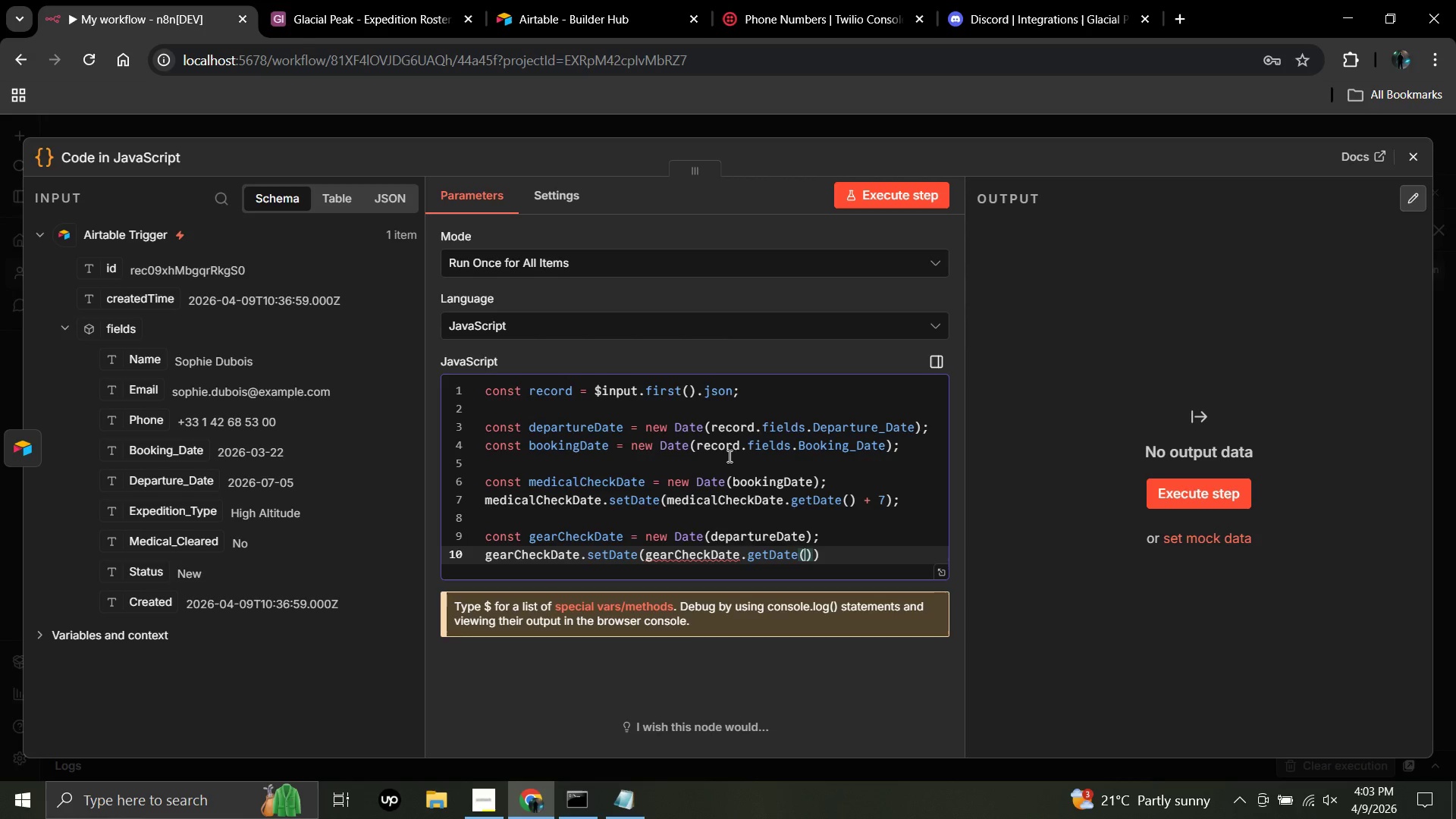 
key(Enter)
 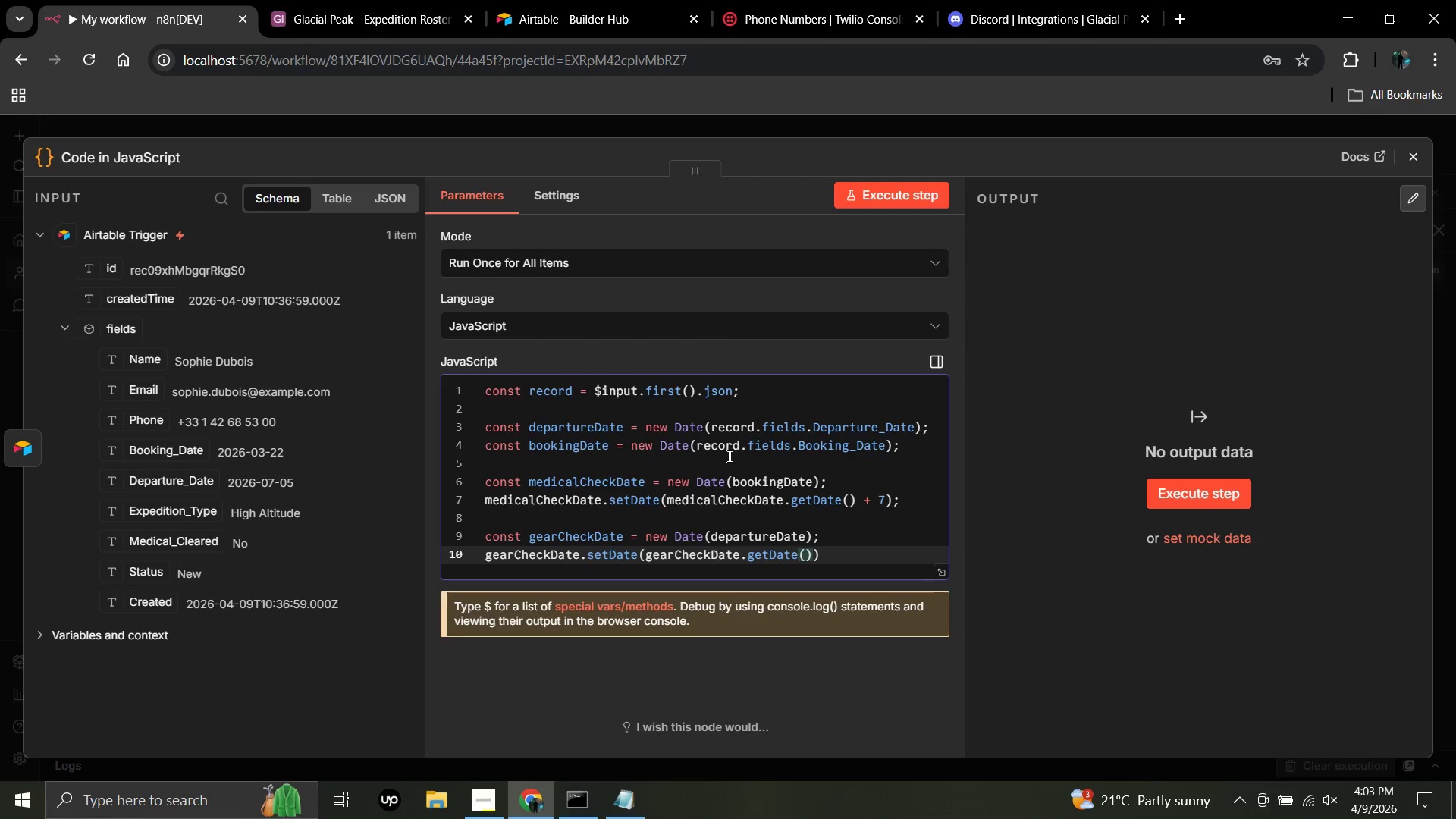 
key(ArrowRight)
 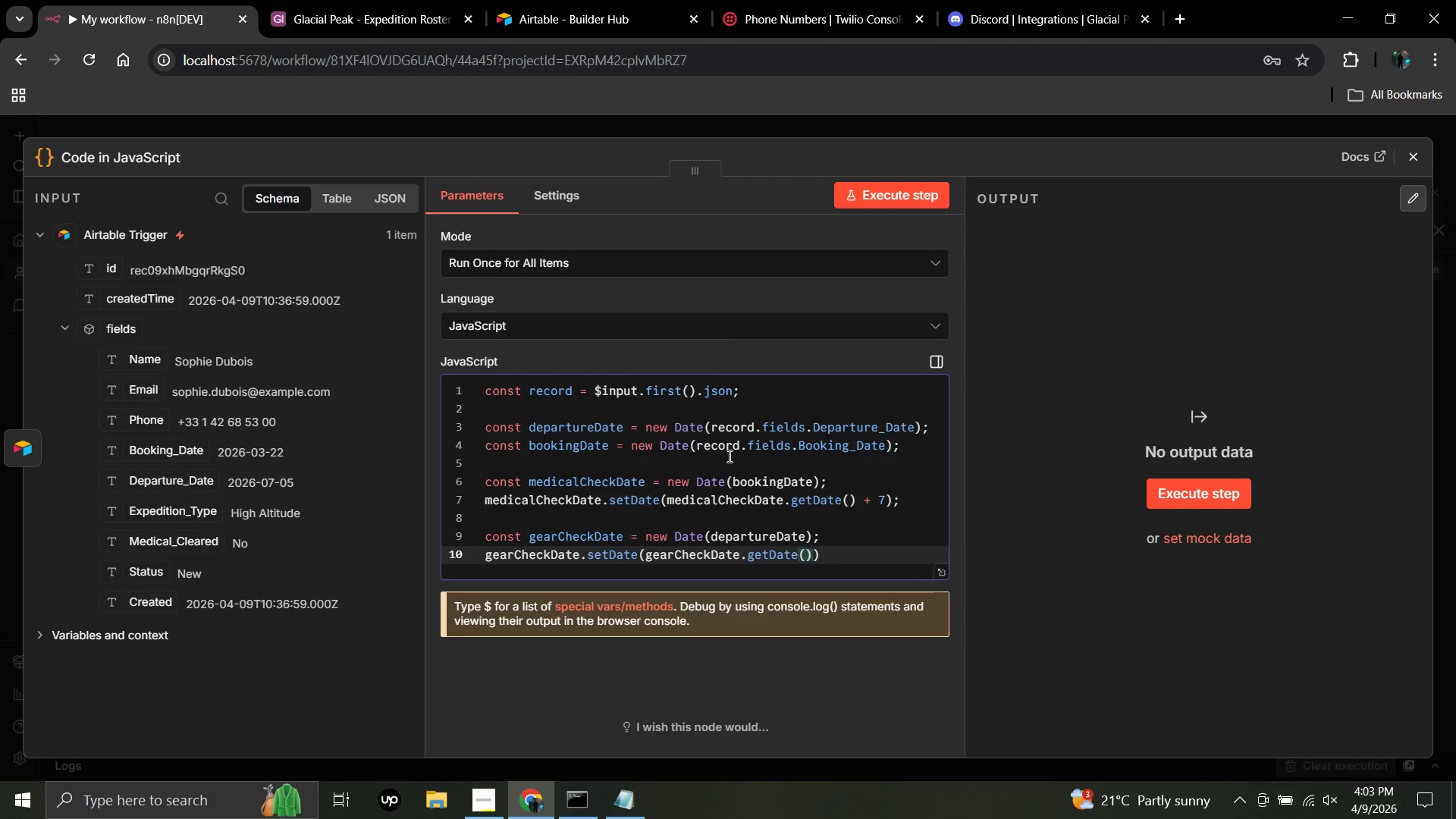 
type( - 14)
 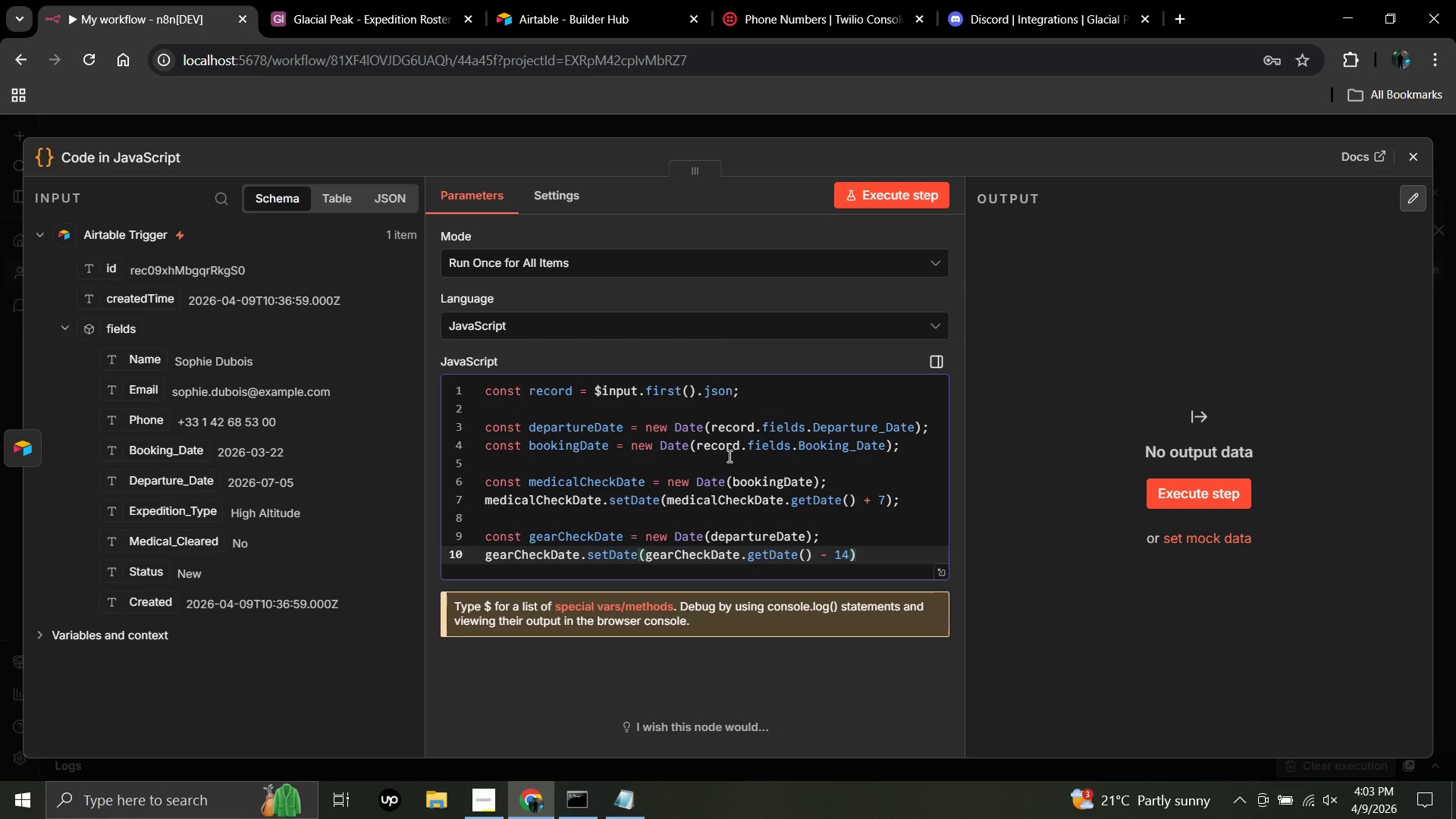 
key(ArrowRight)
 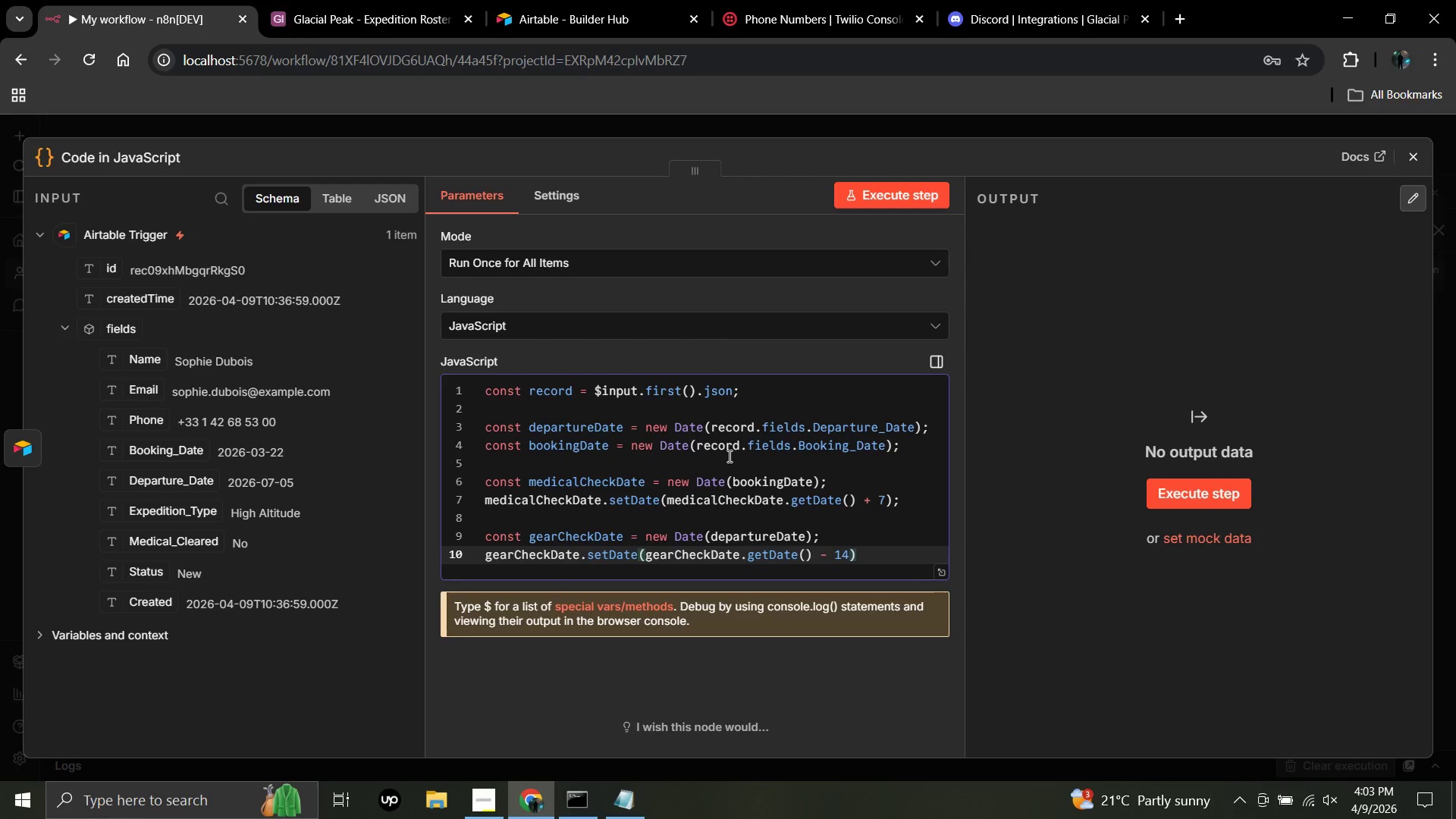 
key(Semicolon)
 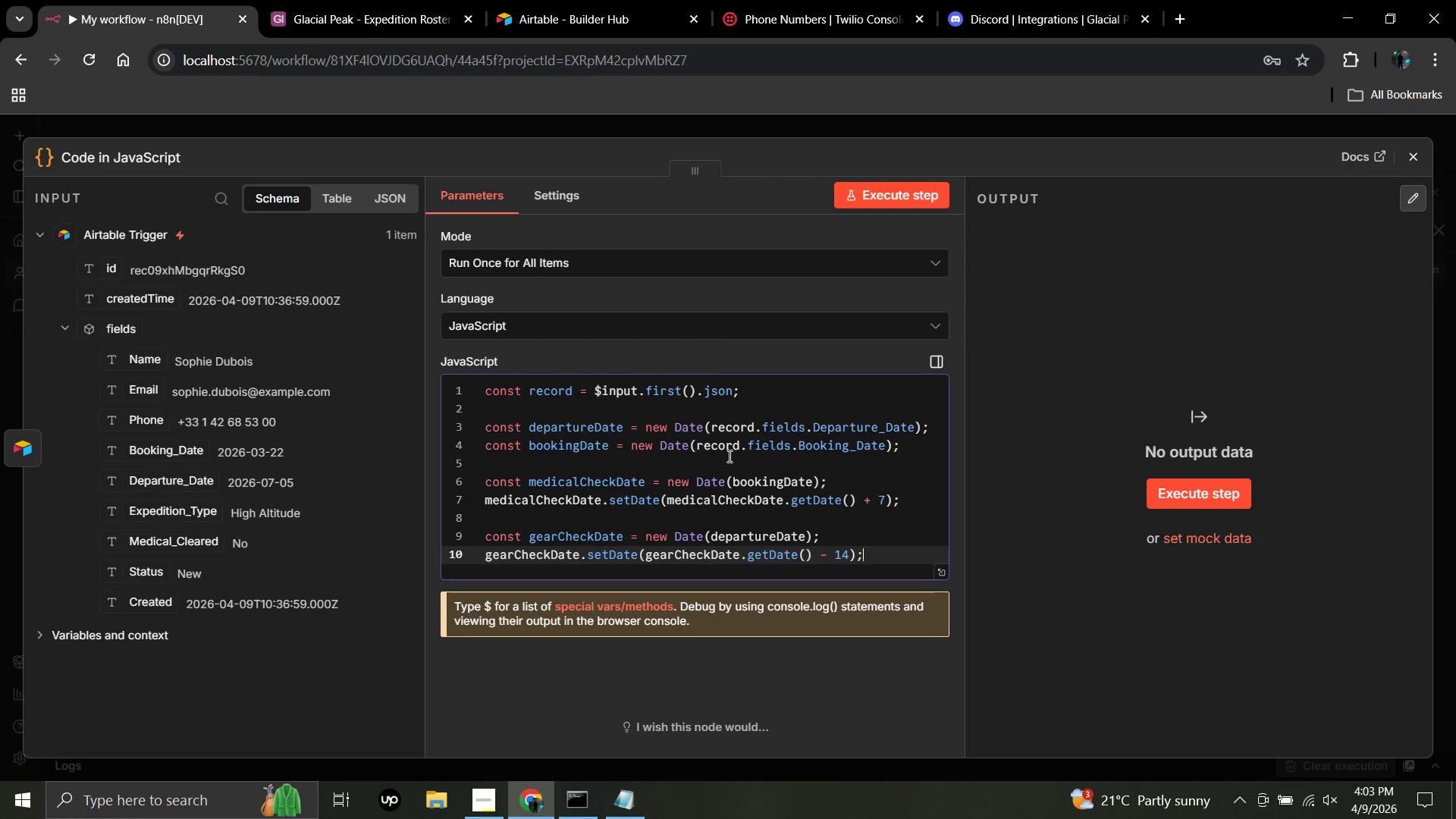 
key(Enter)
 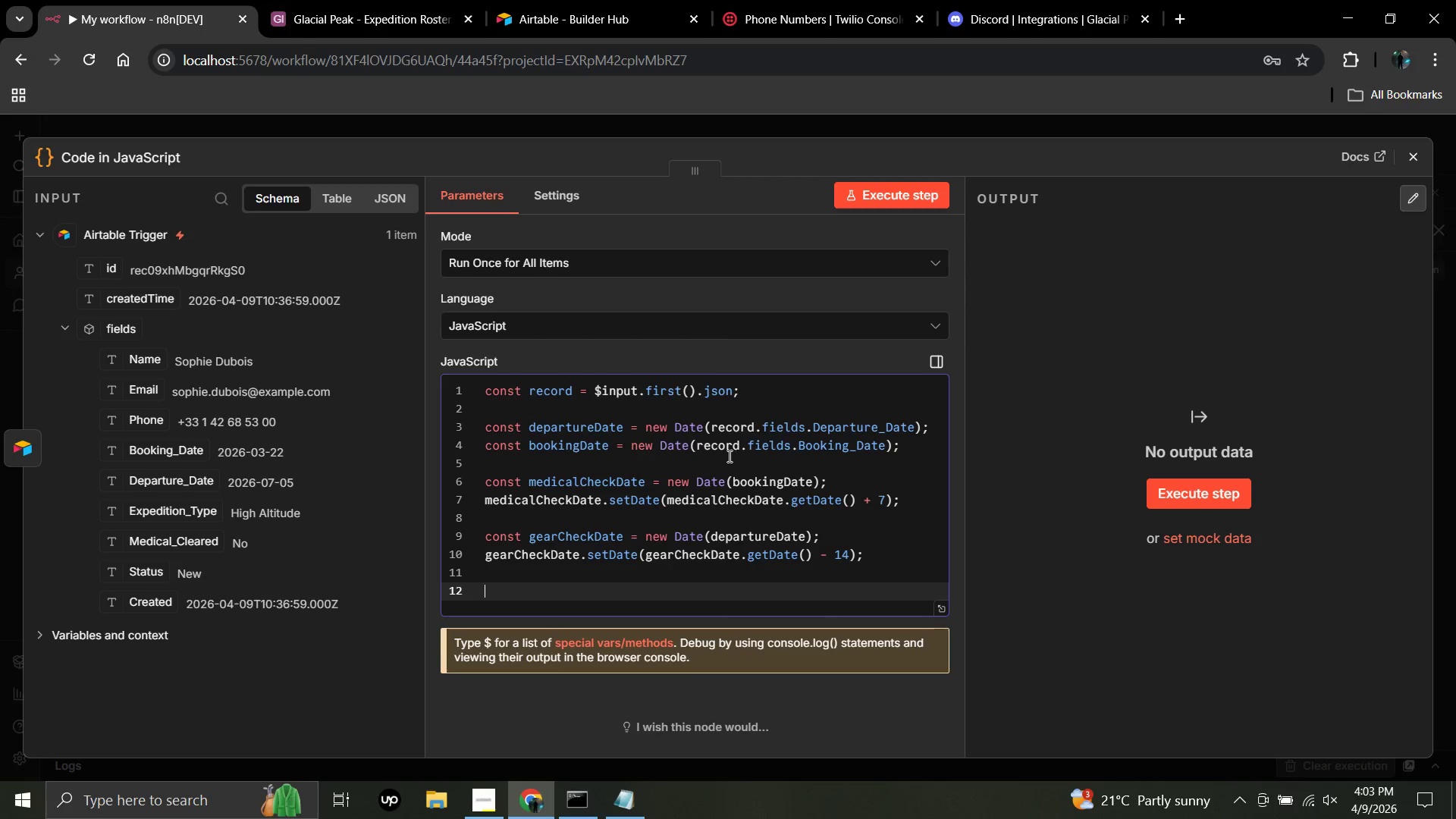 
key(Enter)
 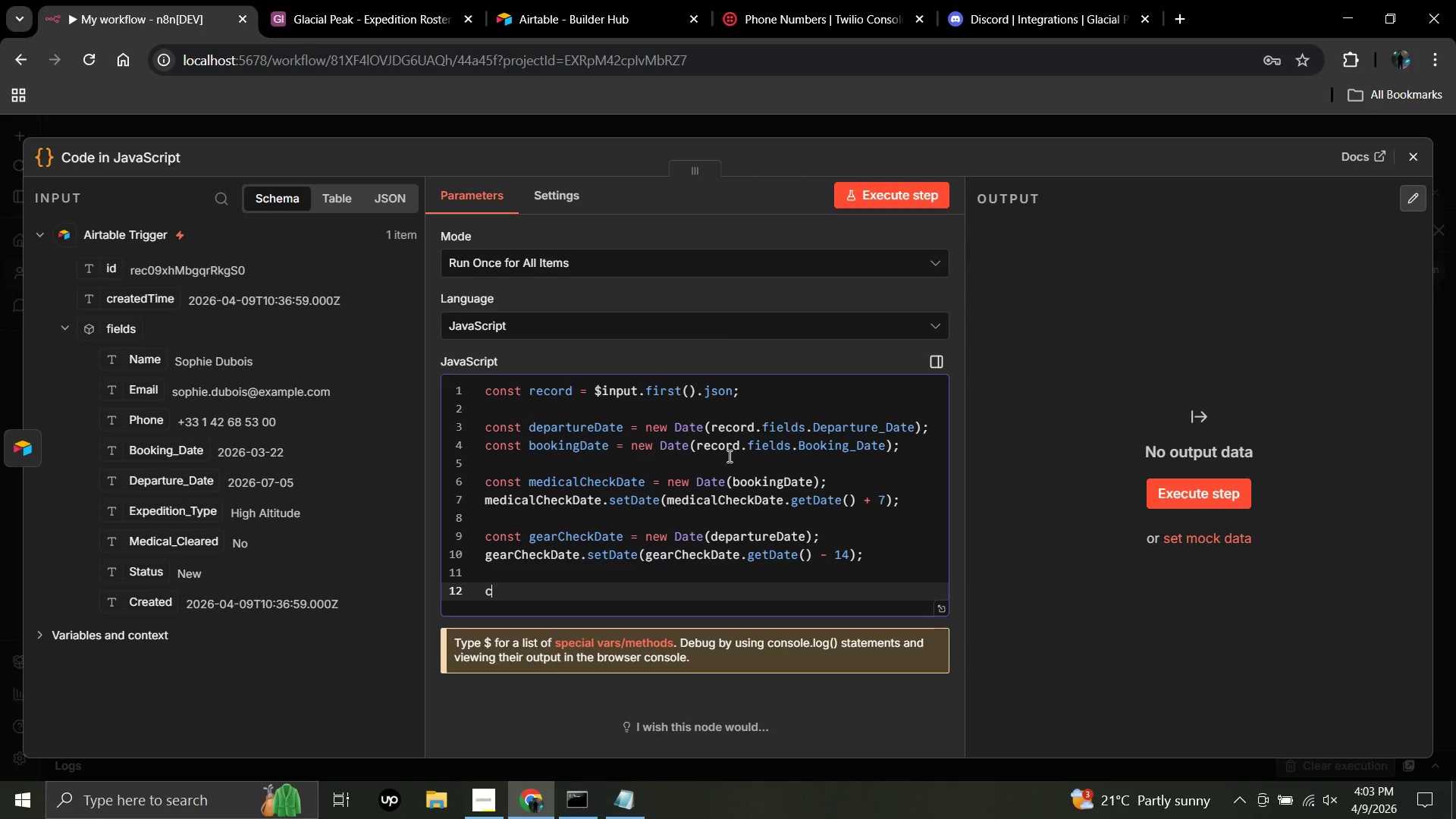 
type(const escalationda)
key(Backspace)
key(Backspace)
type(Date = )
 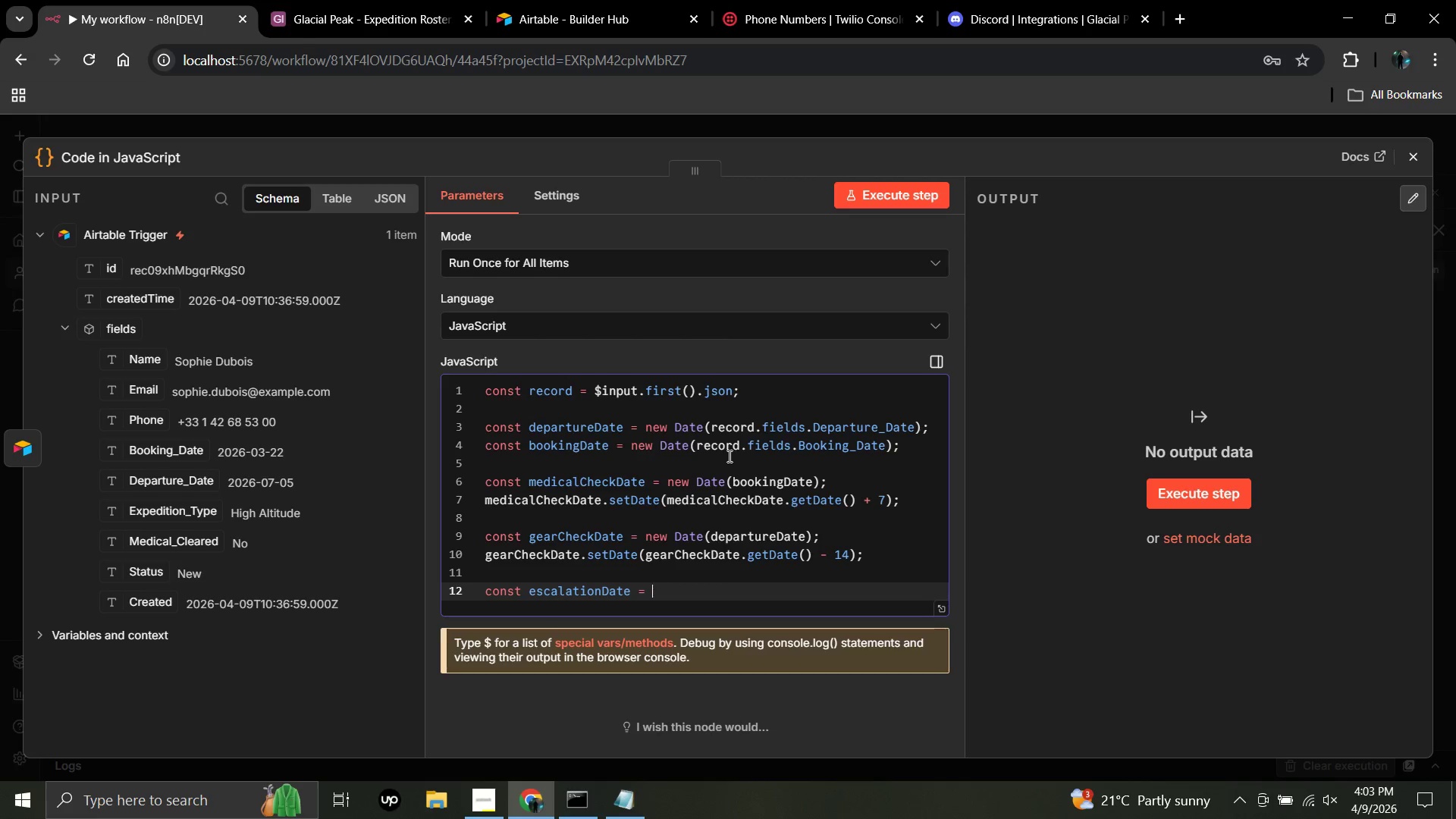 
type(newDate)
 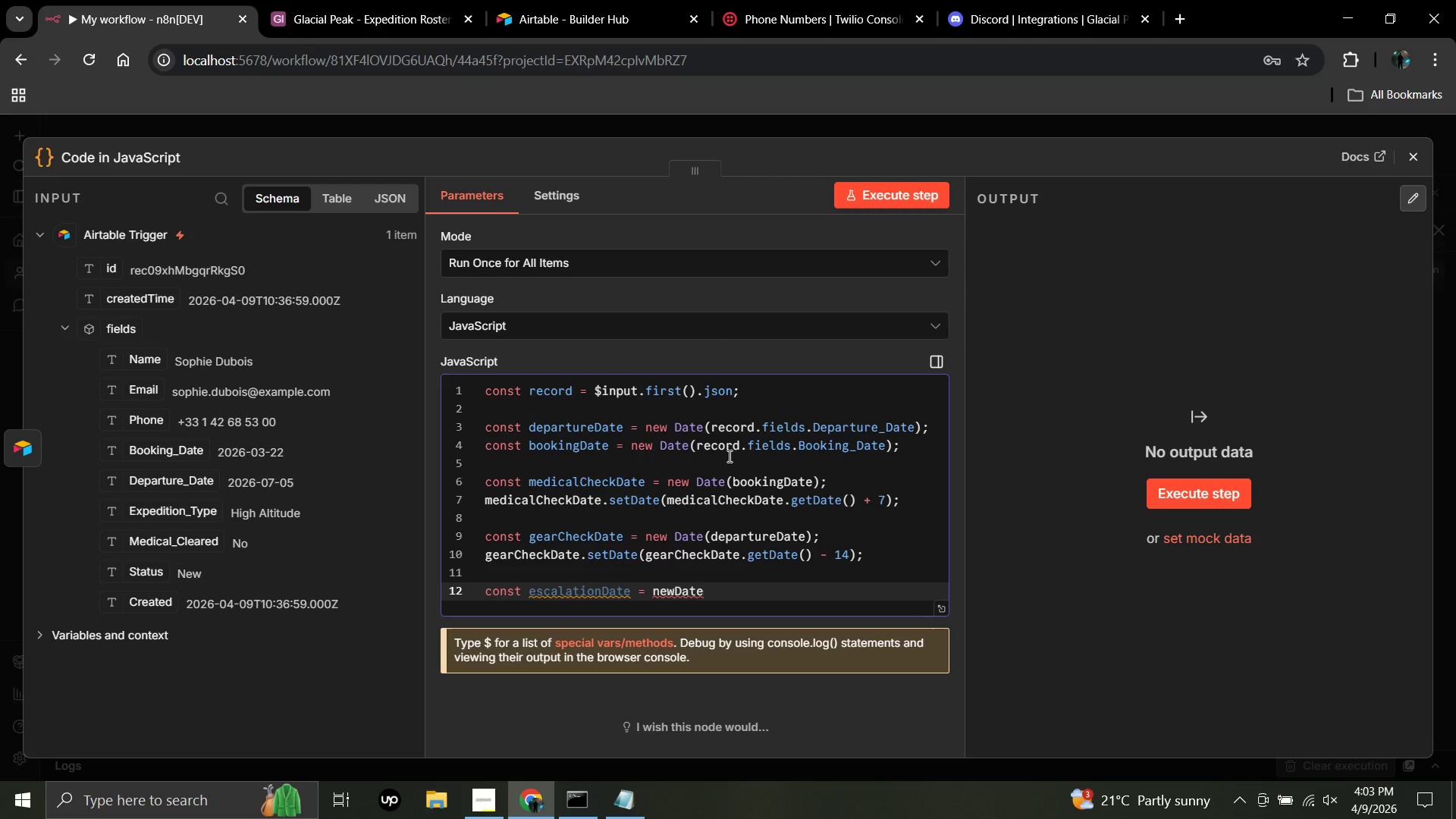 
key(ArrowLeft)
 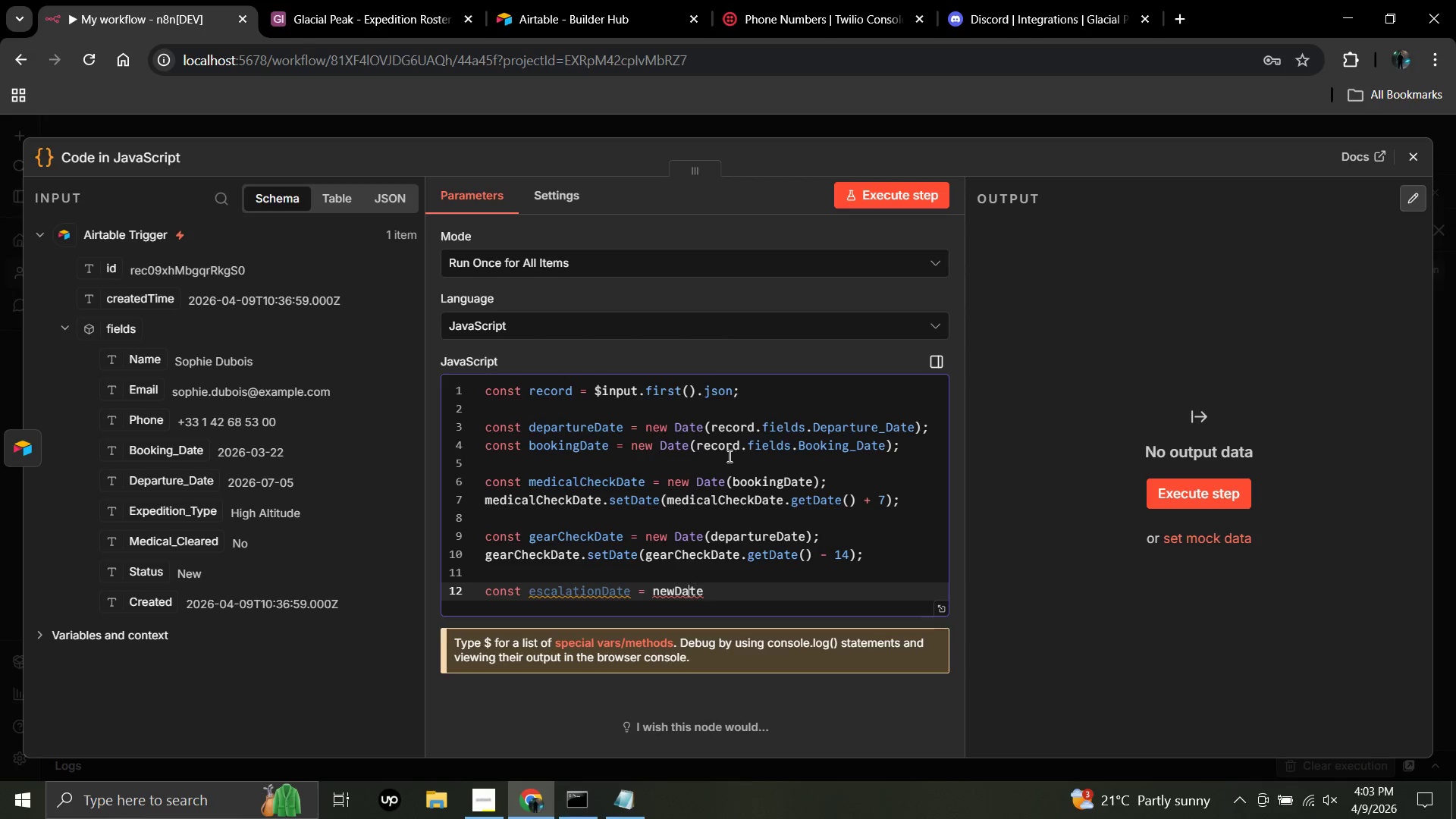 
key(ArrowLeft)
 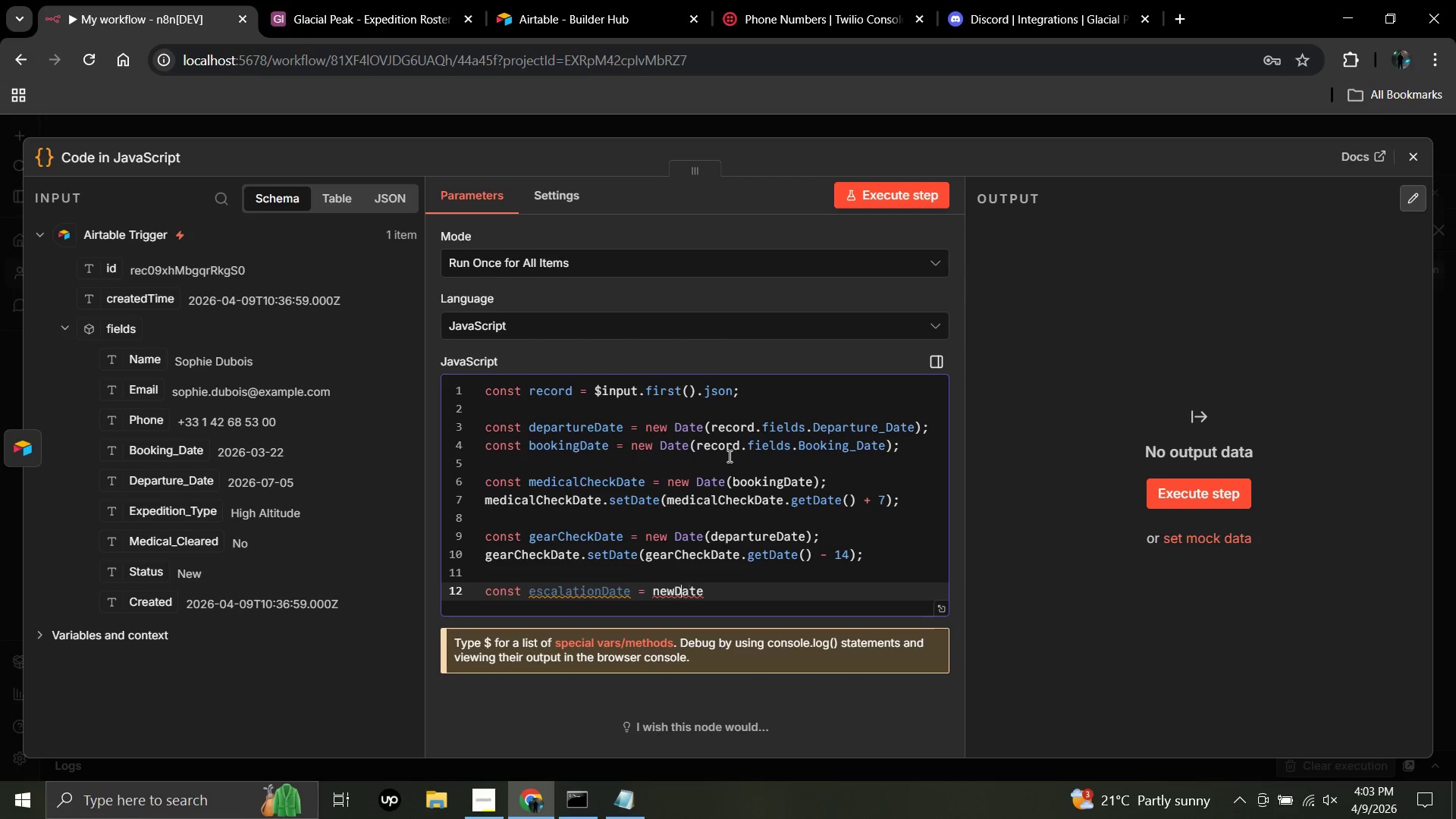 
key(ArrowLeft)
 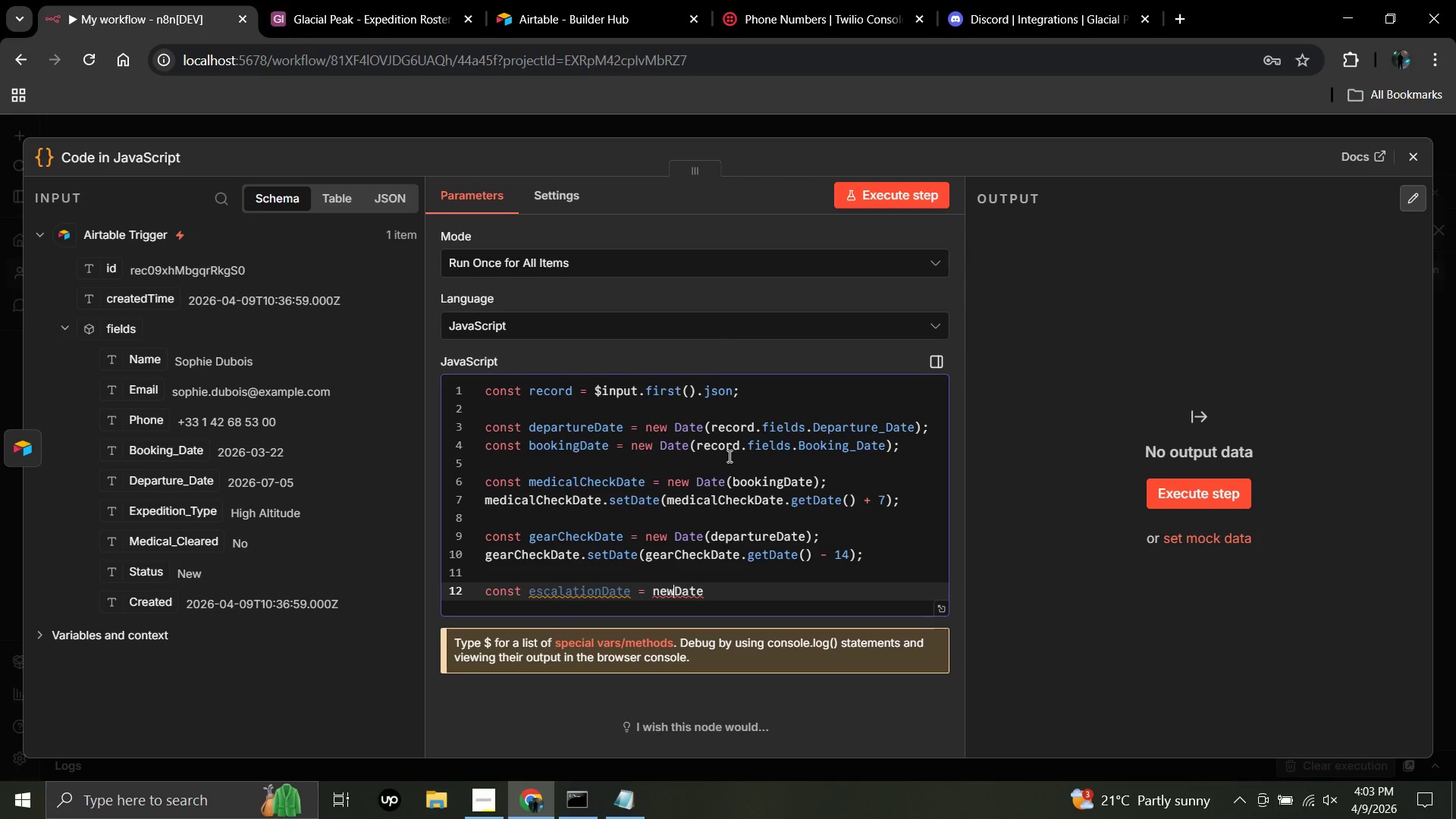 
key(ArrowLeft)
 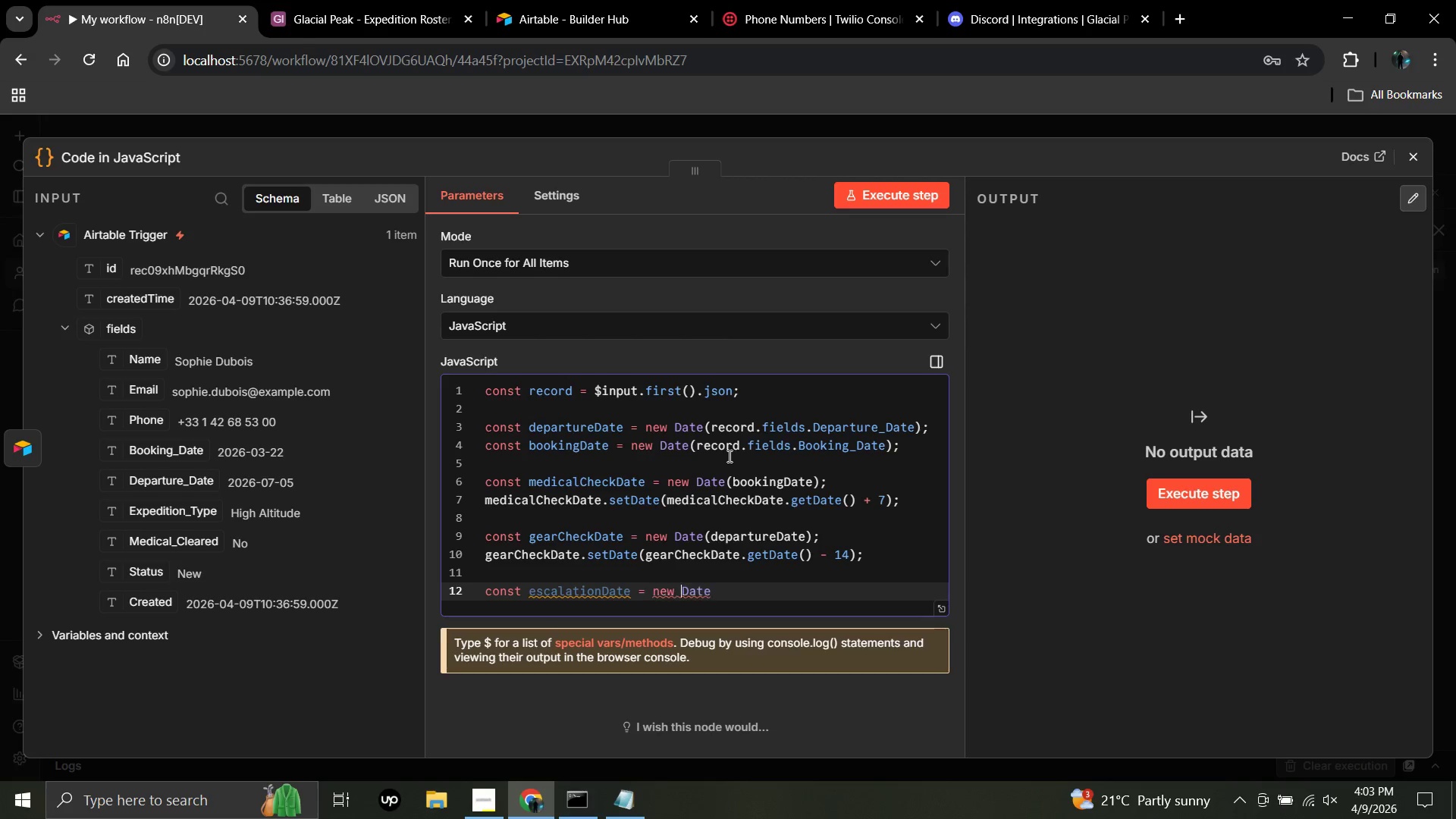 
key(Space)
 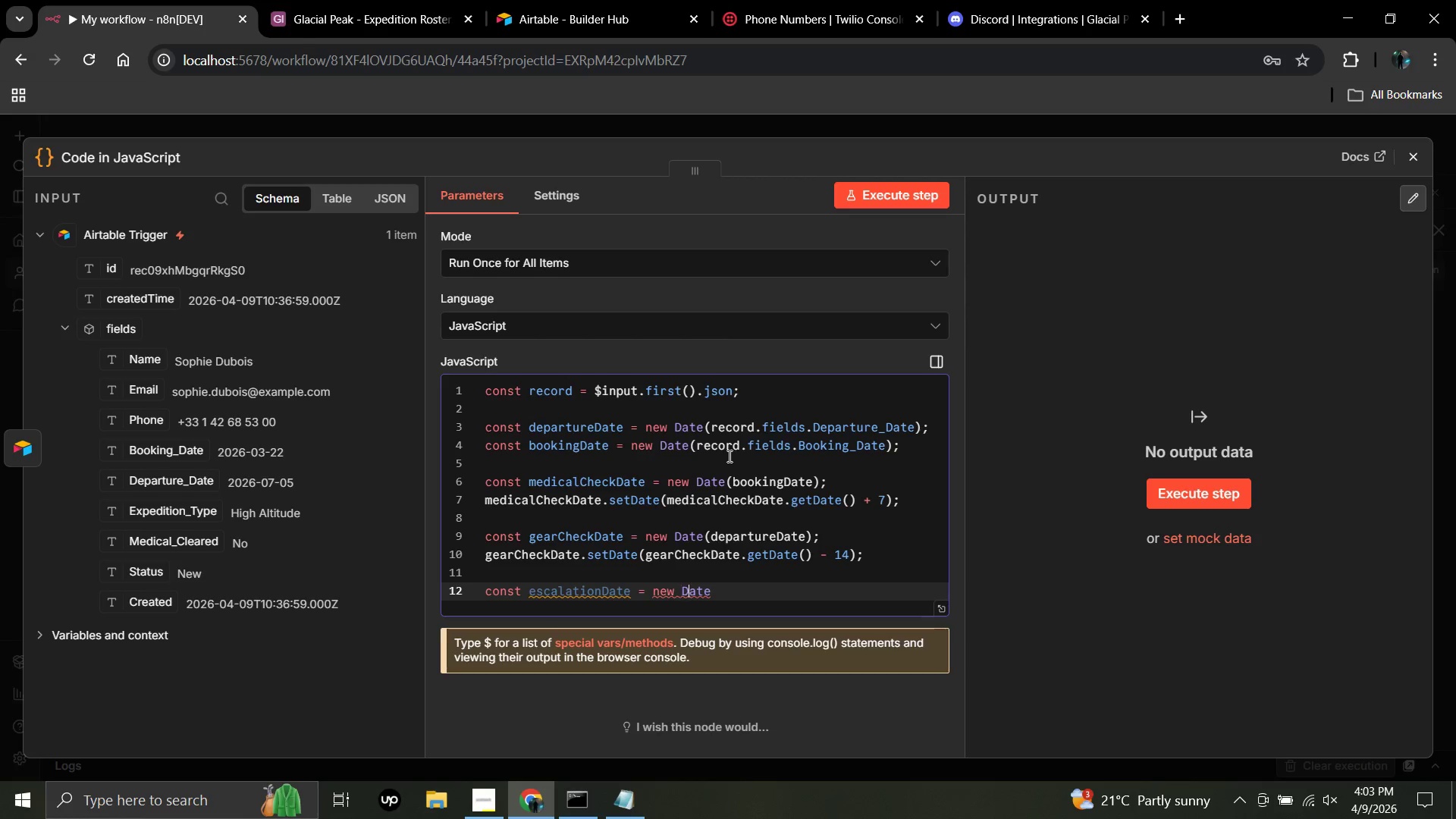 
key(ArrowRight)
 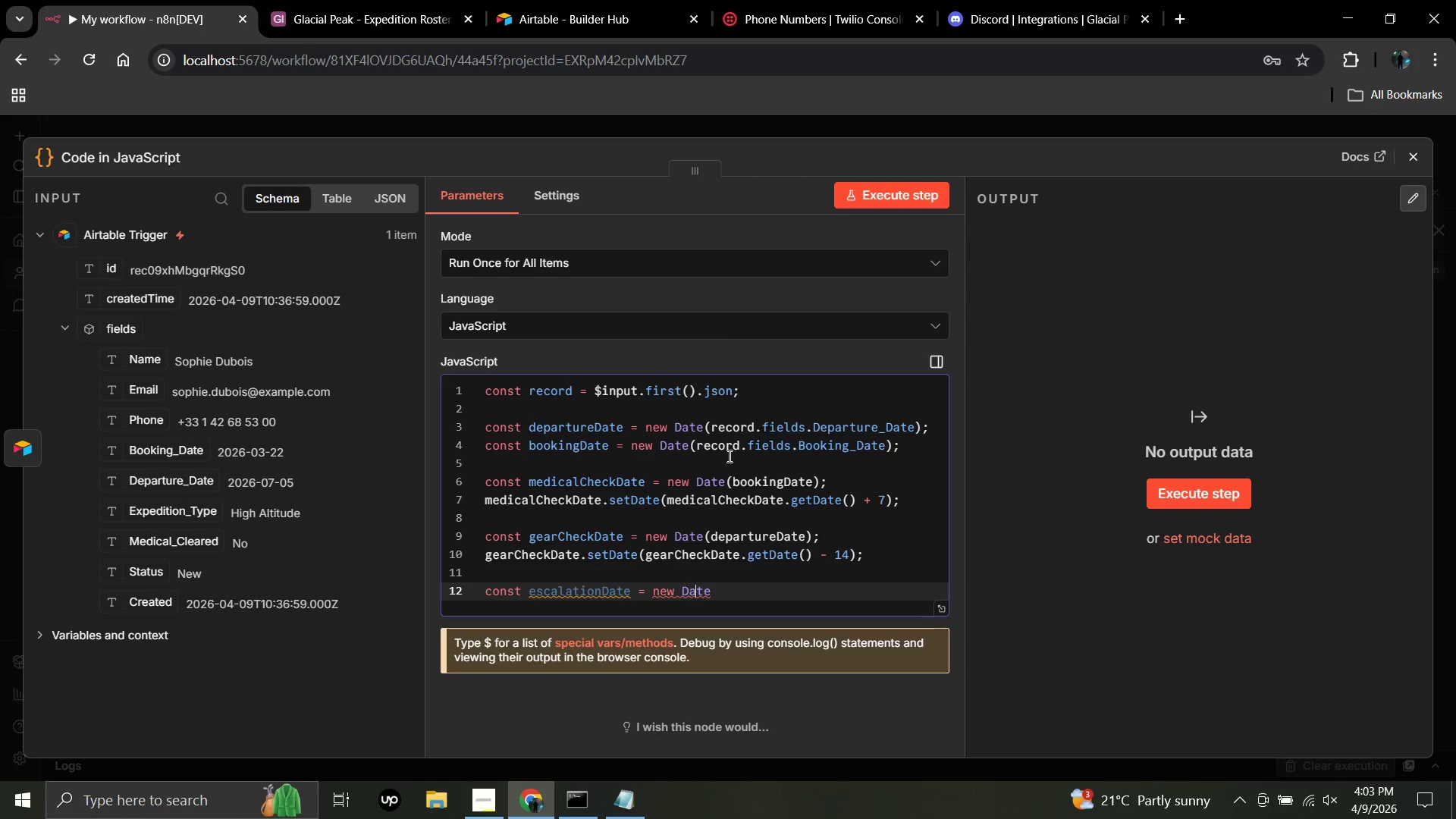 
key(ArrowRight)
 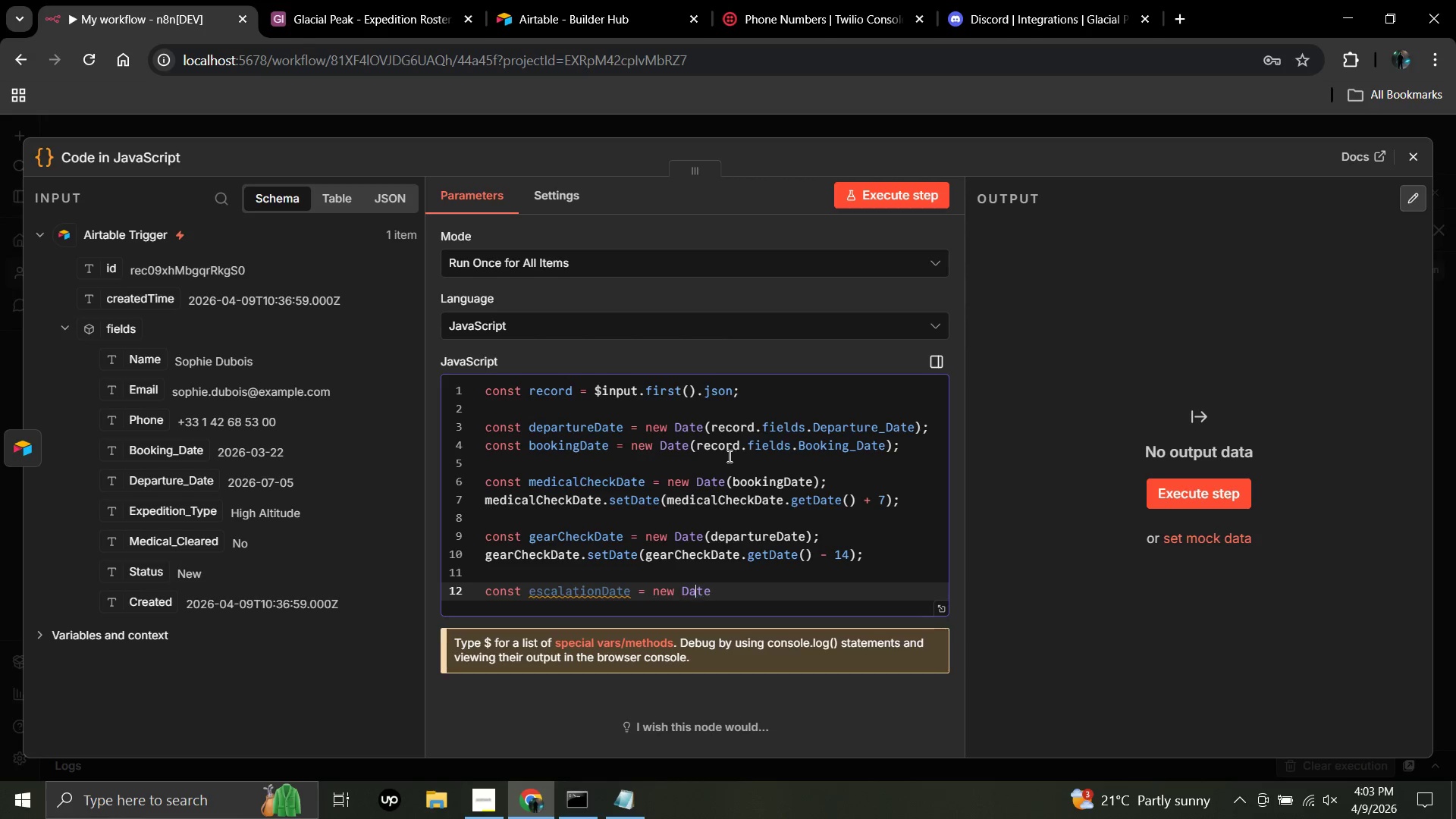 
key(ArrowRight)
 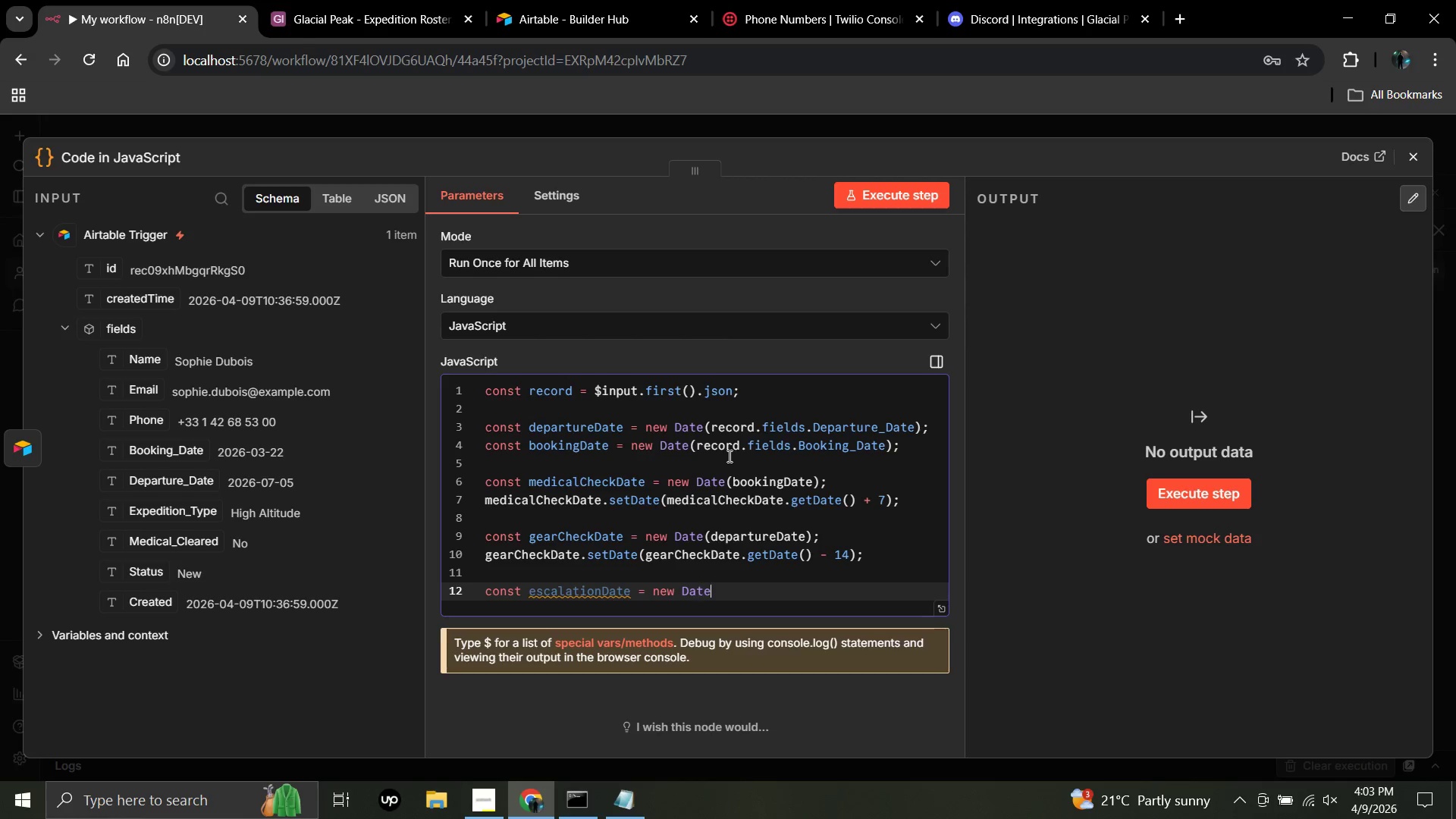 
key(ArrowRight)
 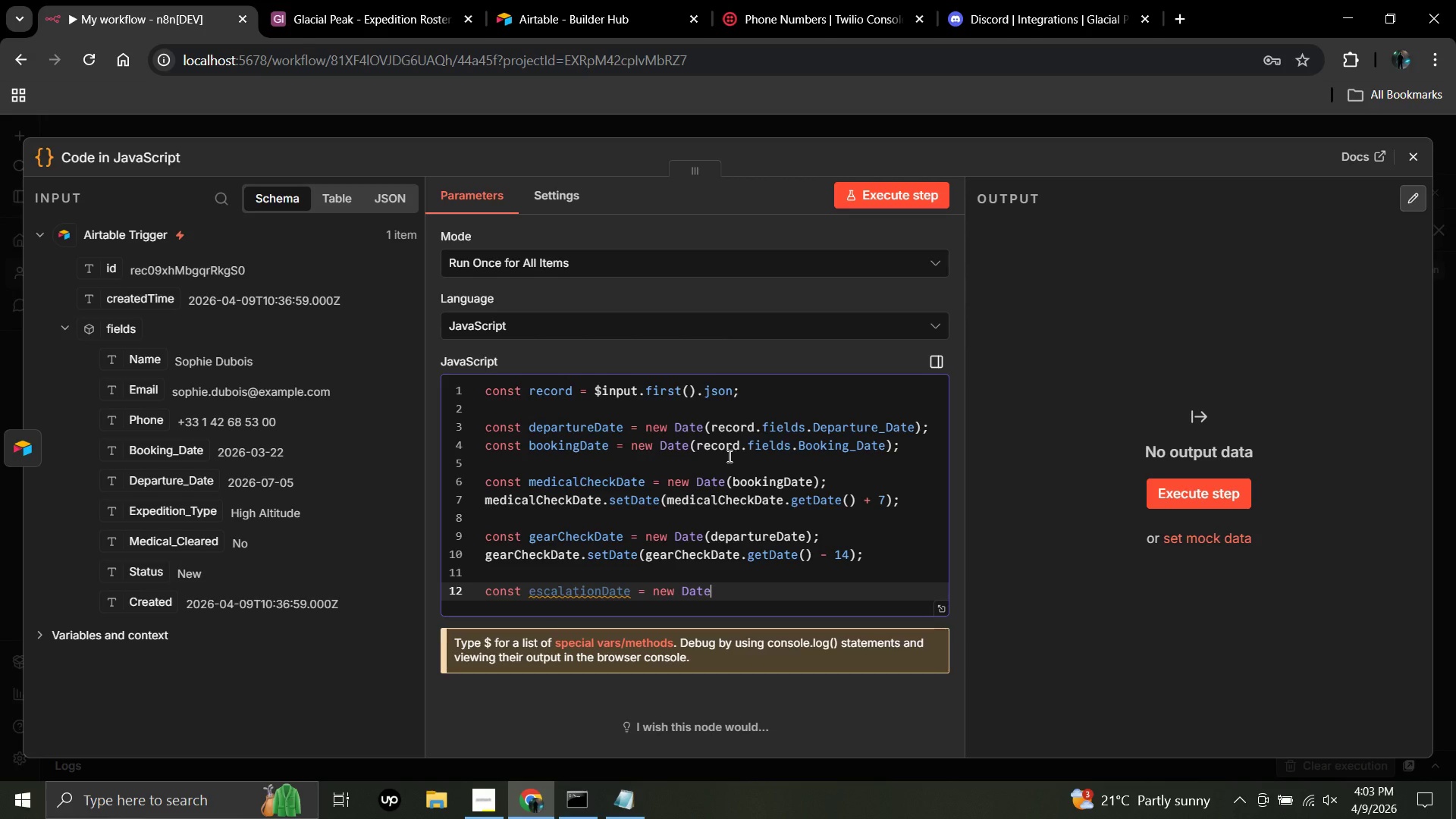 
type((de)
 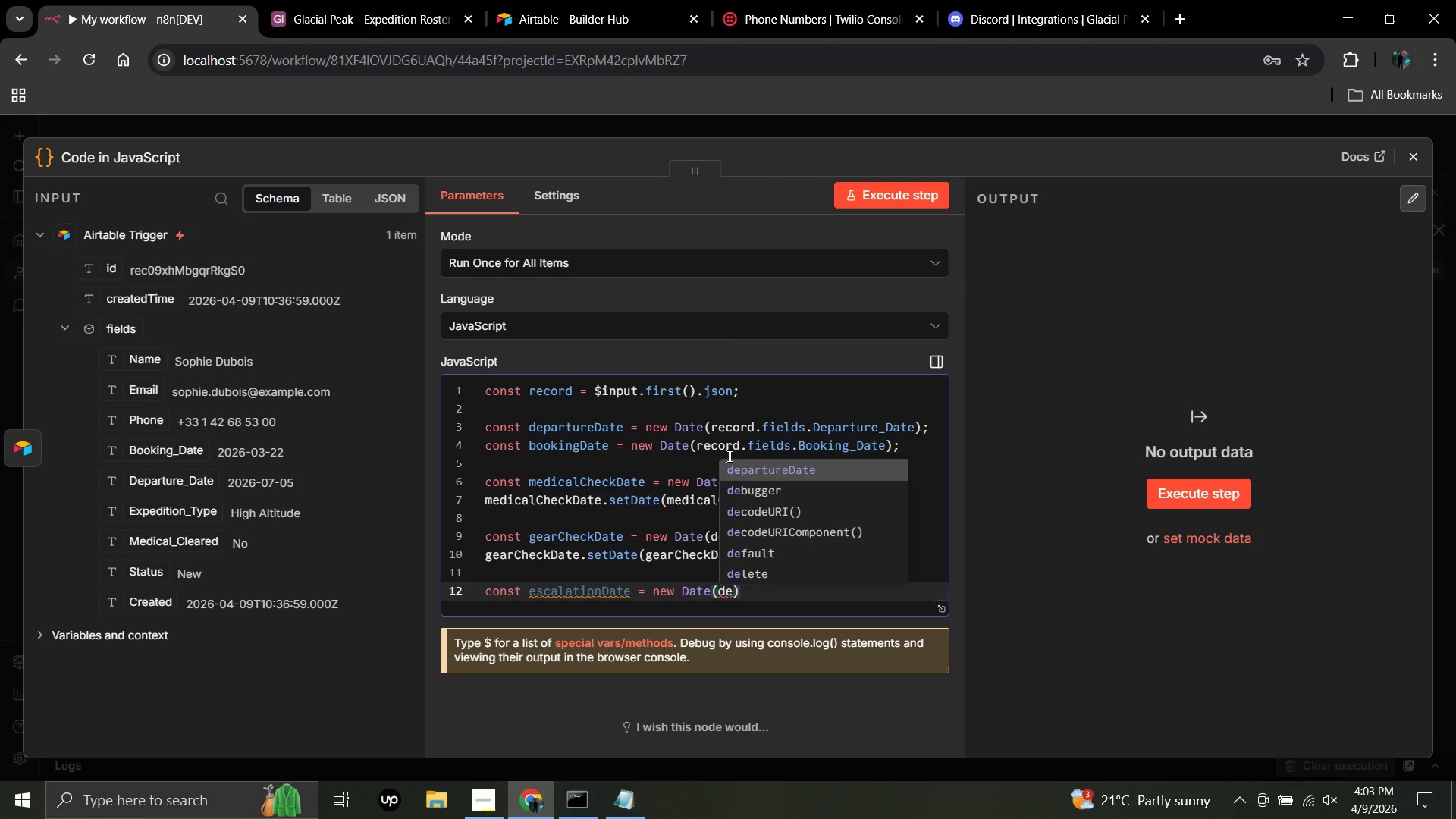 
key(Enter)
 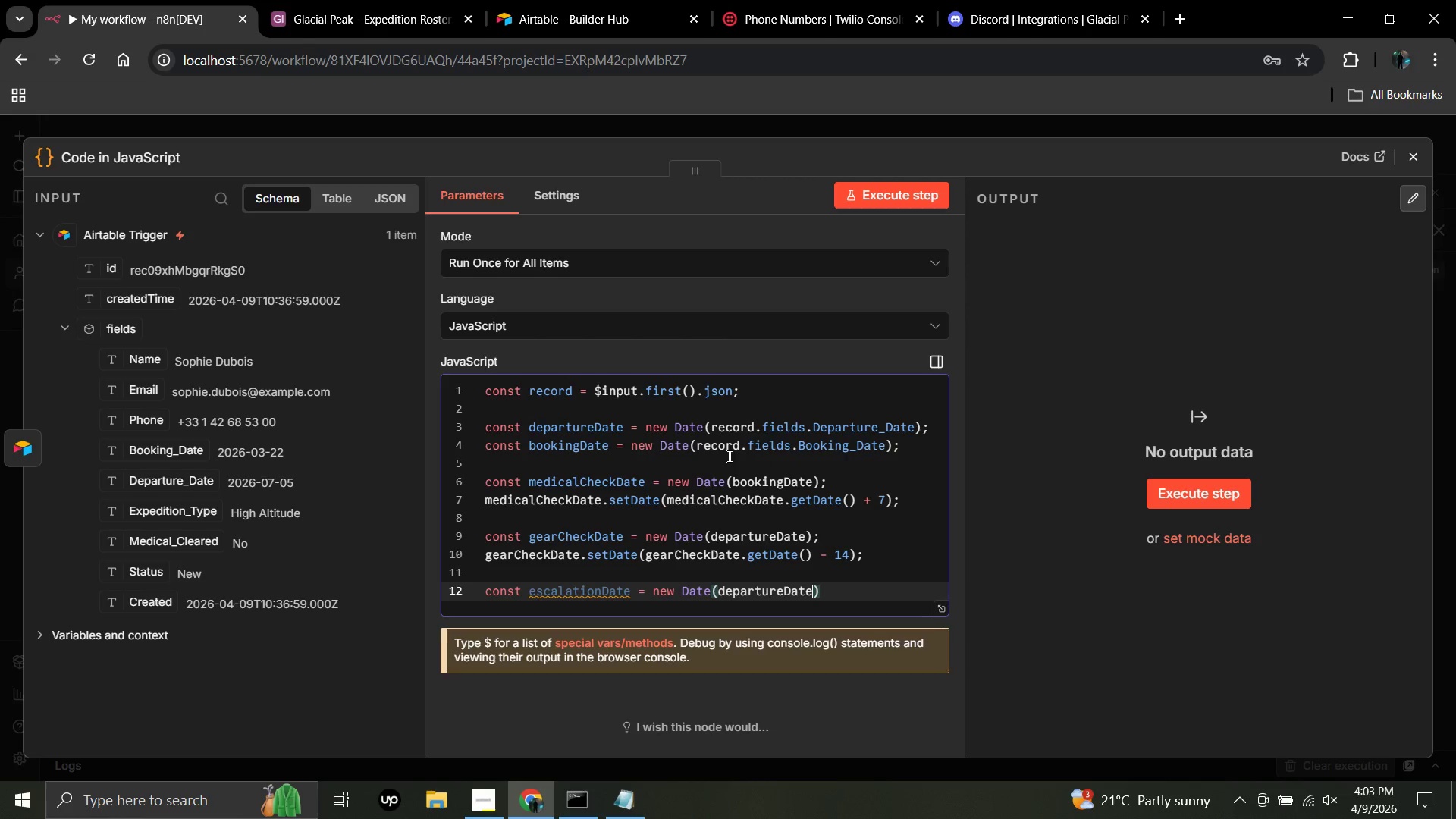 
key(ArrowRight)
 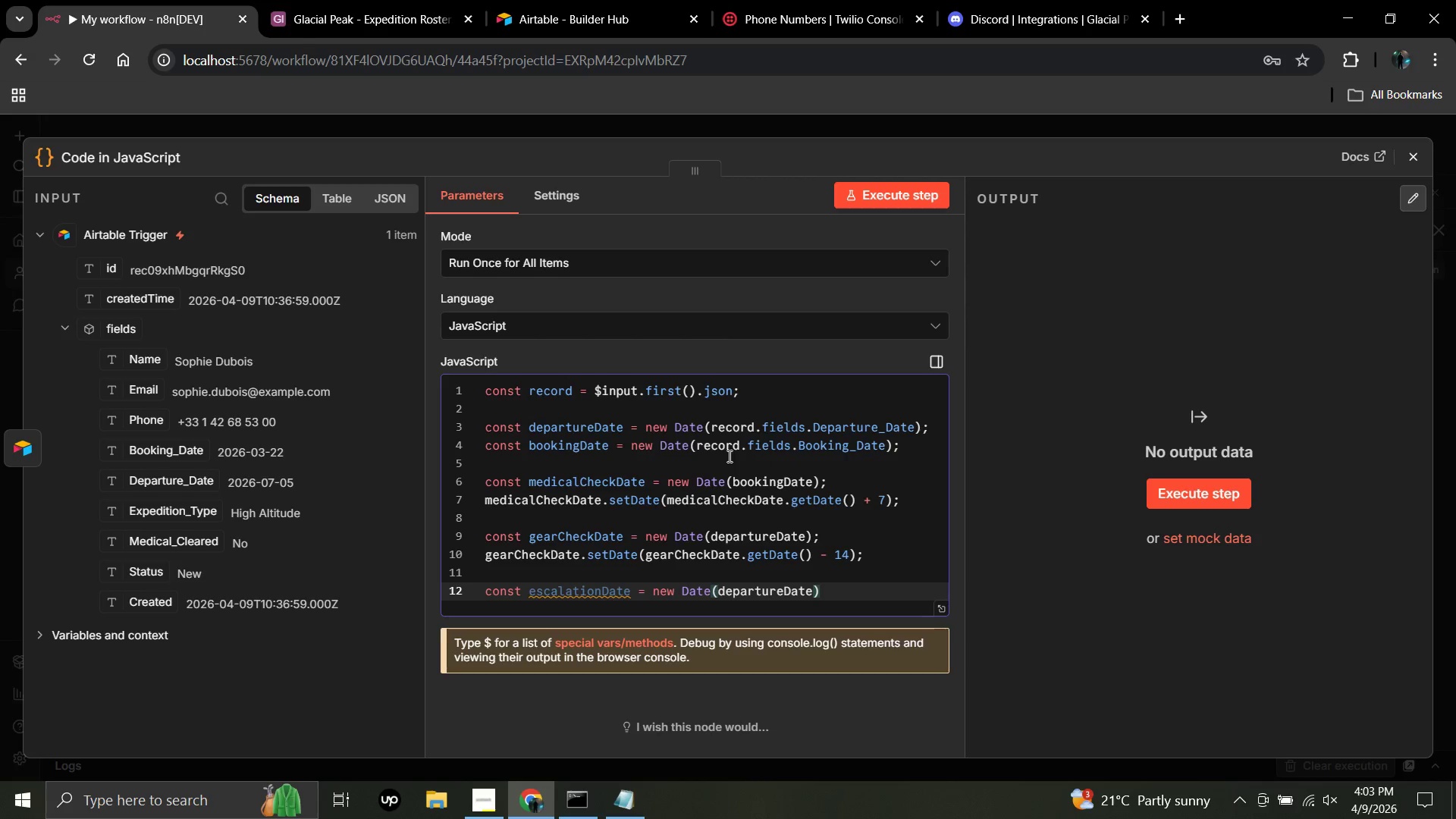 
key(Semicolon)
 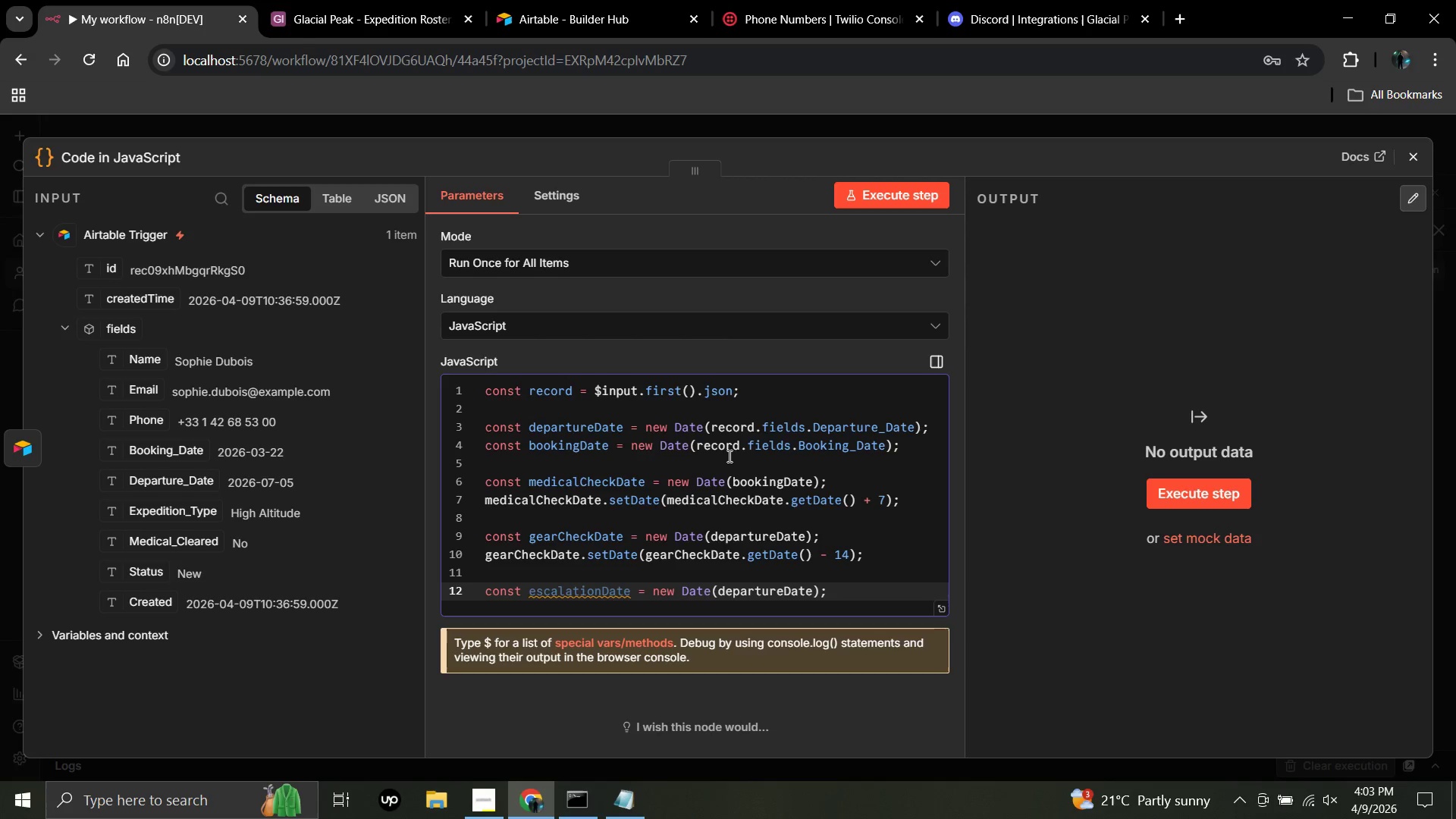 
wait(9.55)
 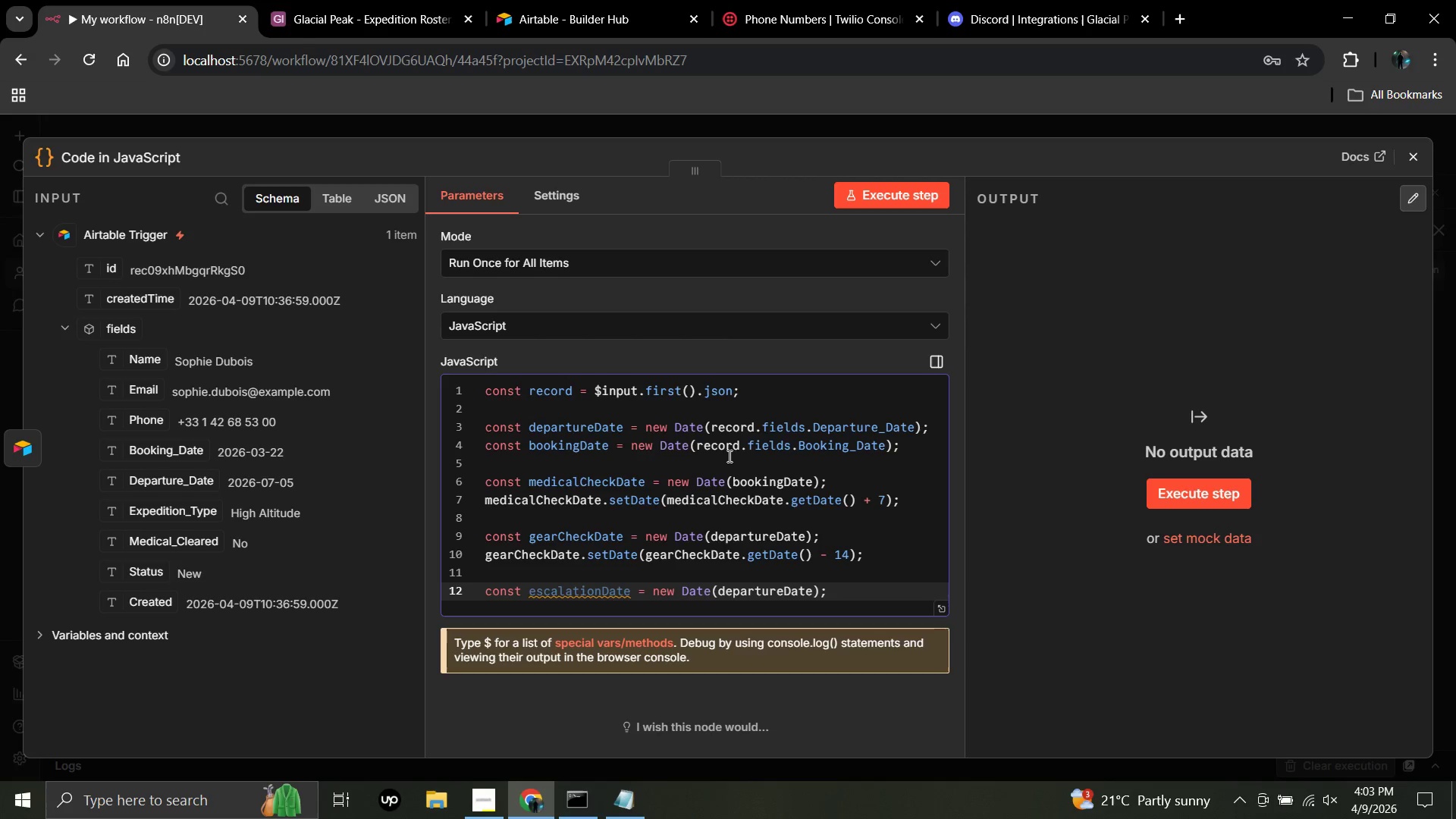 
key(Enter)
 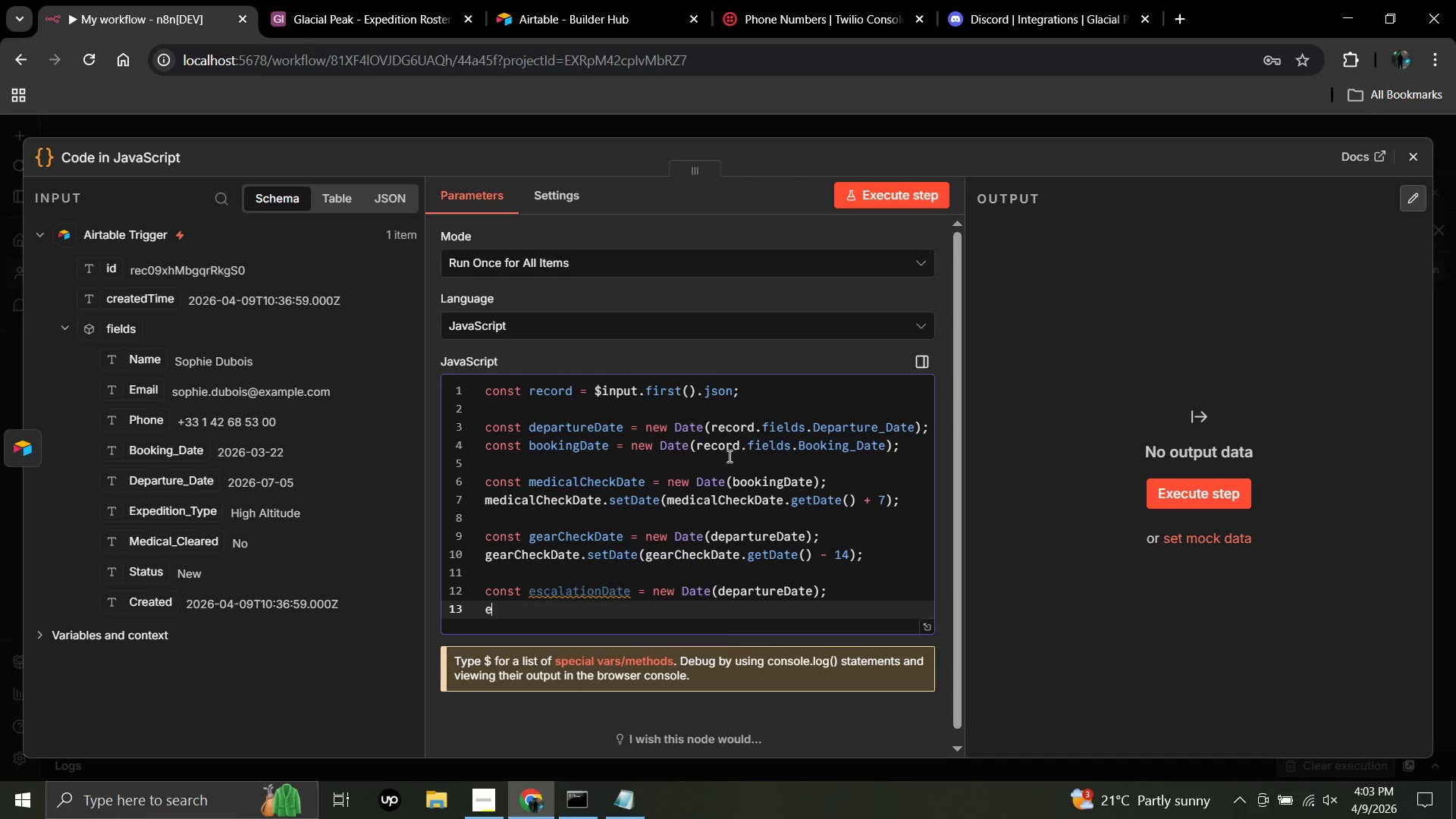 
type(escala)
 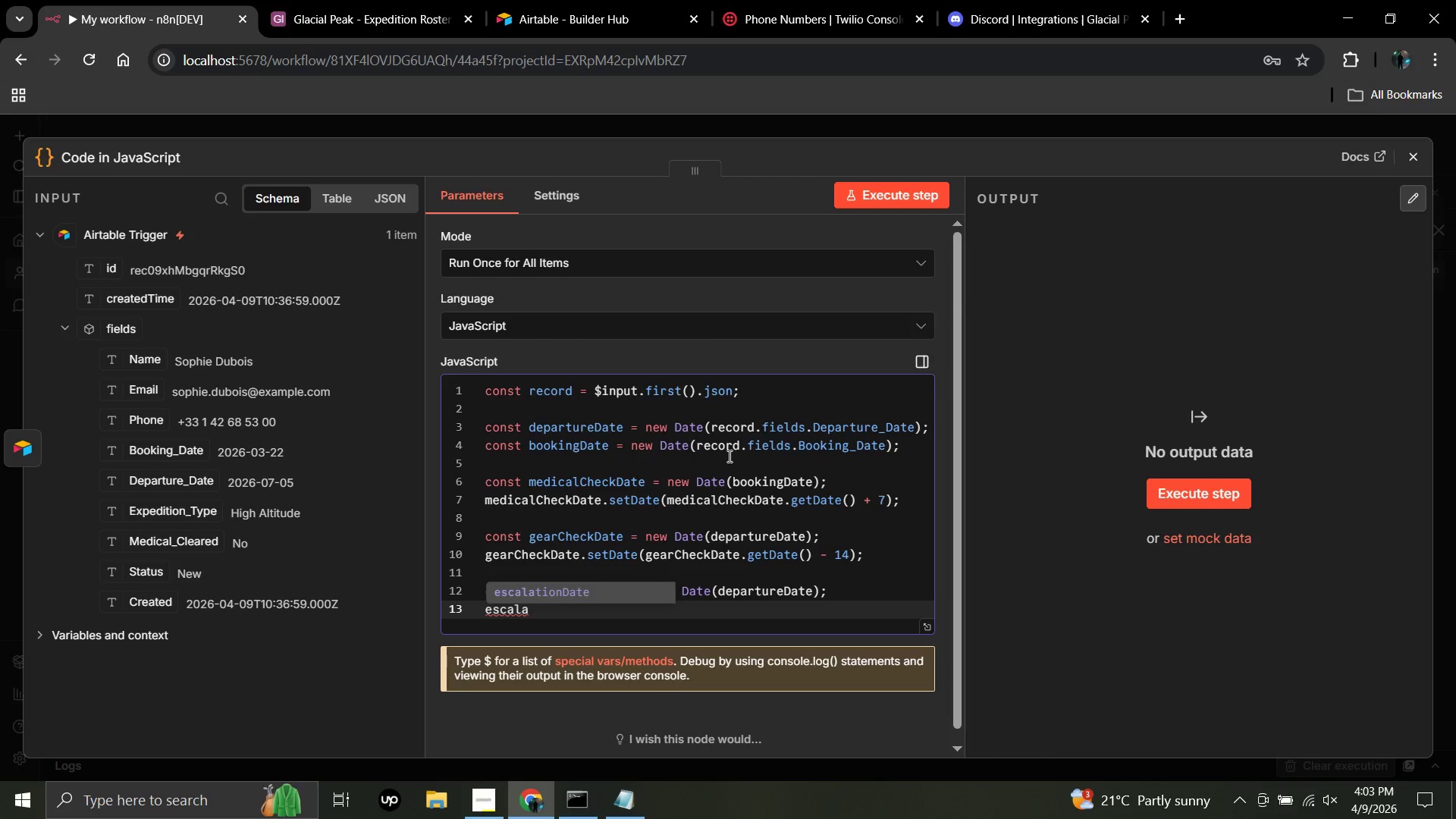 
key(Enter)
 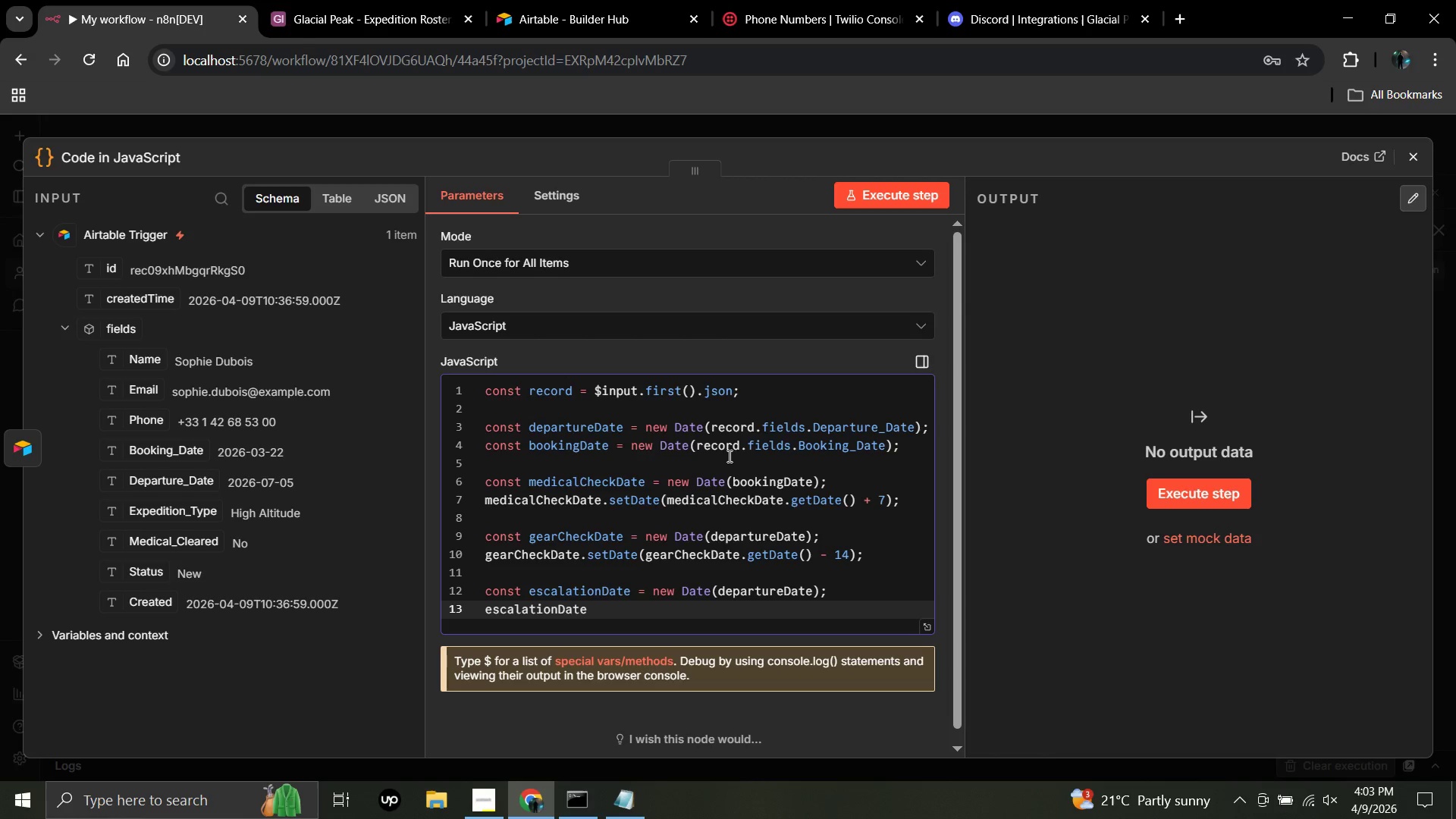 
type(.set)
 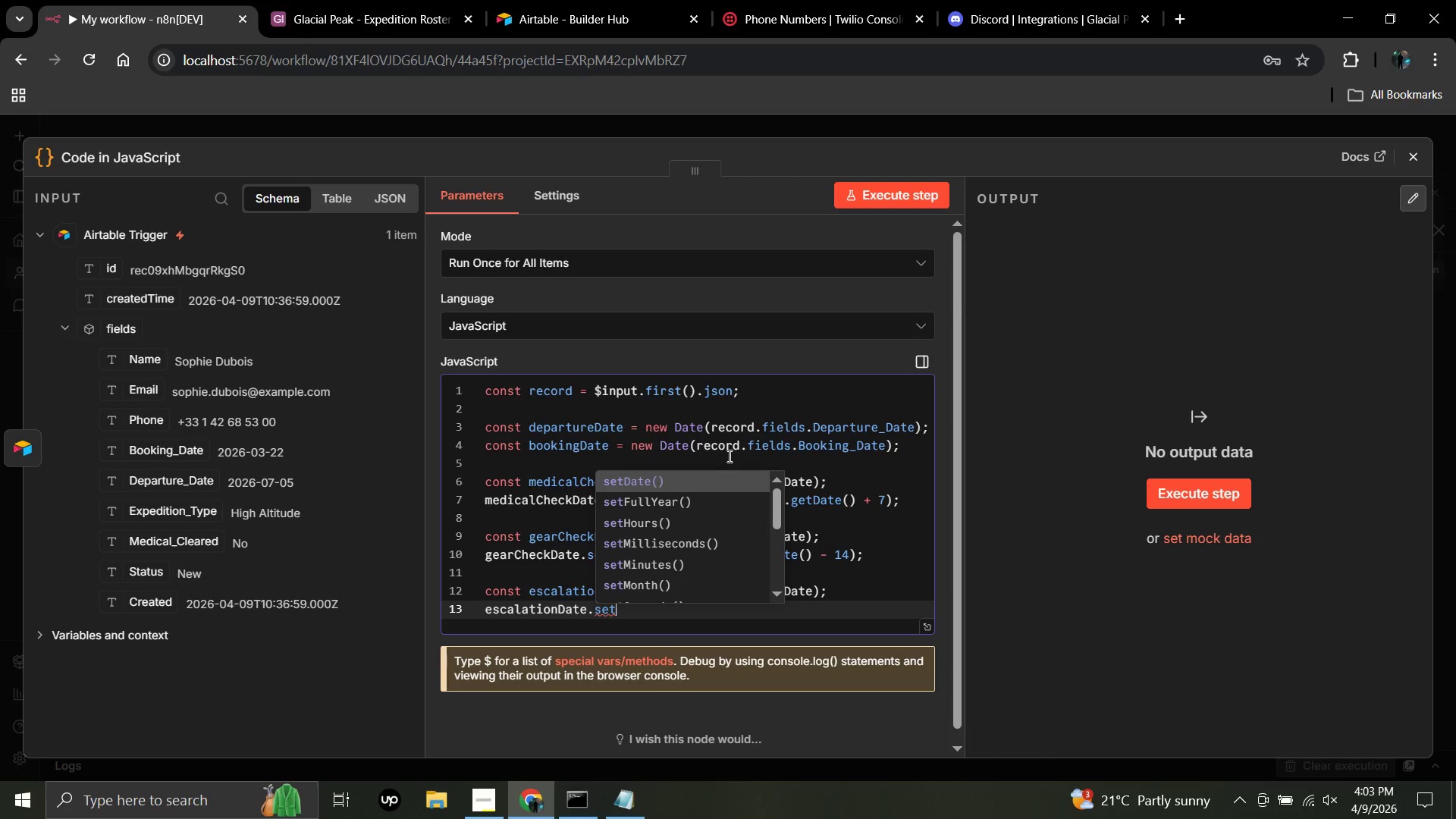 
key(Enter)
 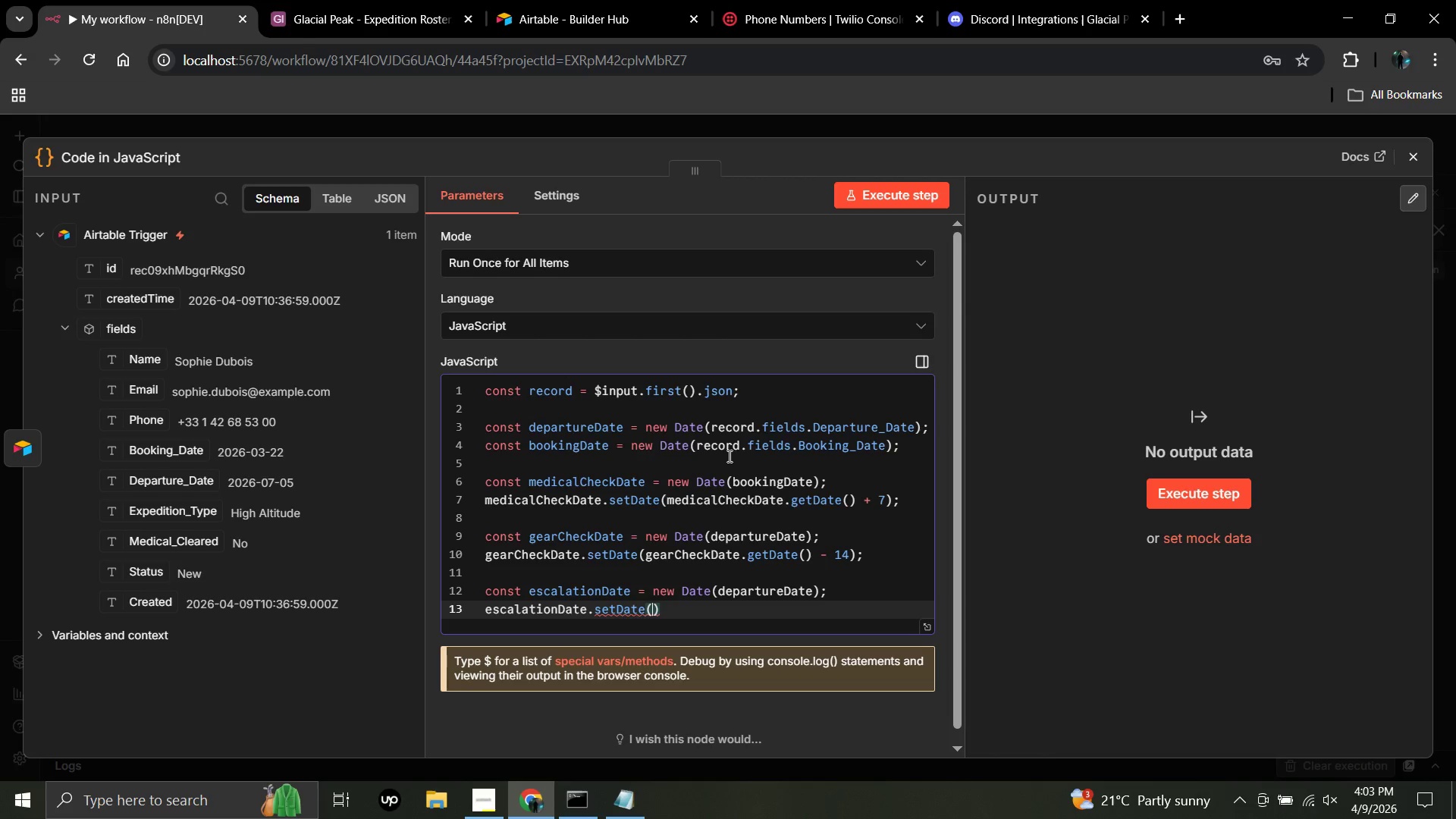 
type(()
key(Backspace)
type(ex)
key(Backspace)
type(scala)
 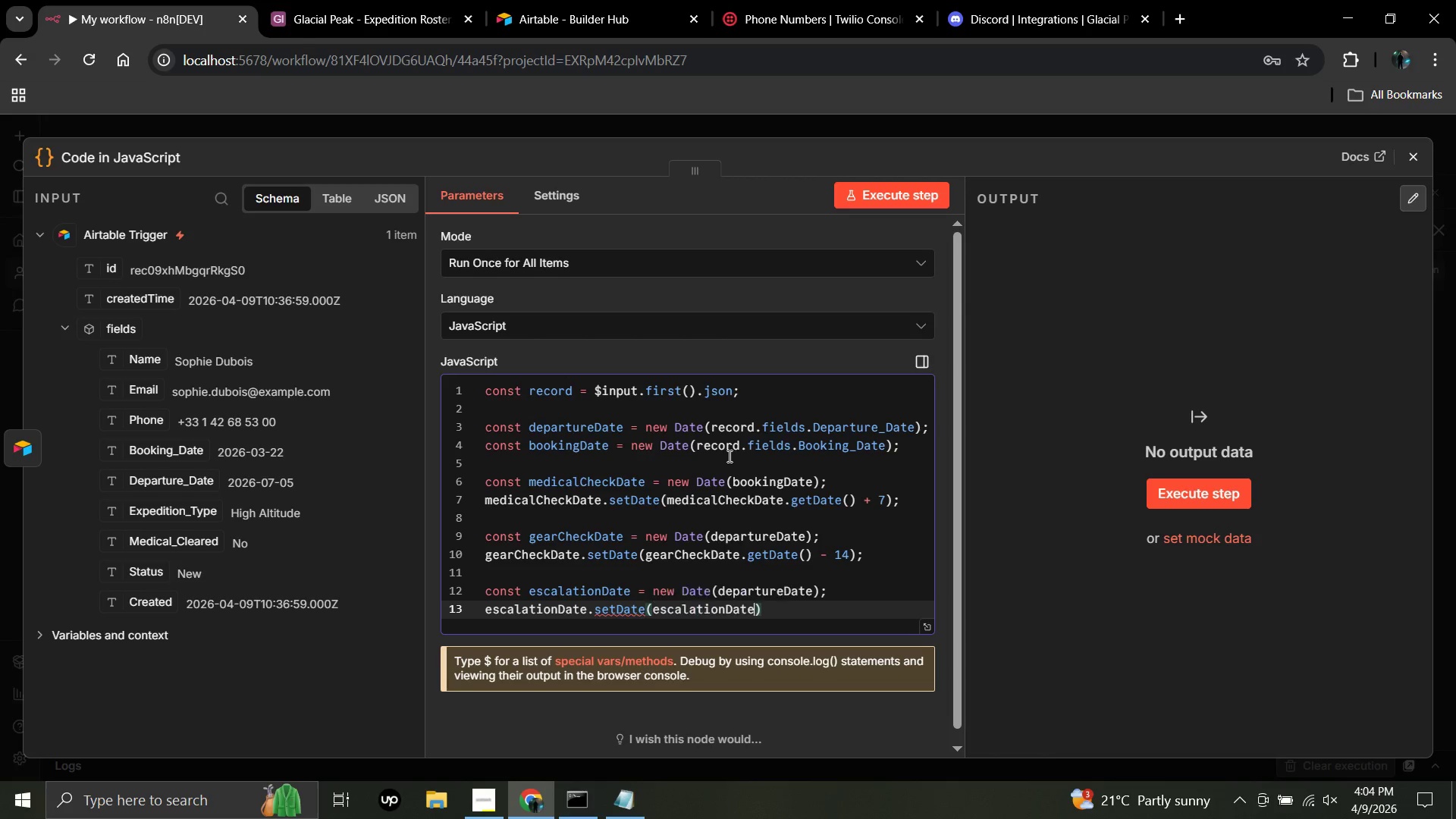 
key(Enter)
 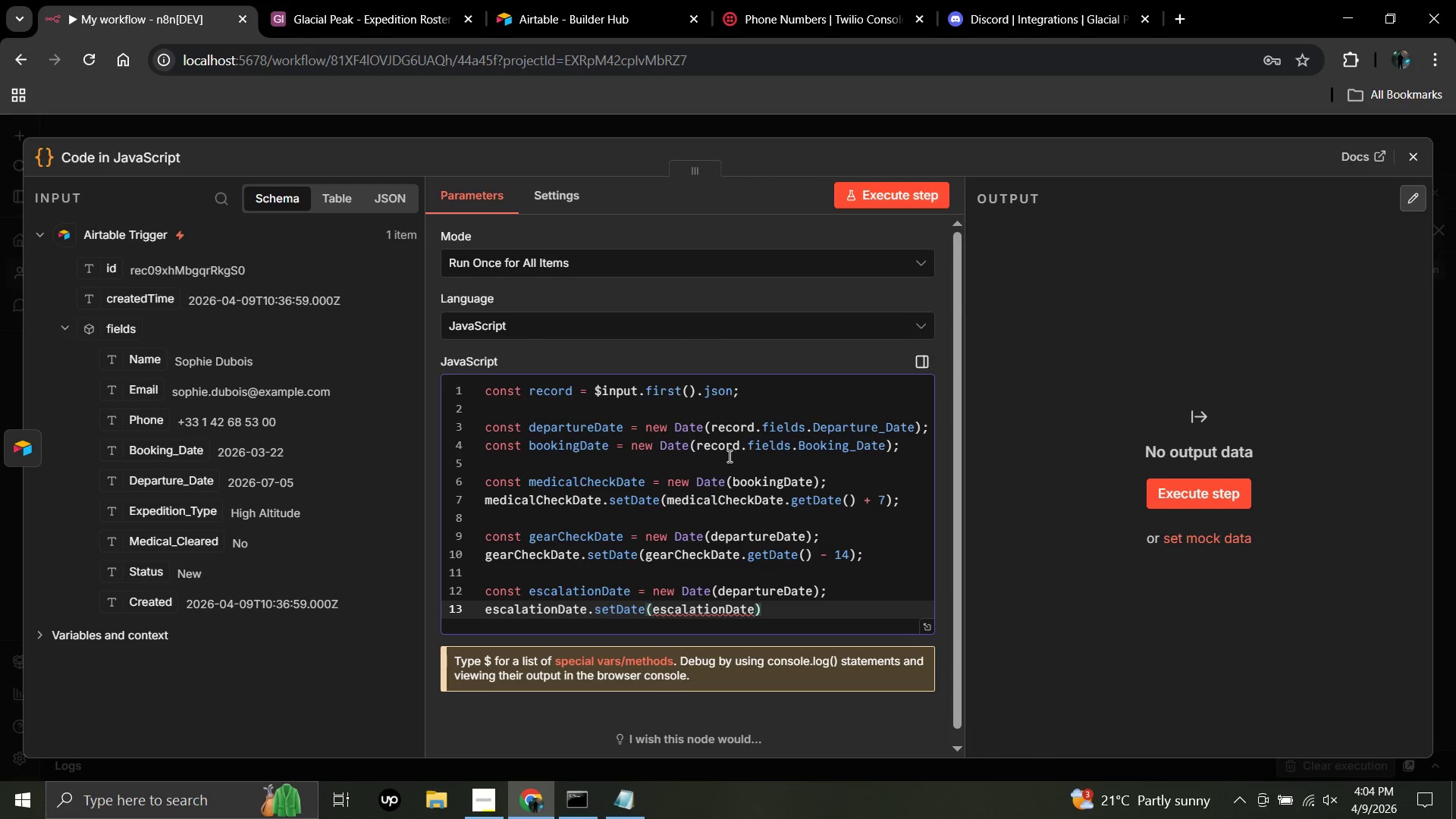 
type(.get)
 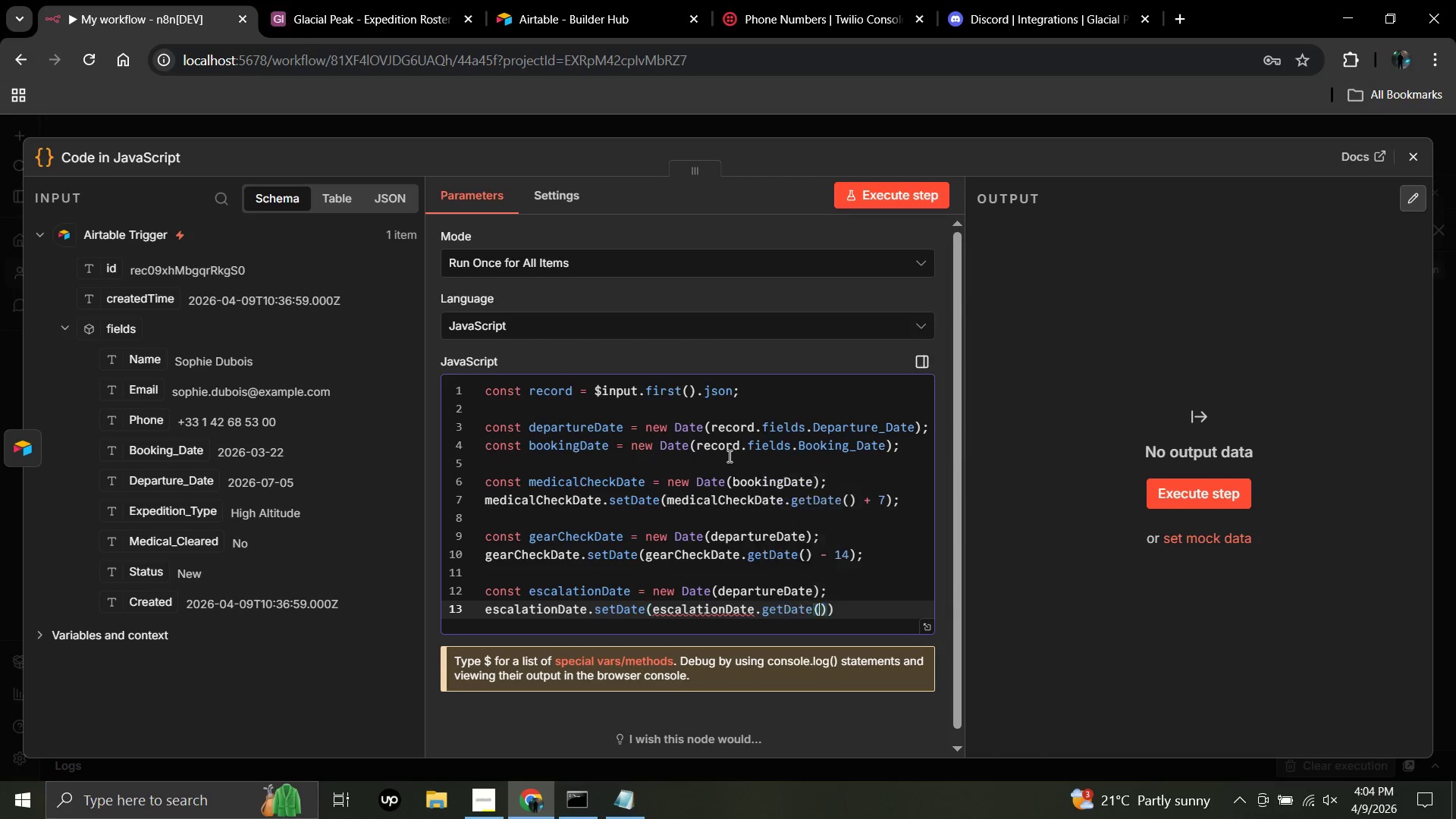 
key(Enter)
 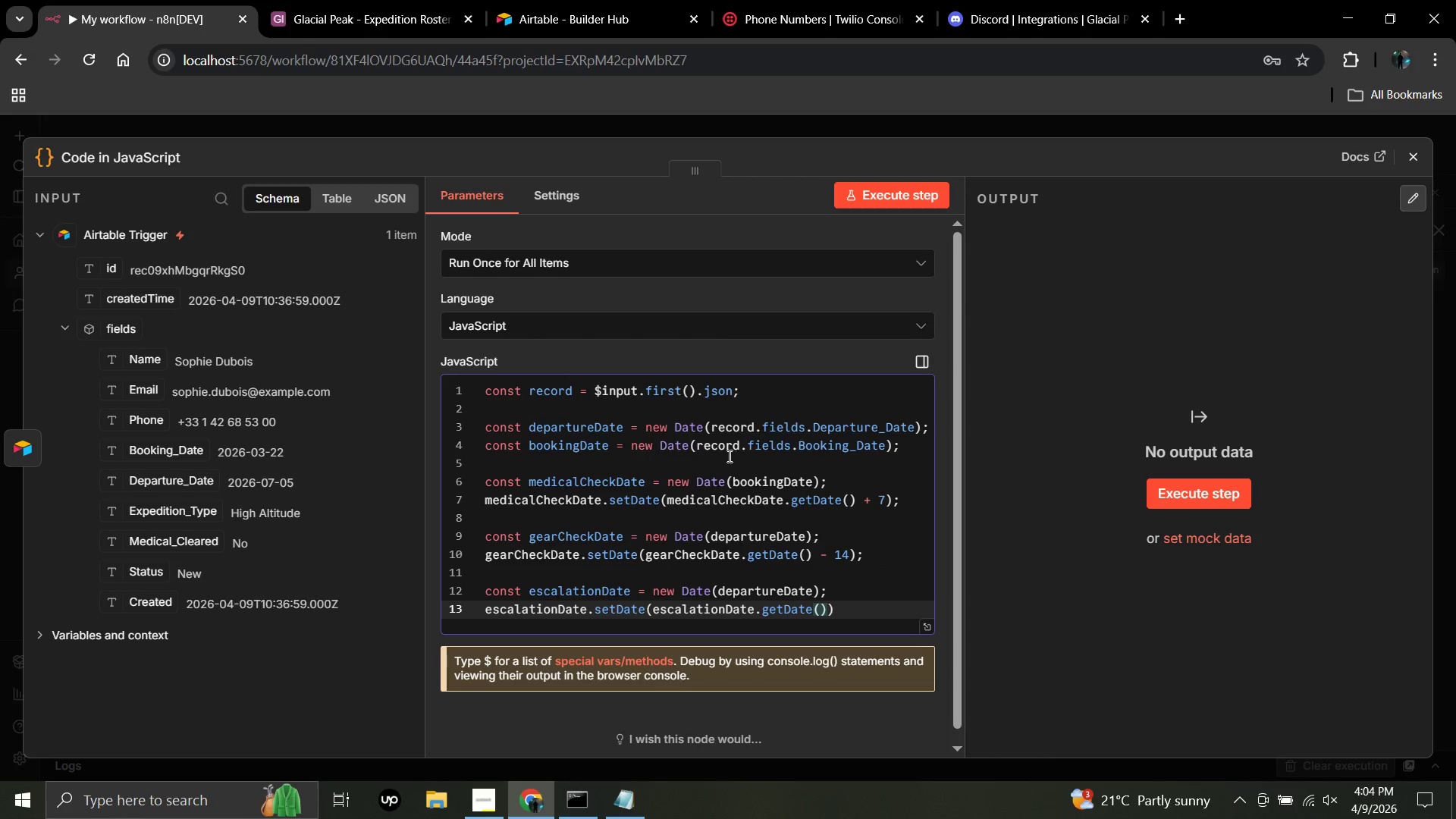 
key(ArrowRight)
 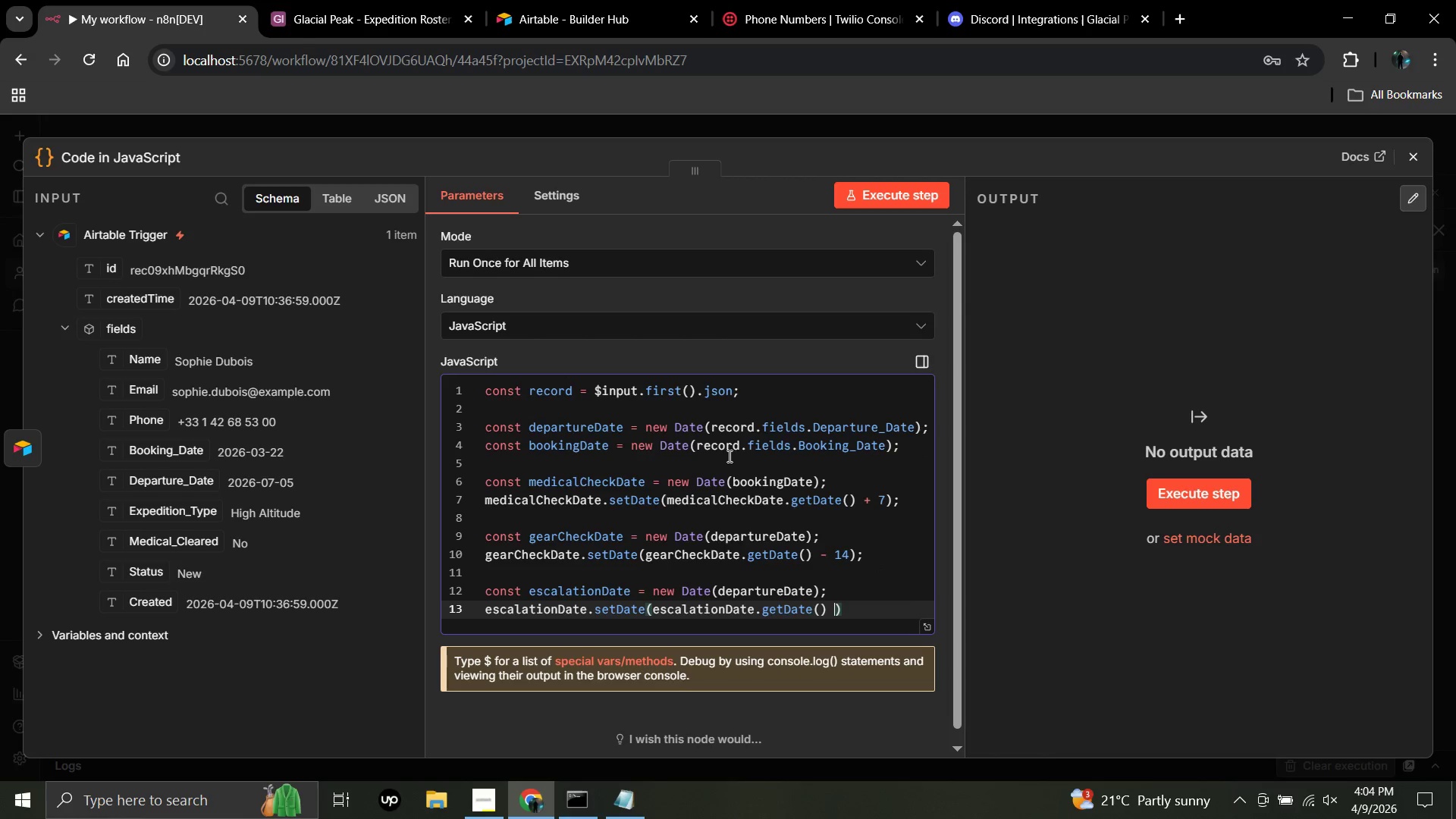 
key(Space)
 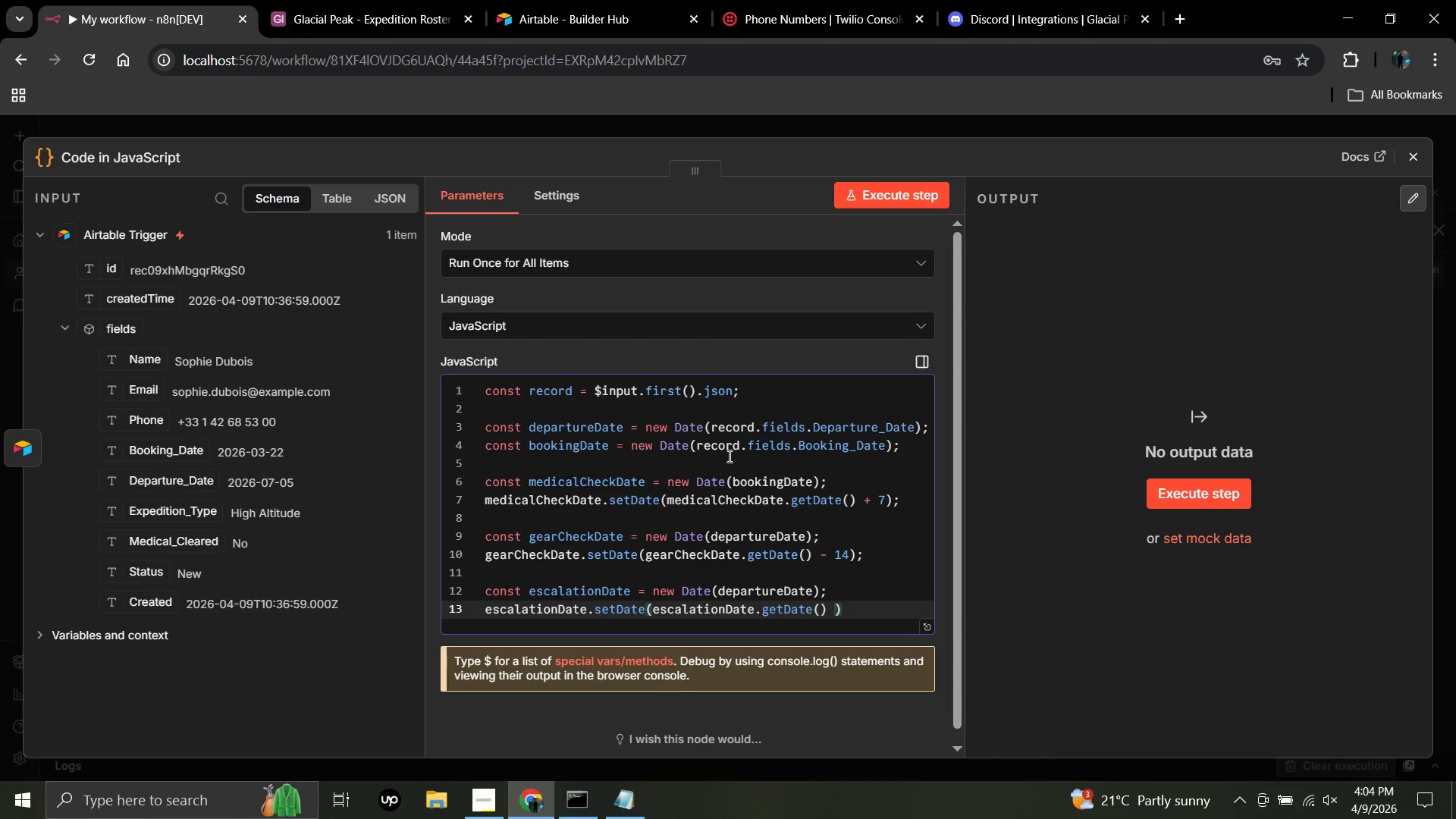 
key(Minus)
 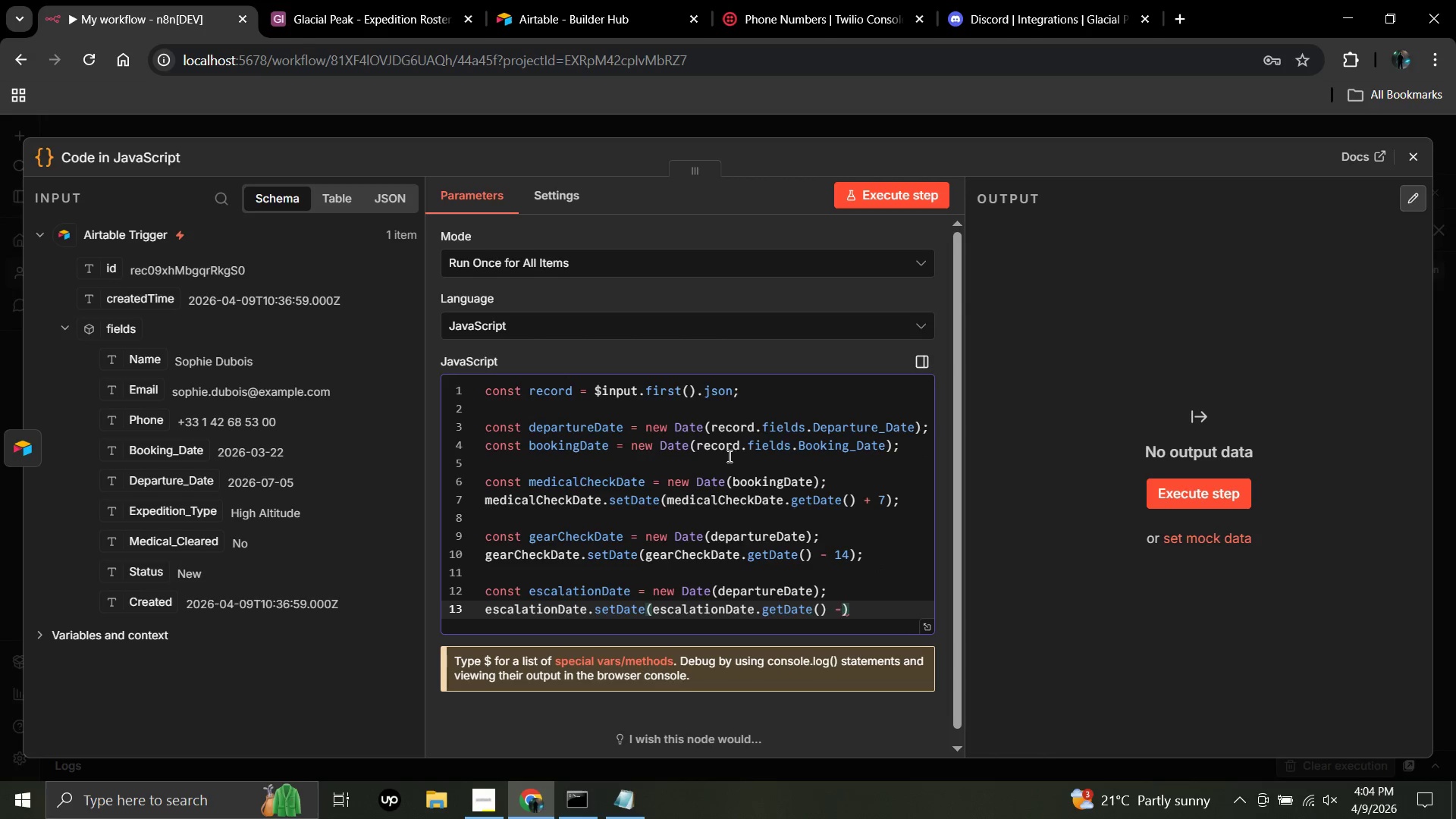 
key(Space)
 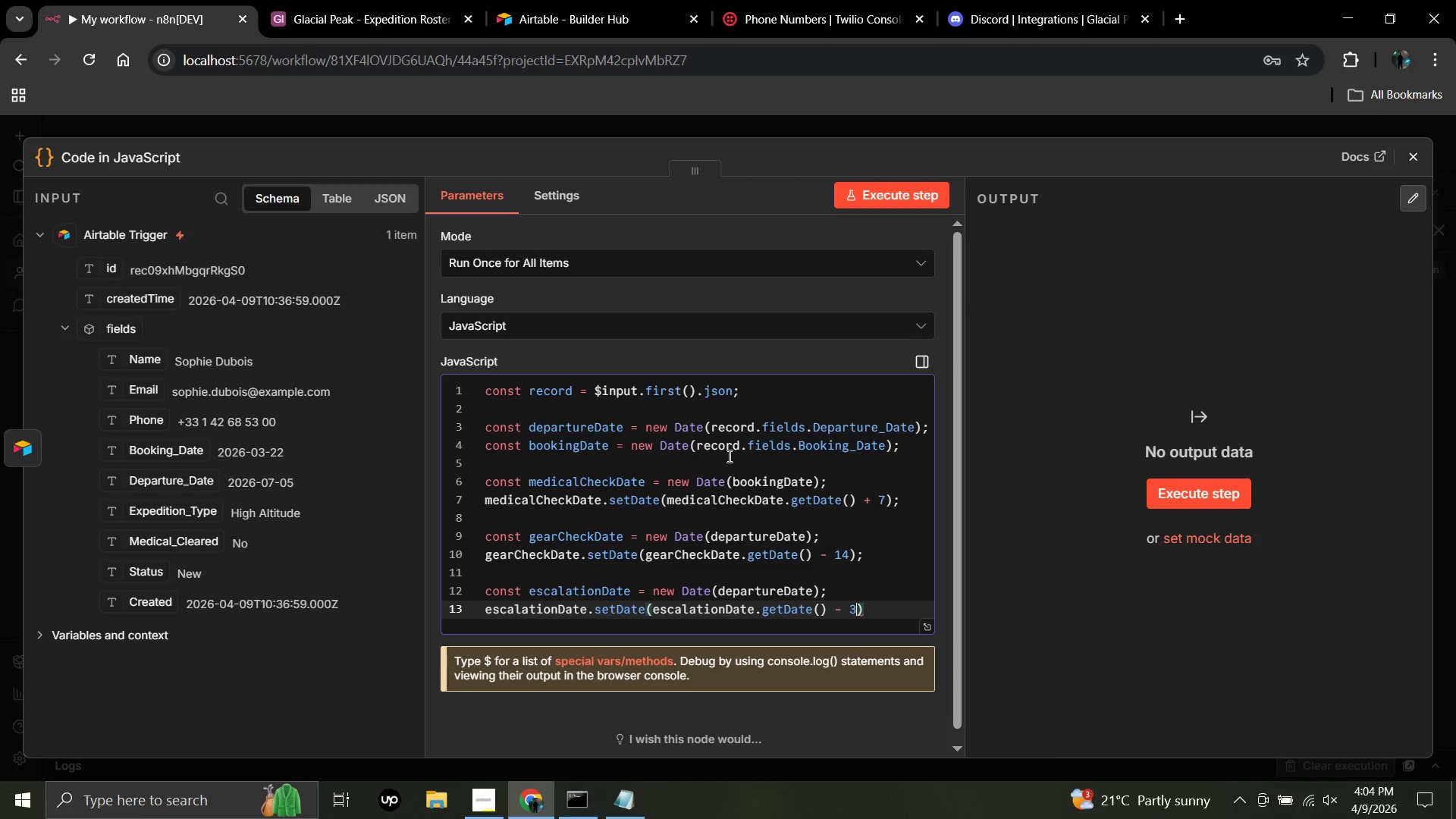 
key(3)
 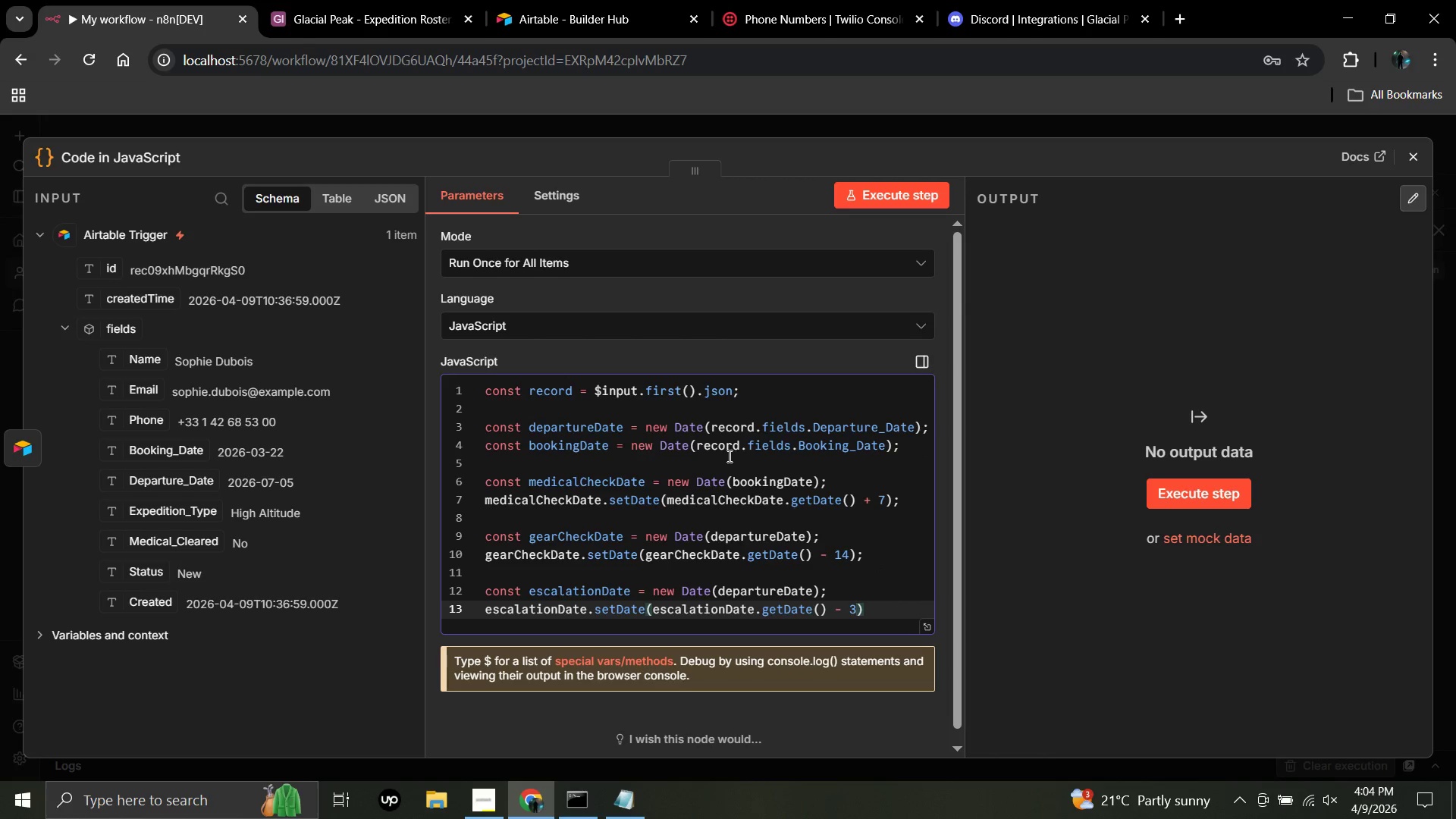 
key(ArrowRight)
 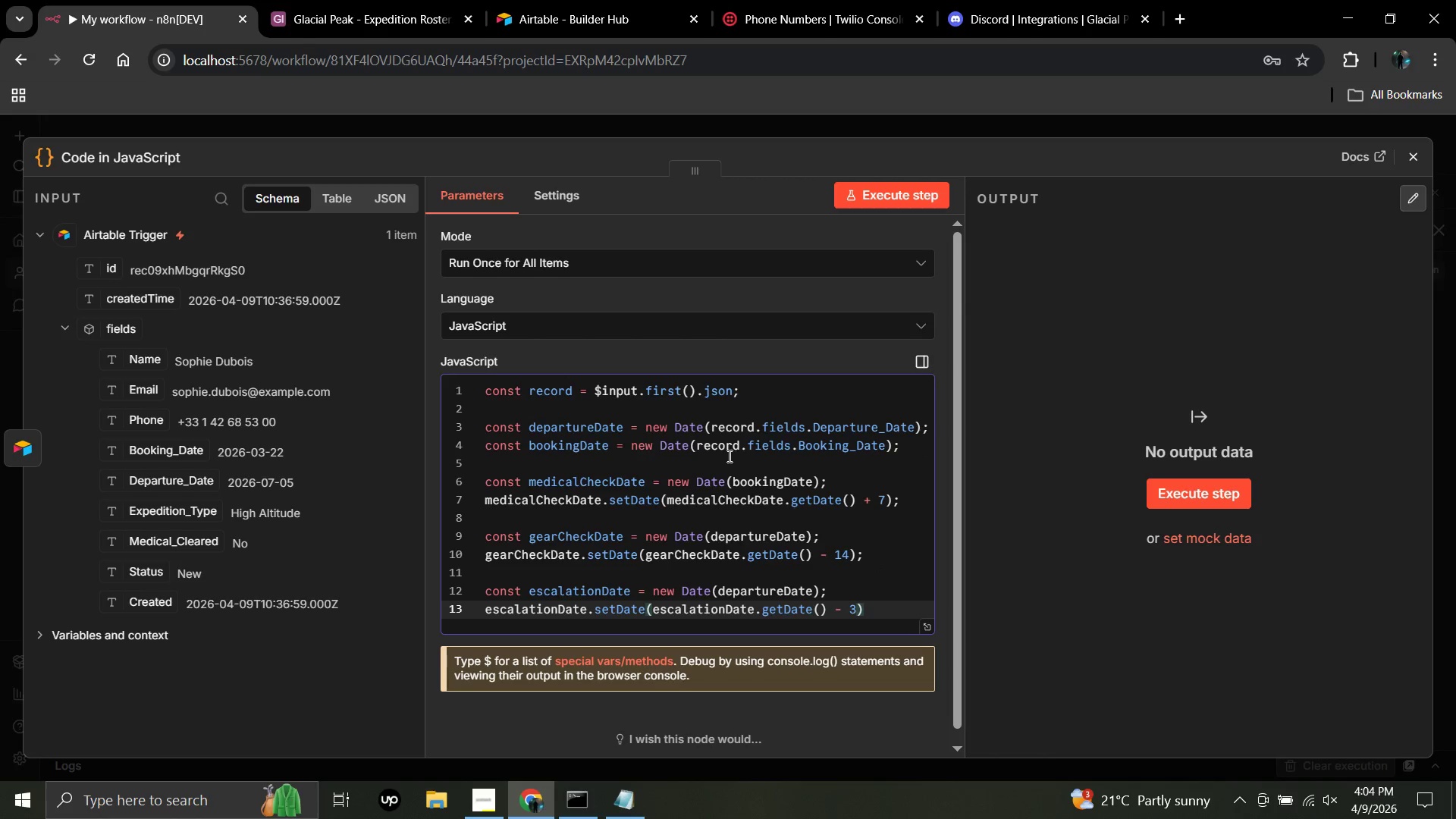 
key(Semicolon)
 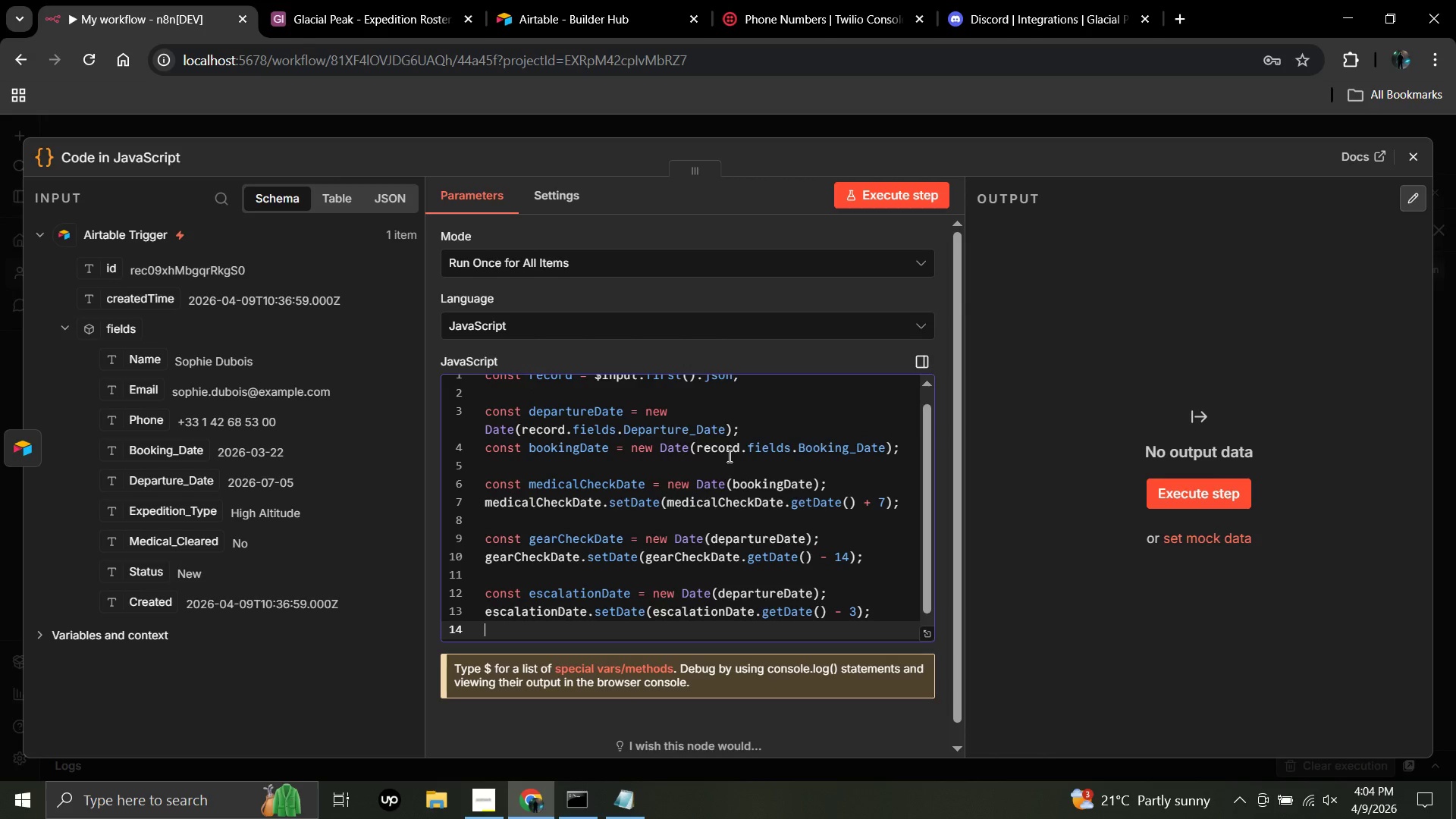 
key(Enter)
 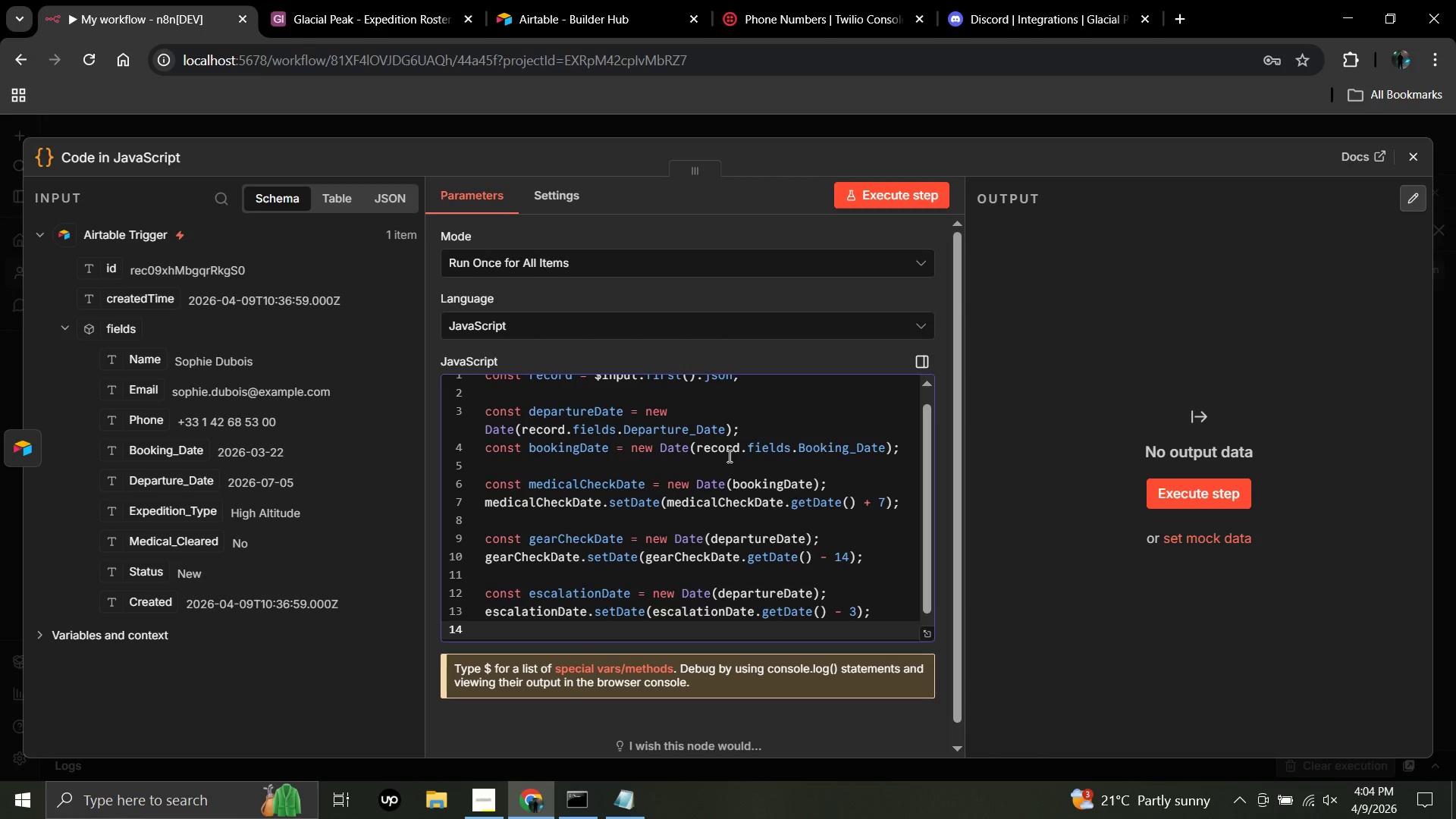 
key(Enter)
 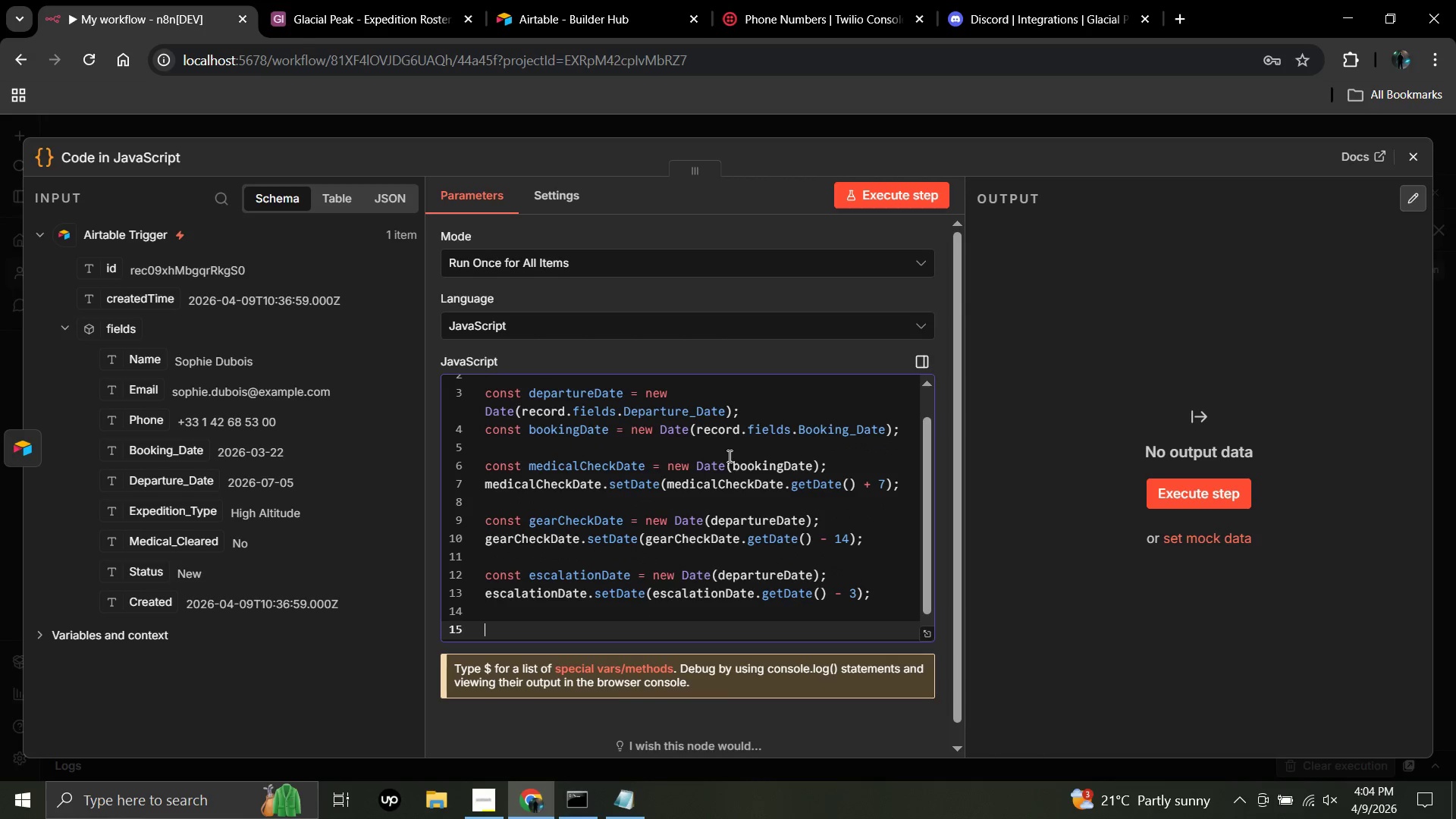 
type(return[{)
 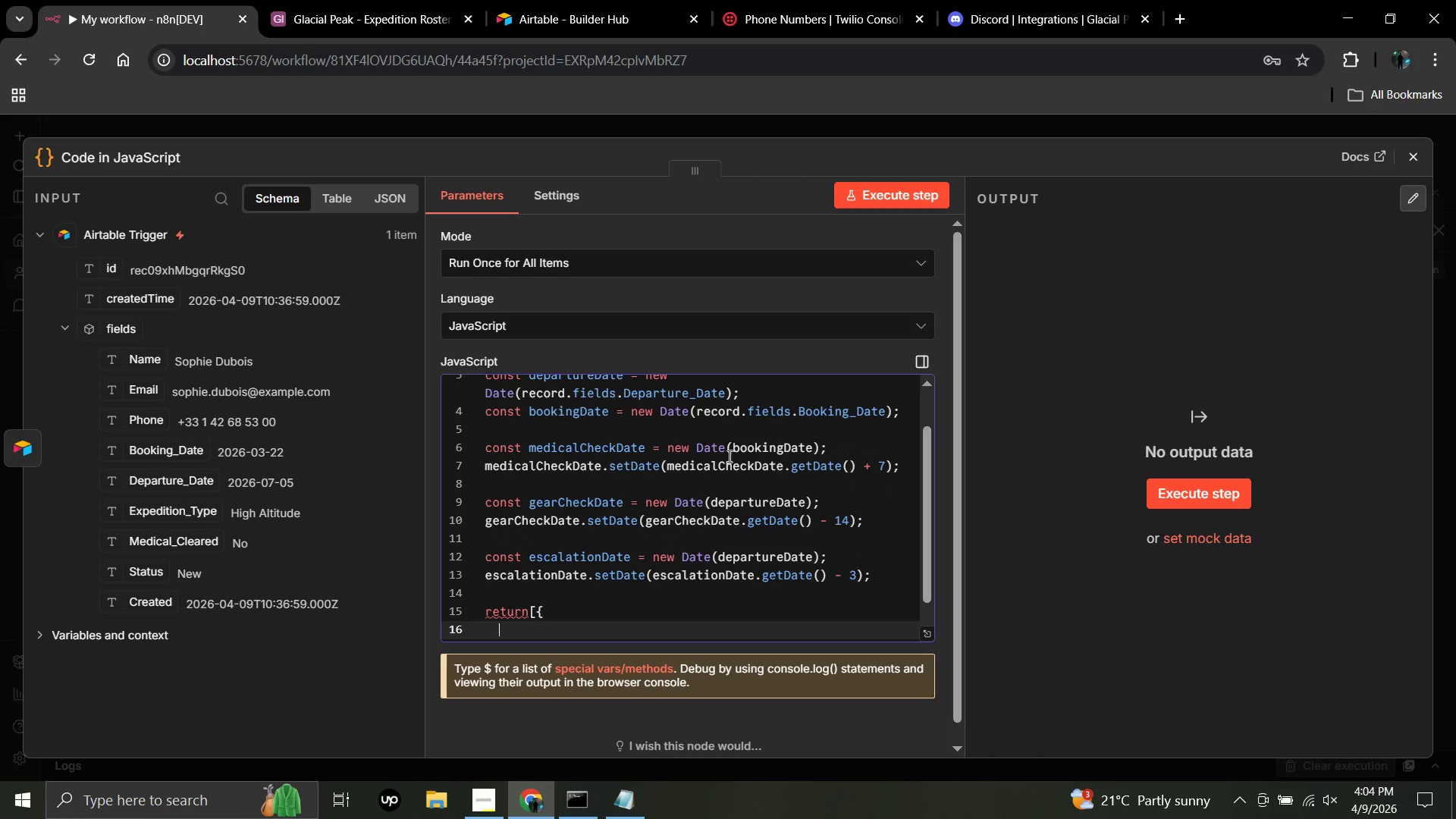 
 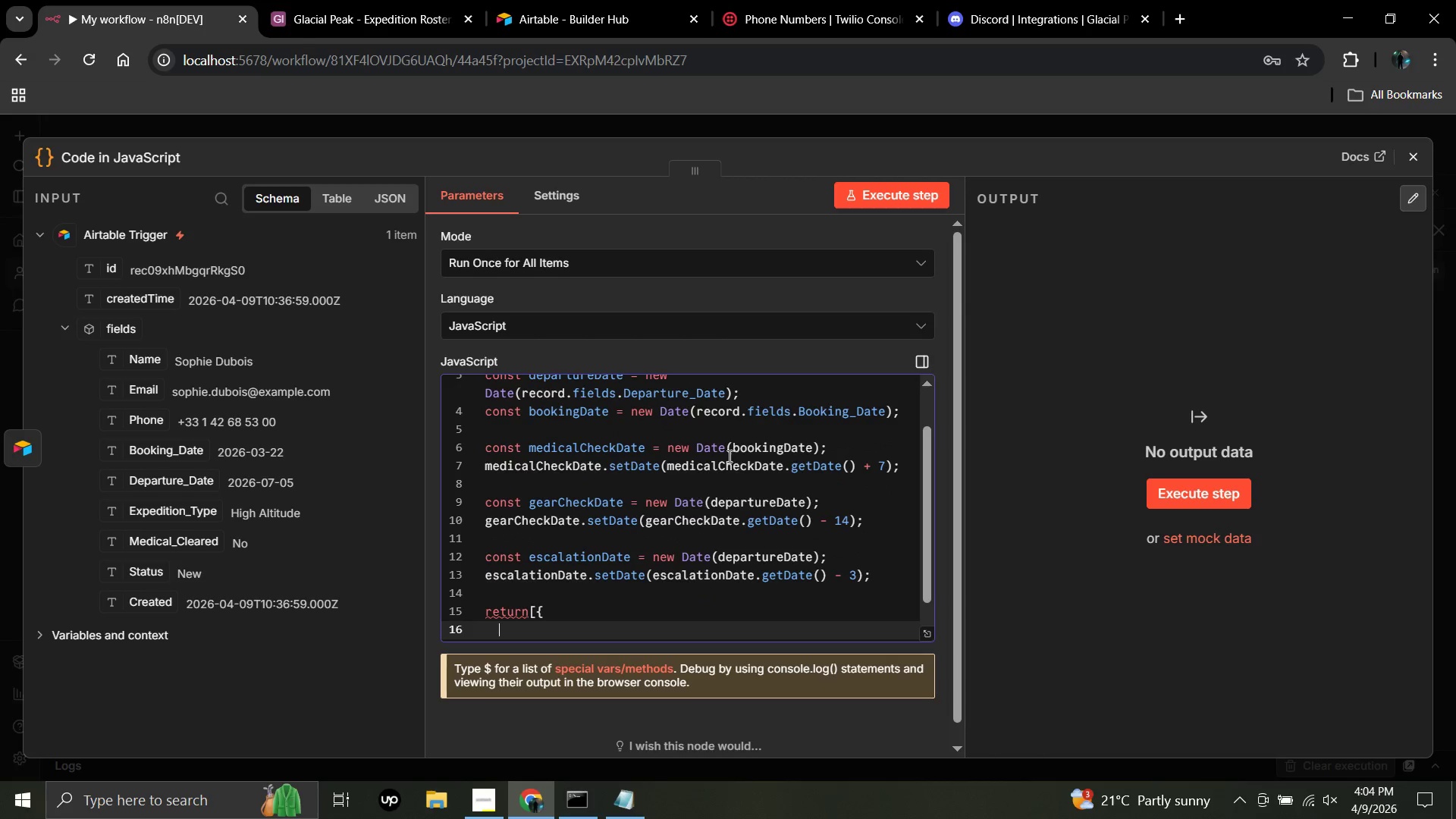 
key(Enter)
 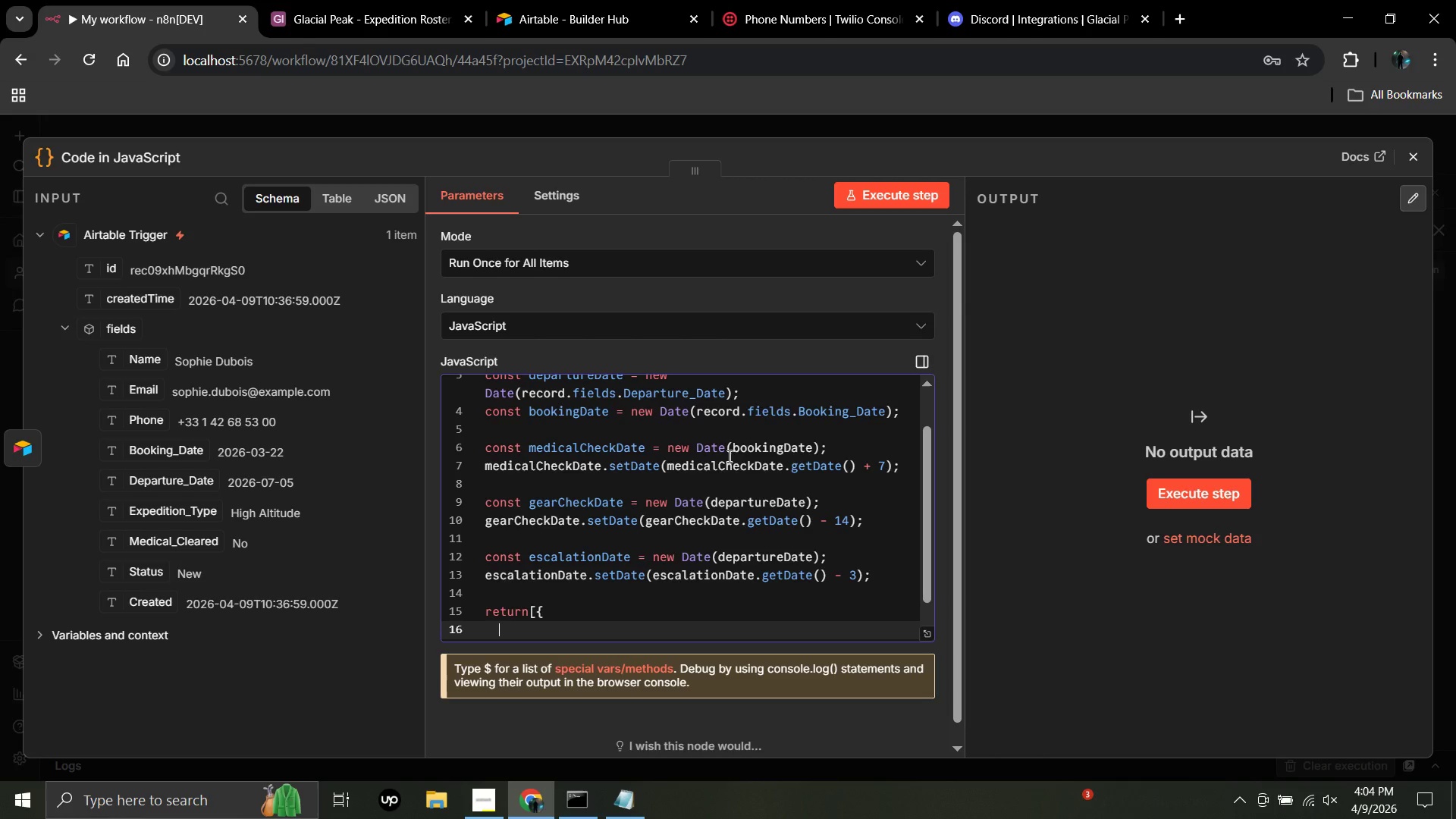 
type(json )
key(Backspace)
type(: {)
 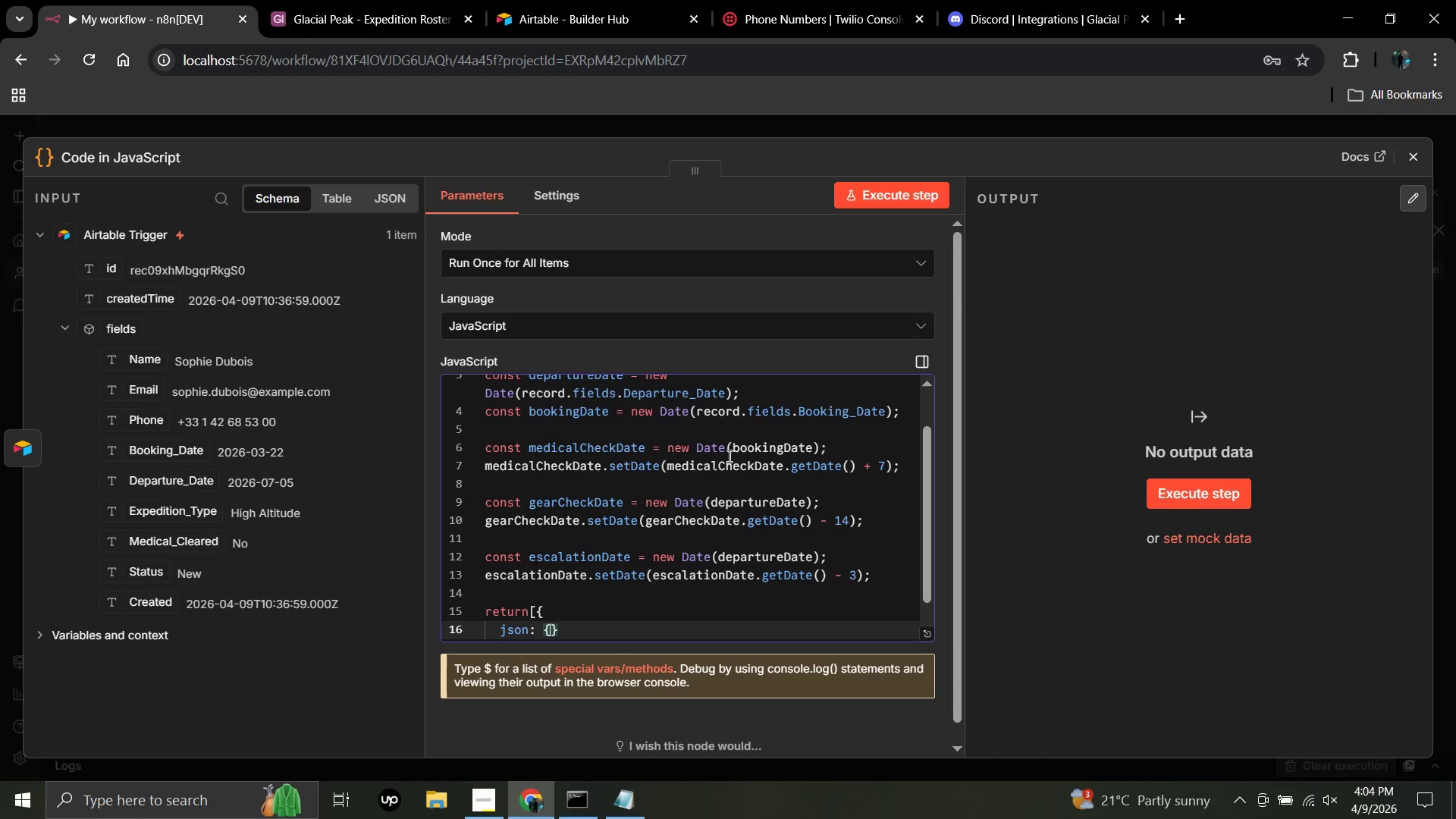 
key(Enter)
 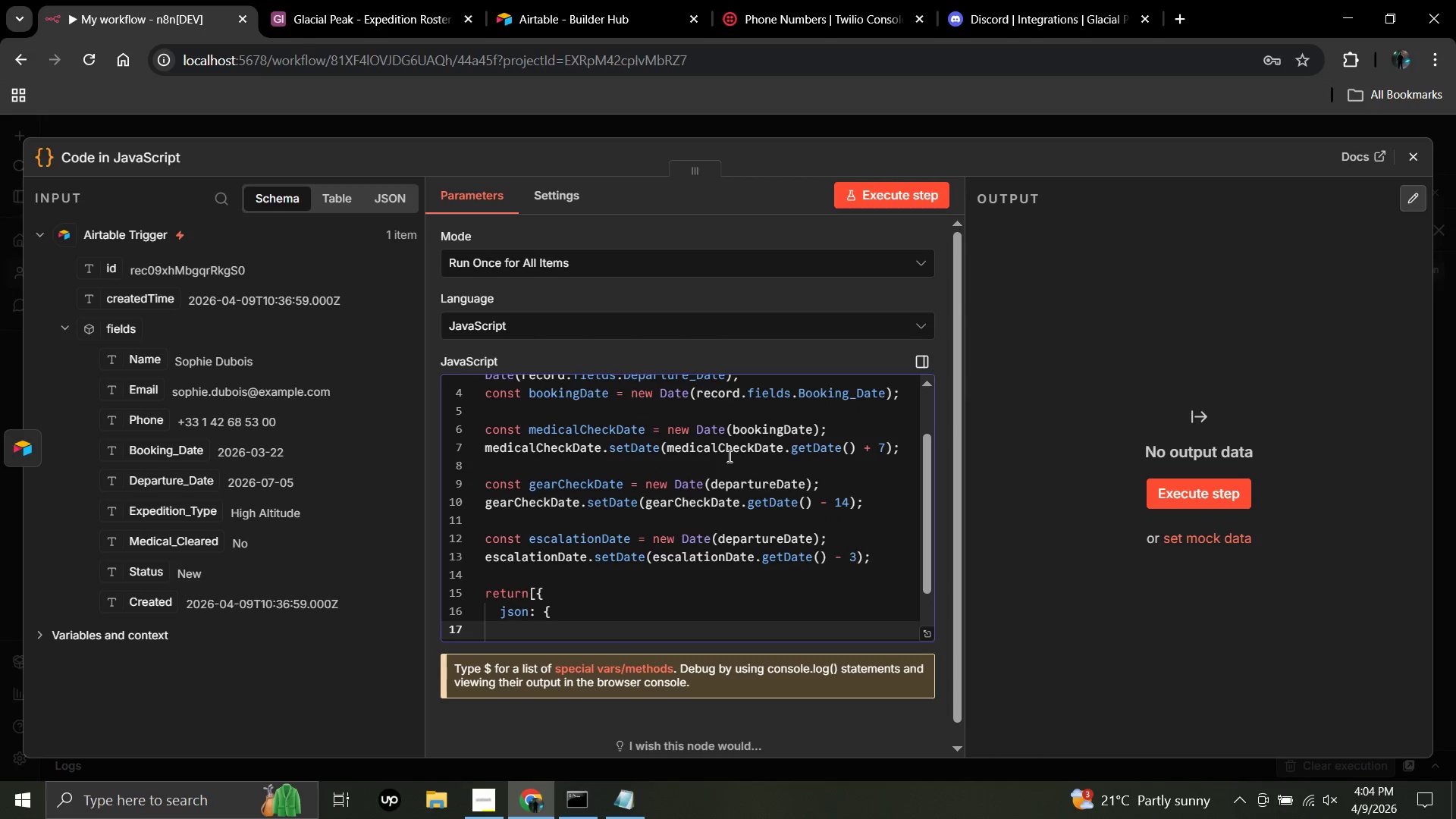 
type(recordId: record.id,)
 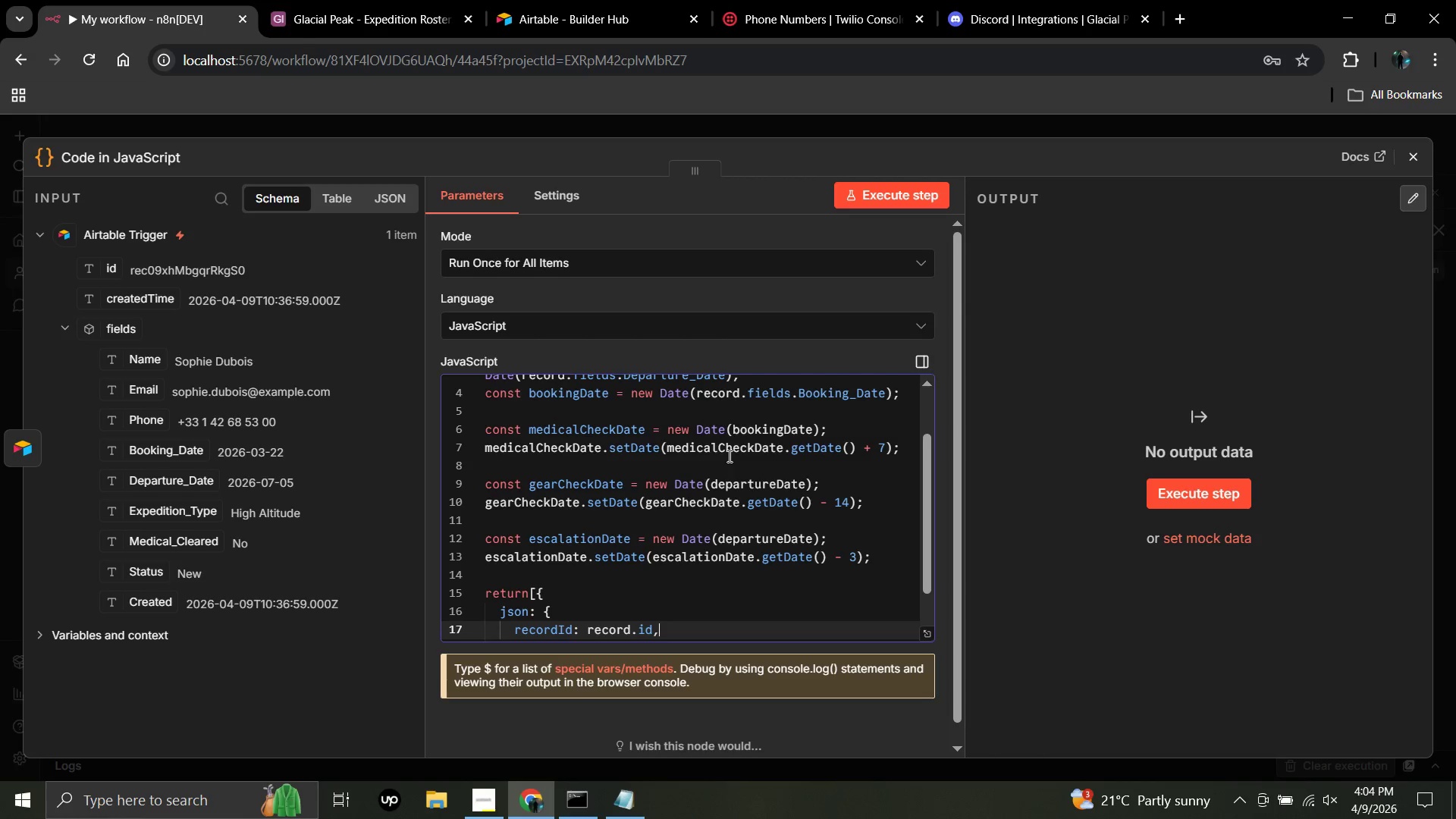 
key(Enter)
 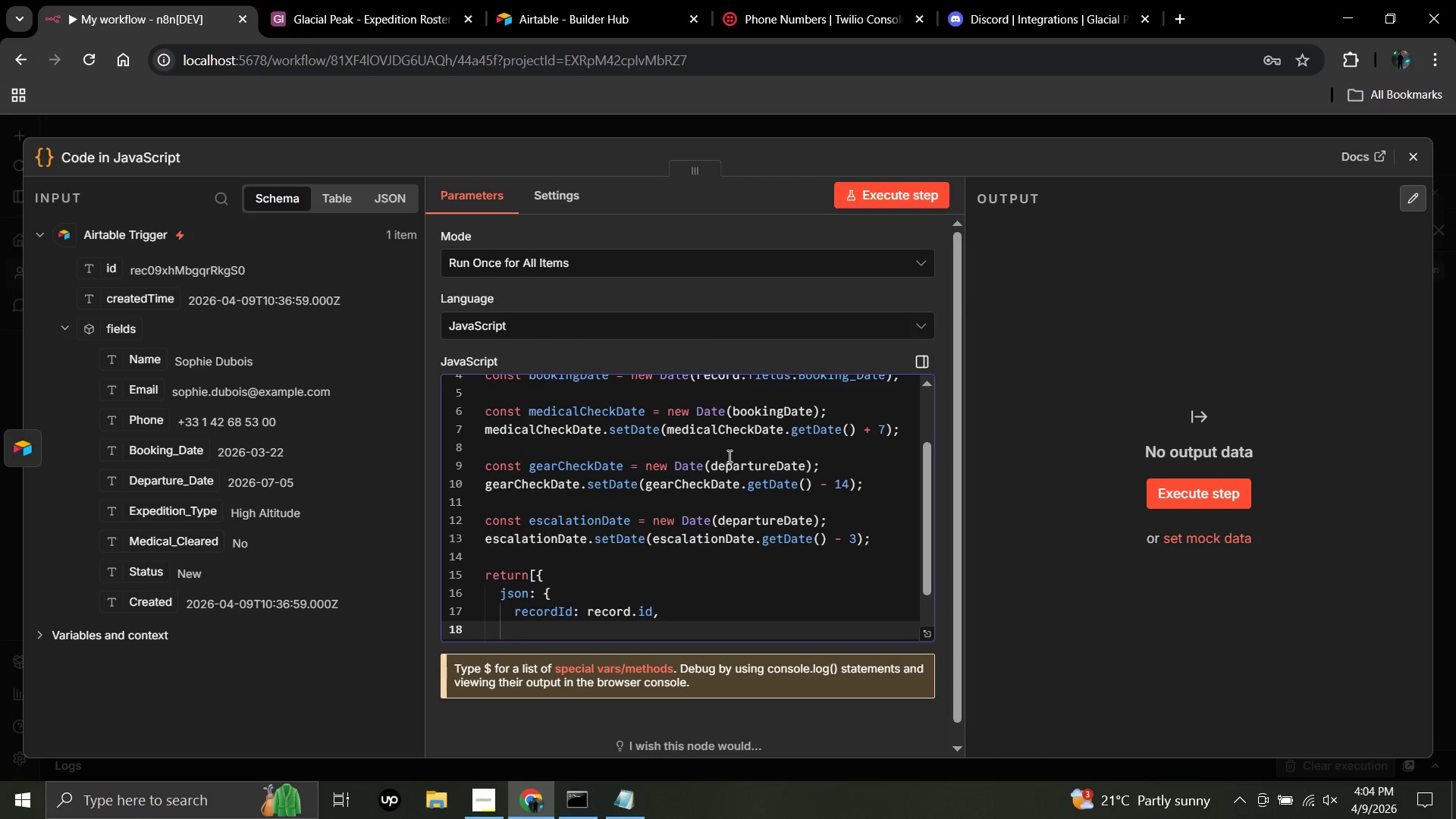 
type(name: recod)
 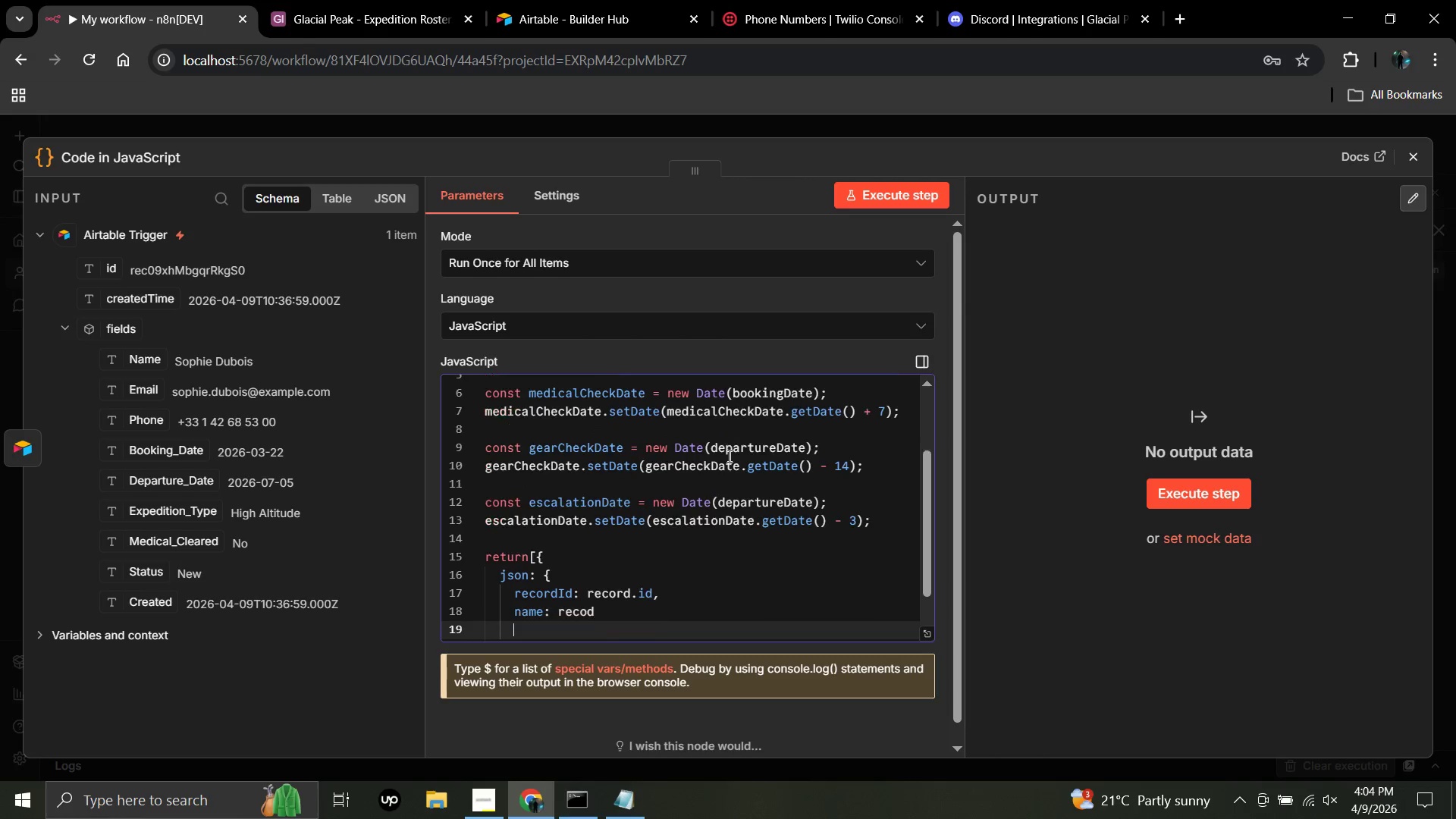 
 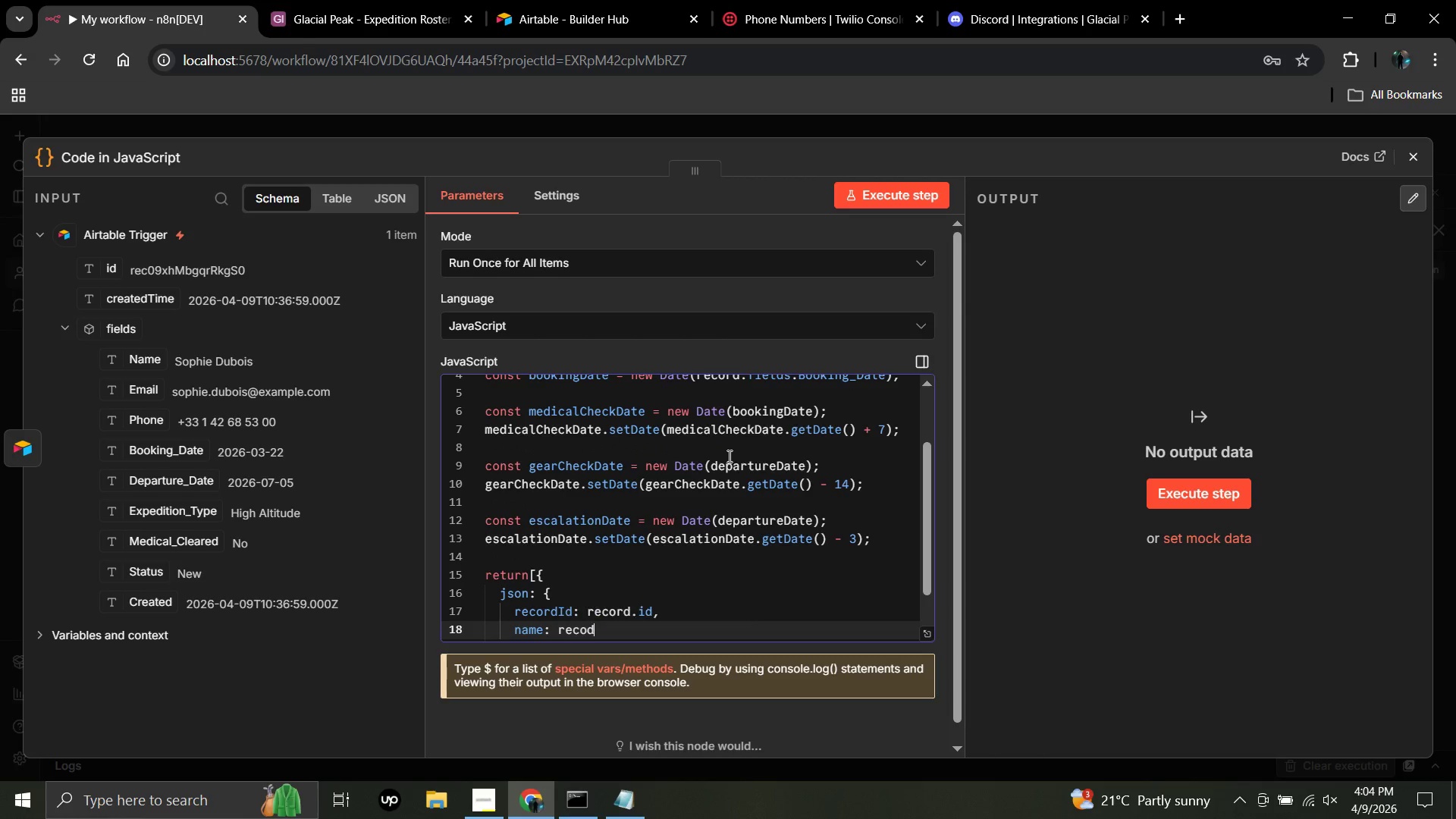 
key(Enter)
 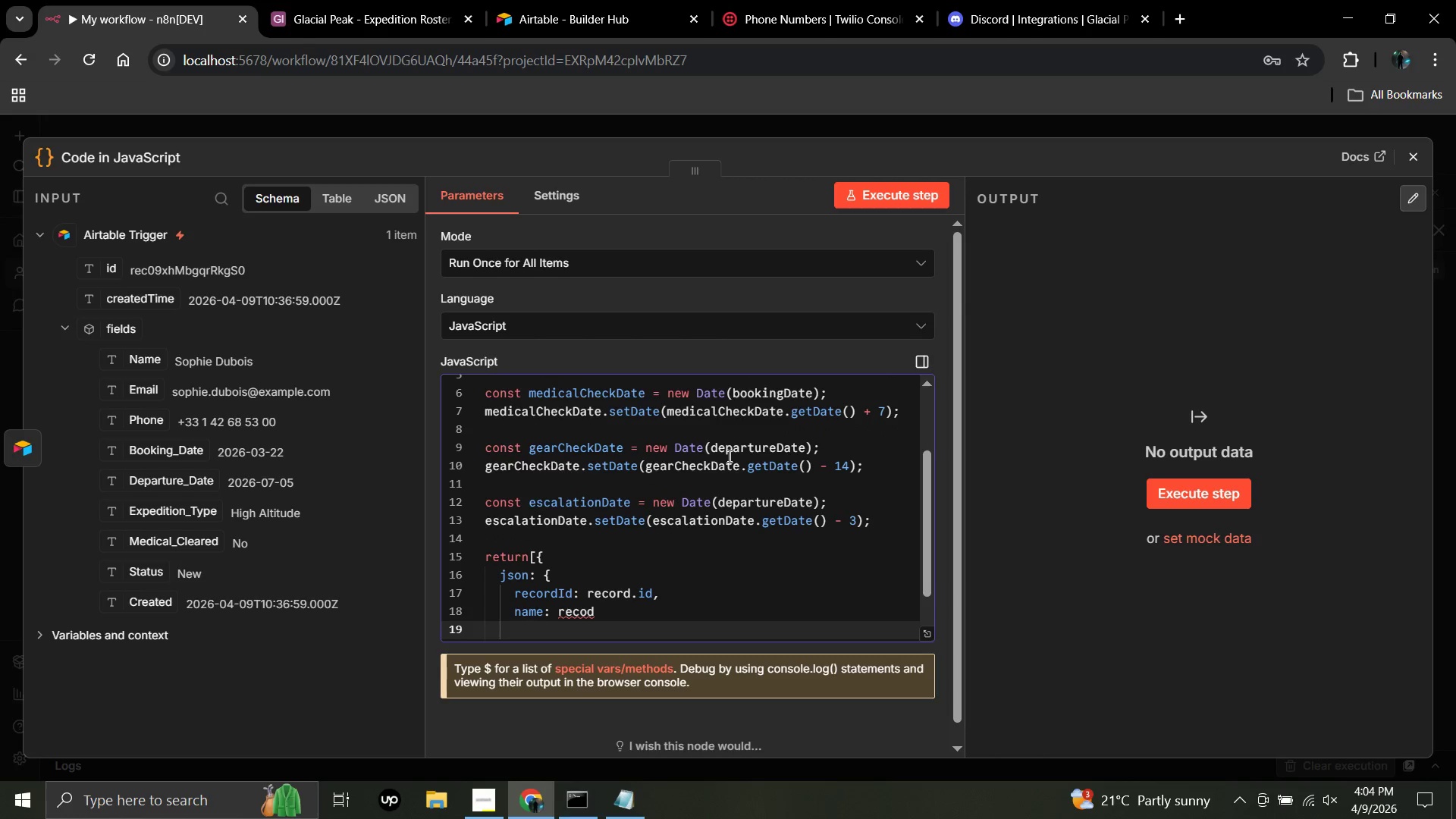 
key(Backspace)
 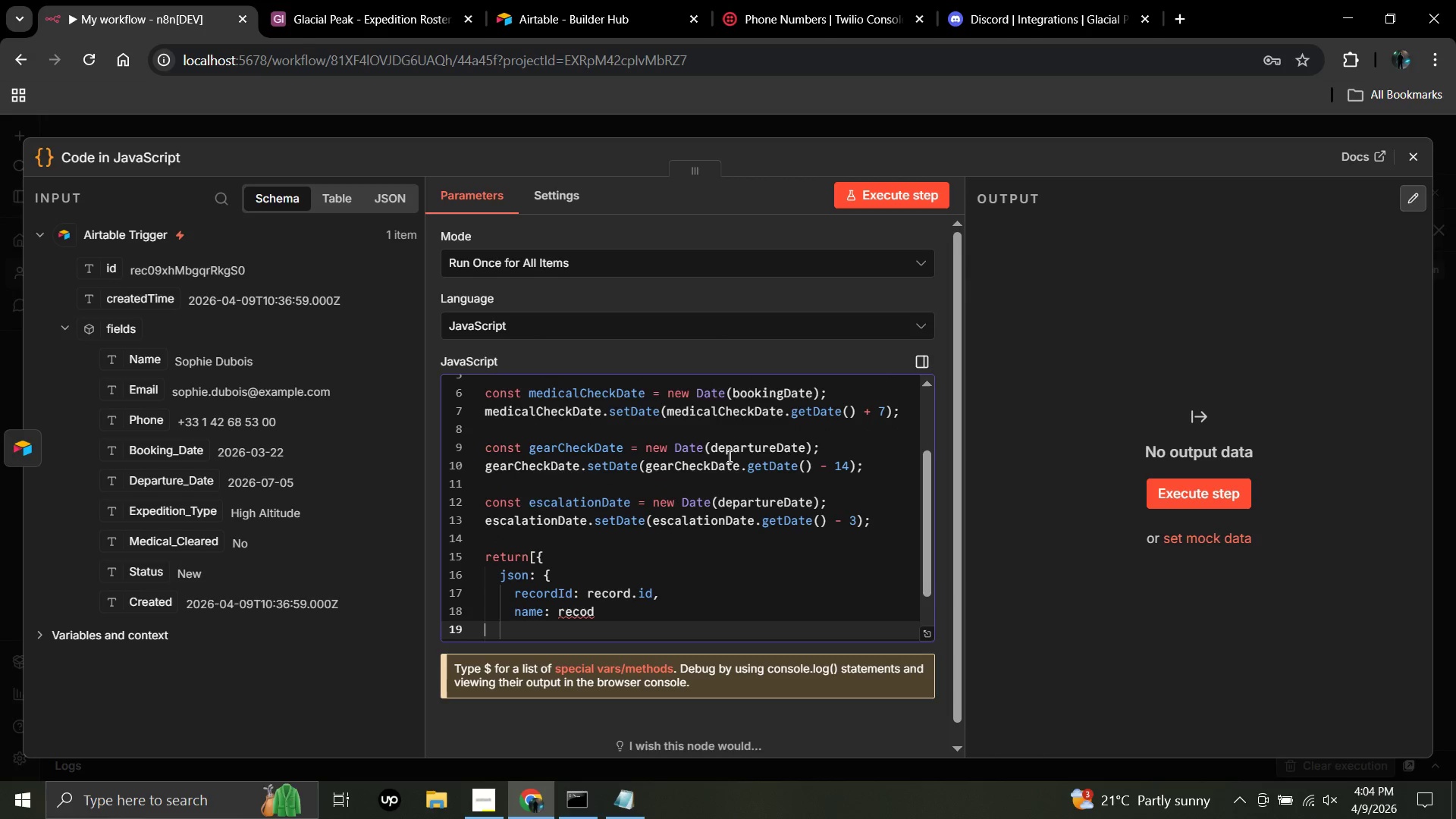 
key(Backspace)
 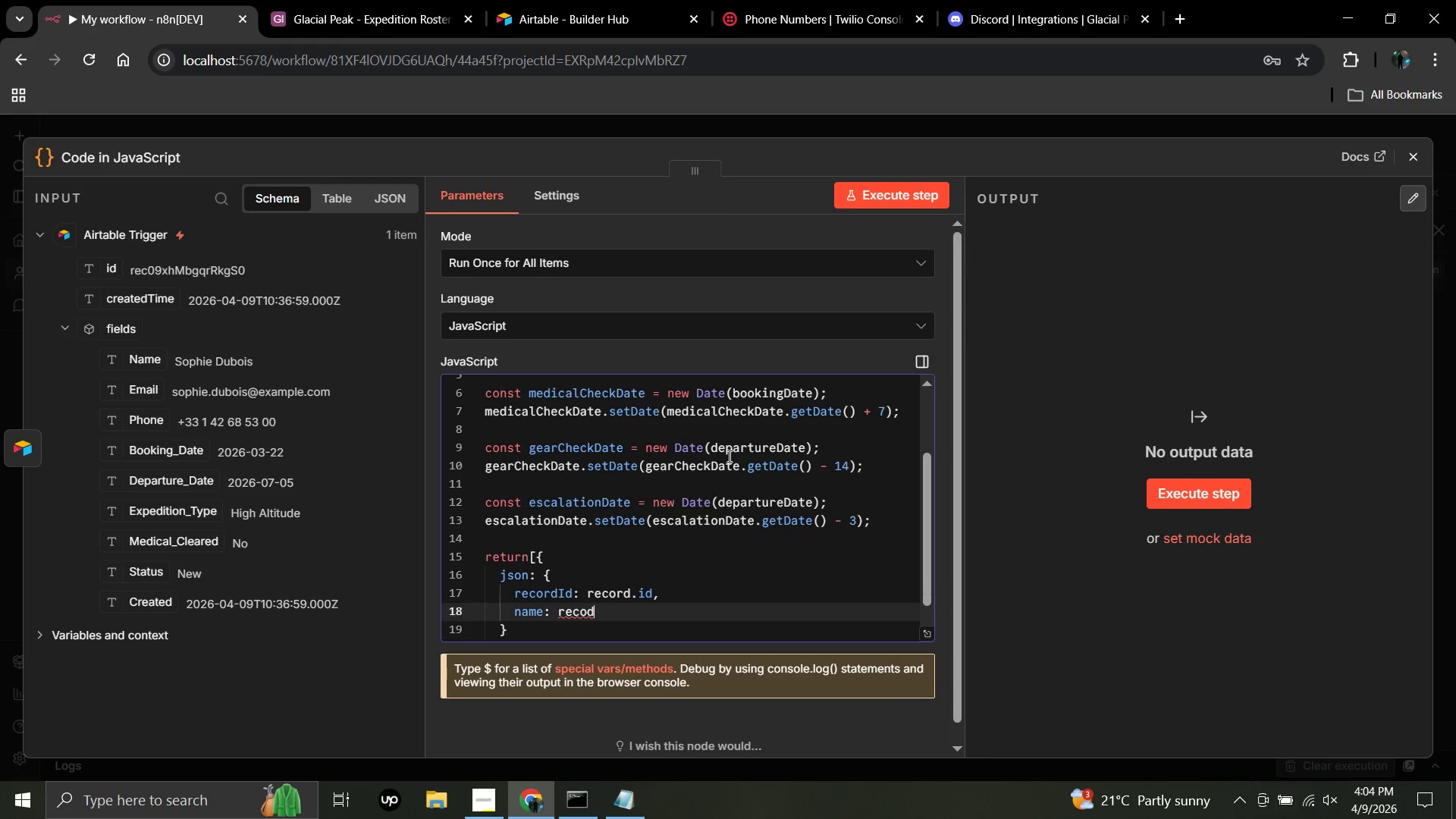 
key(Backspace)
 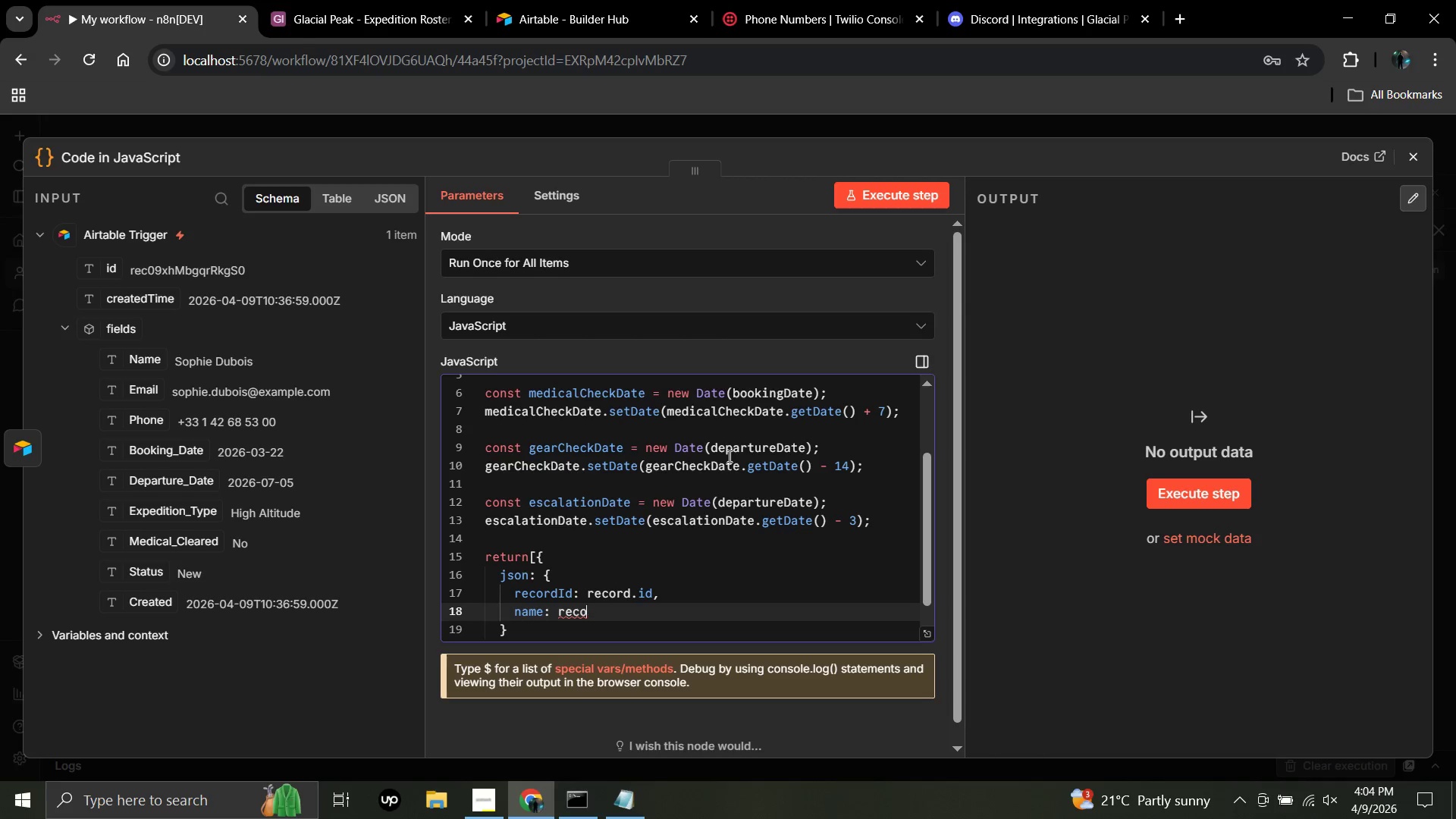 
key(Backspace)
 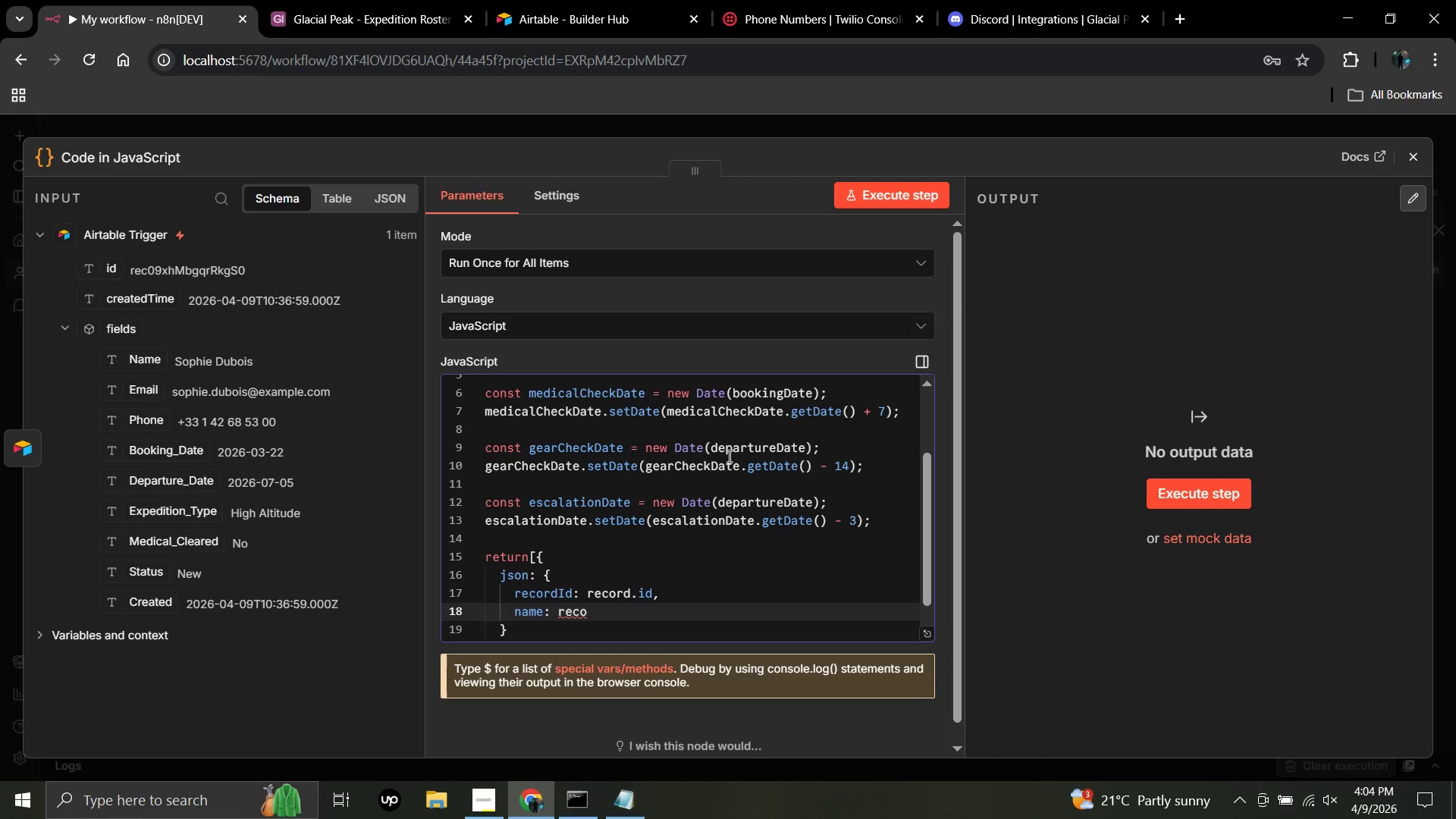 
key(D)
 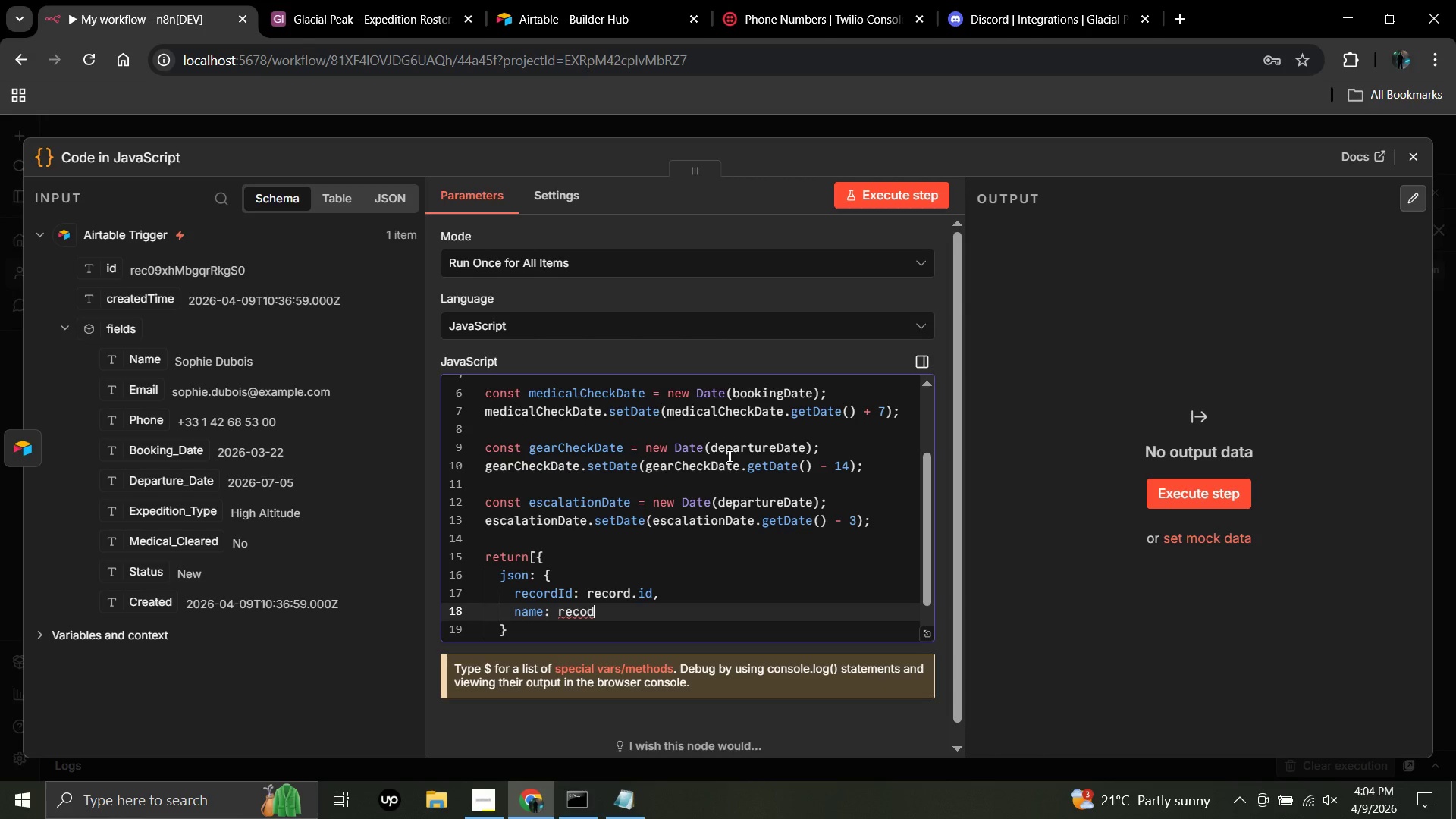 
key(ArrowLeft)
 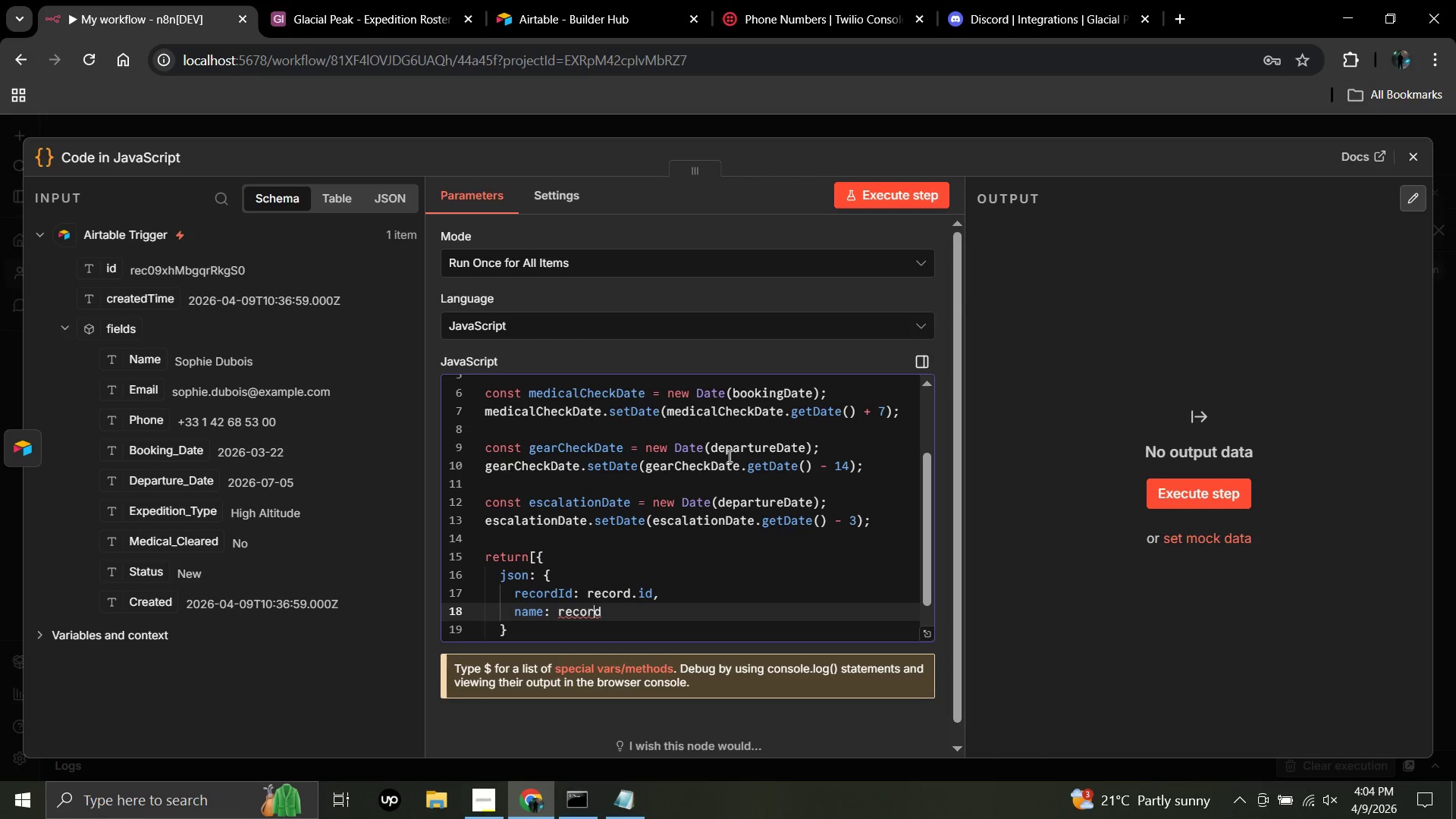 
key(R)
 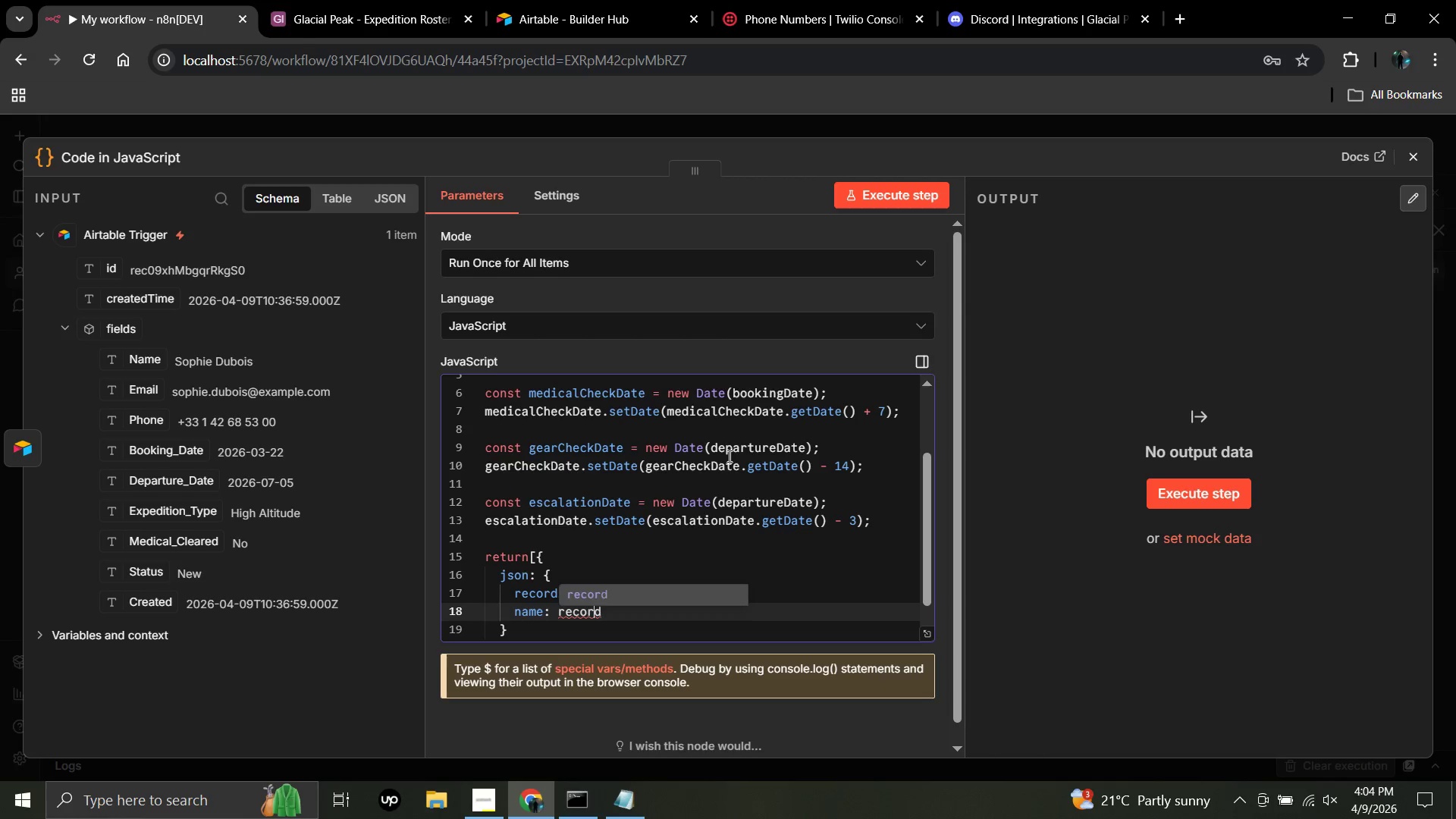 
key(ArrowRight)
 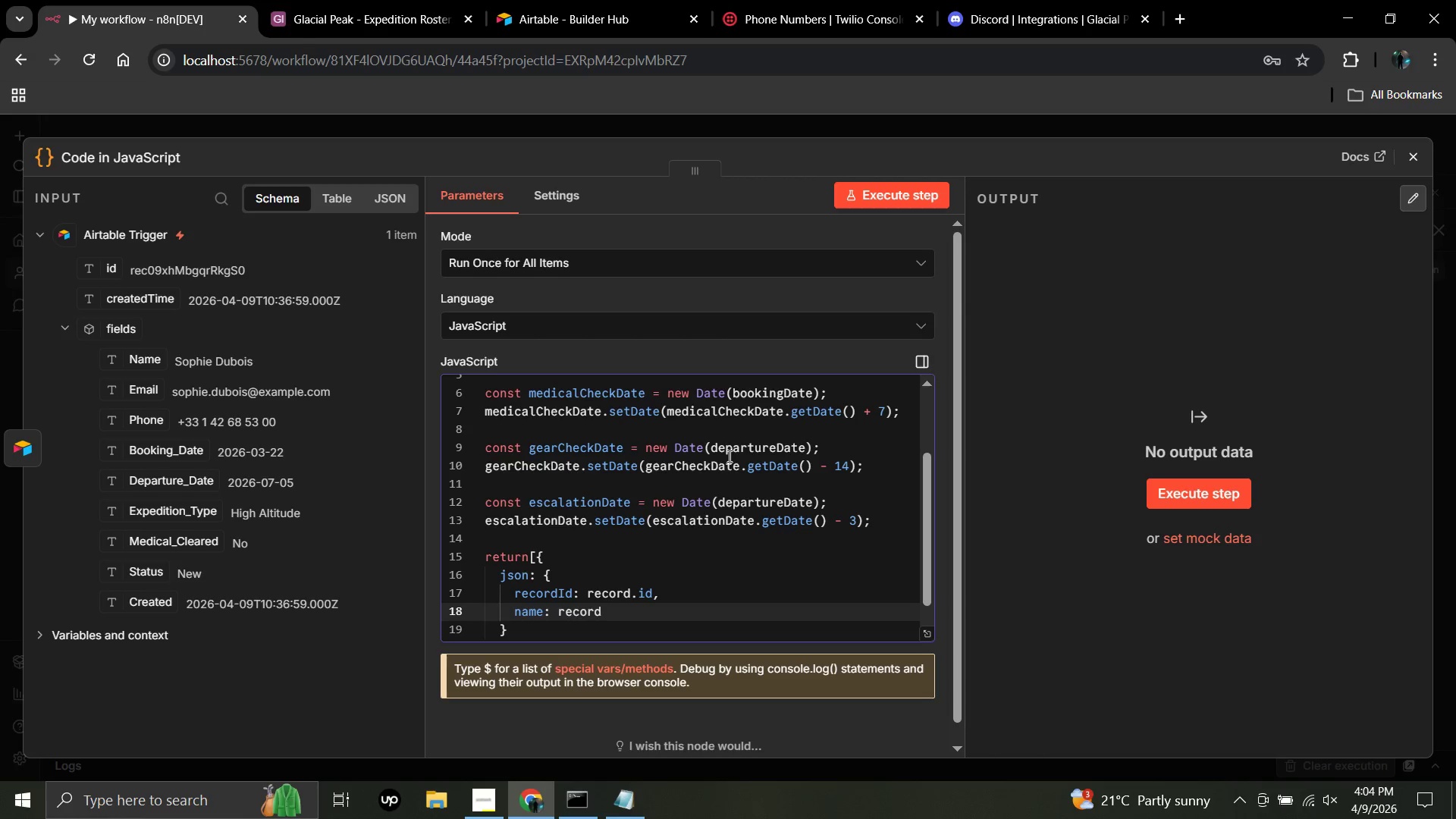 
type(.fie)
 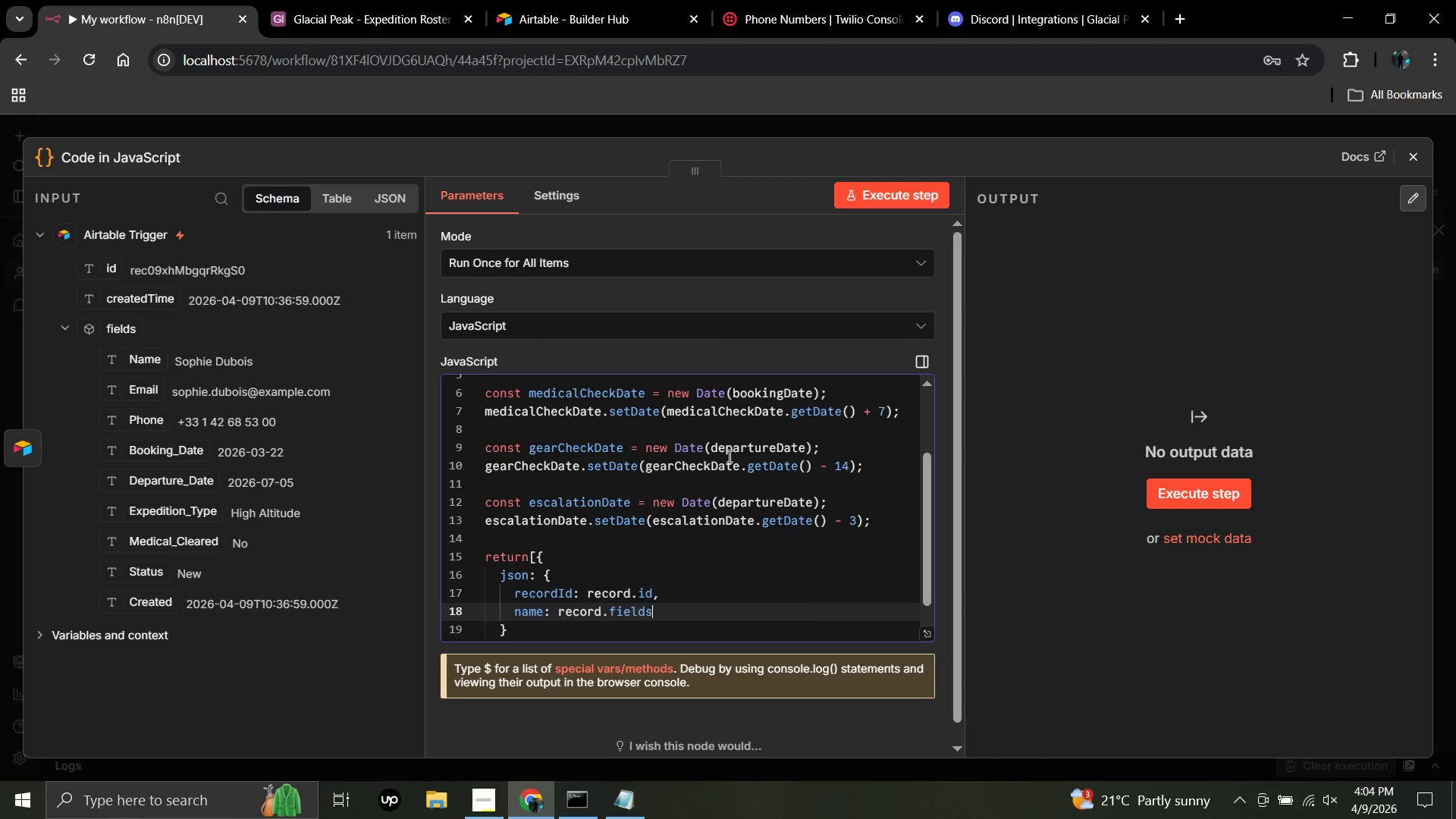 
key(Enter)
 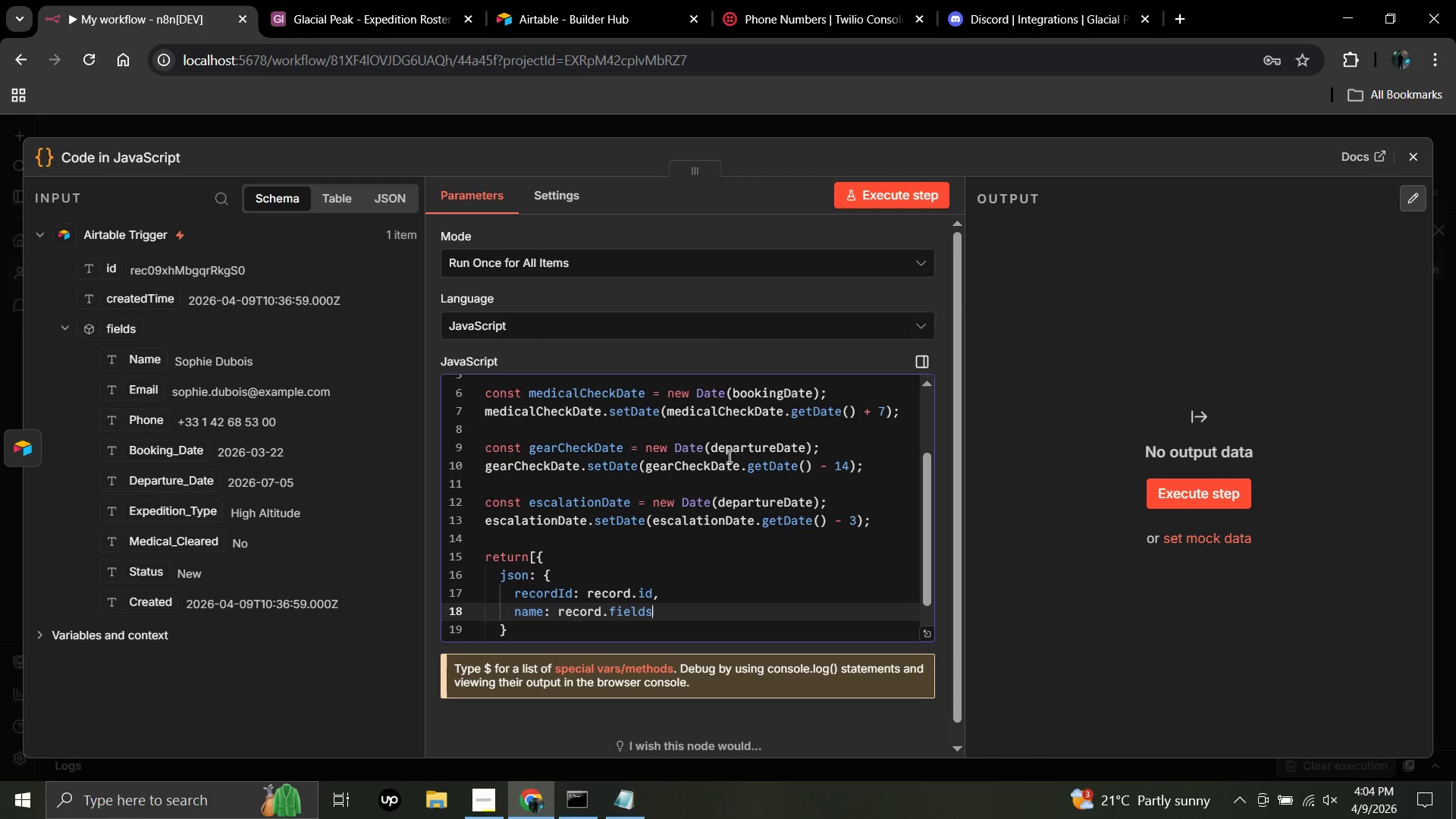 
type(.Name,)
 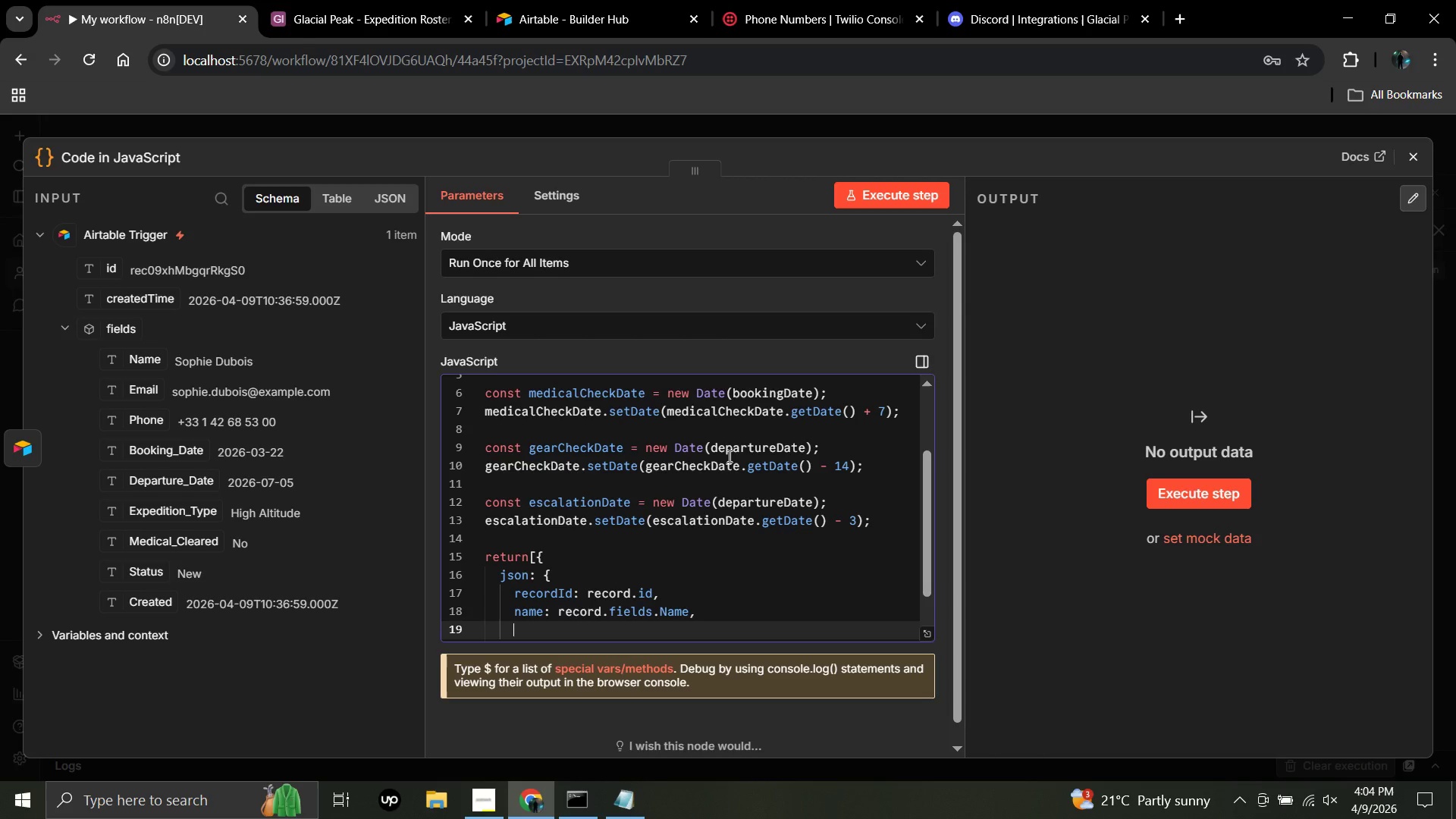 
key(Enter)
 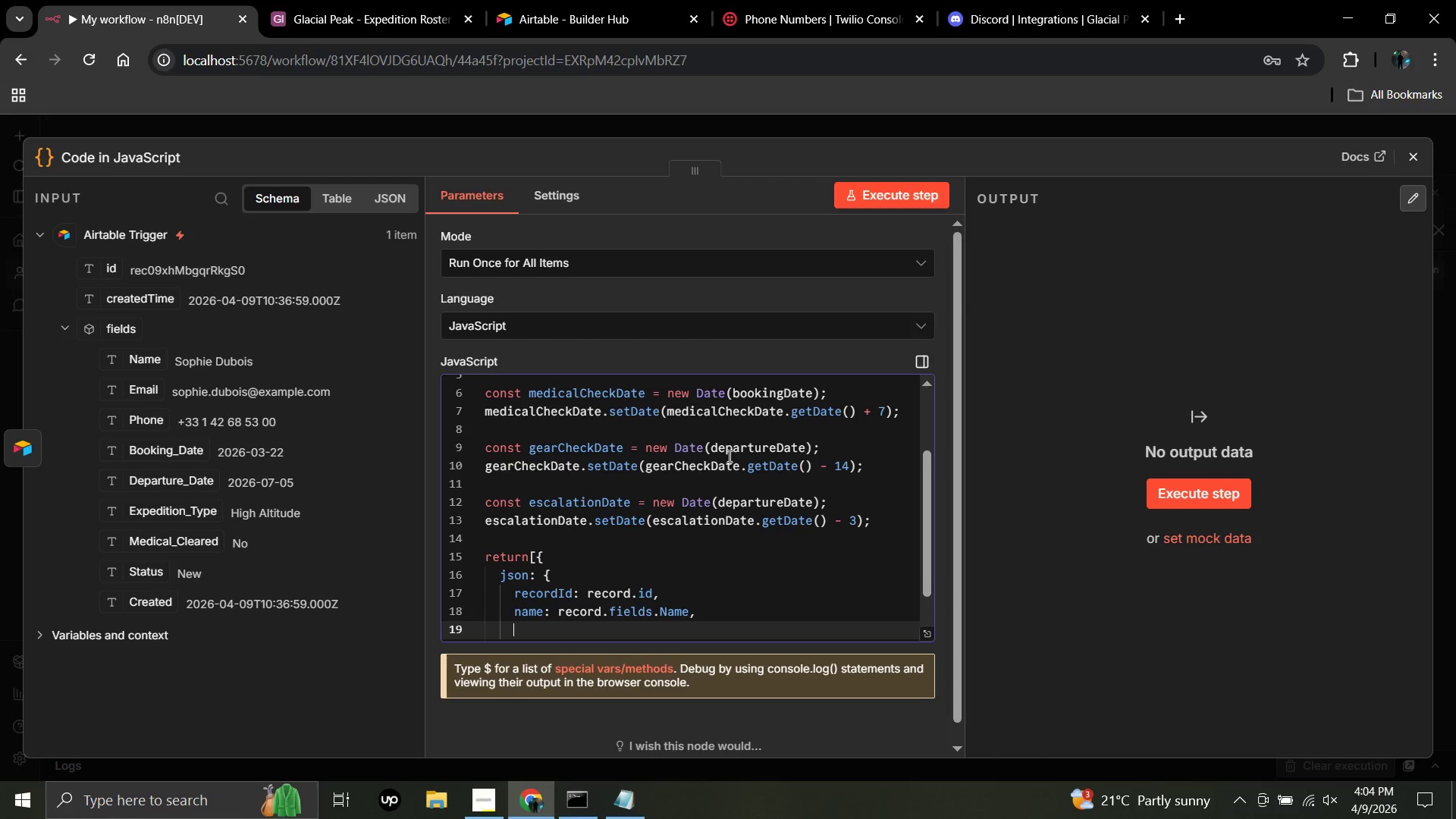 
type(email: )
 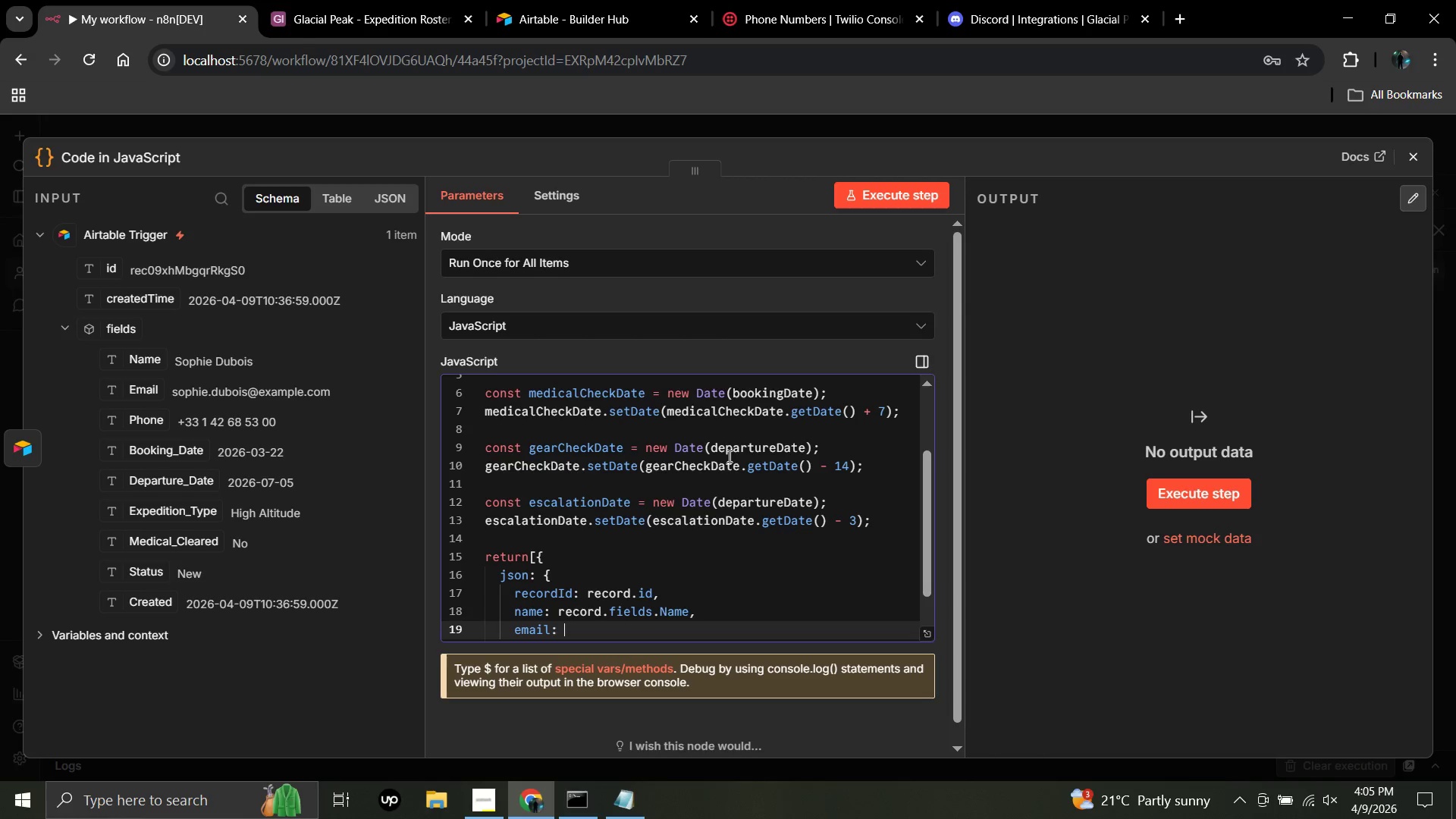 
type(re)
 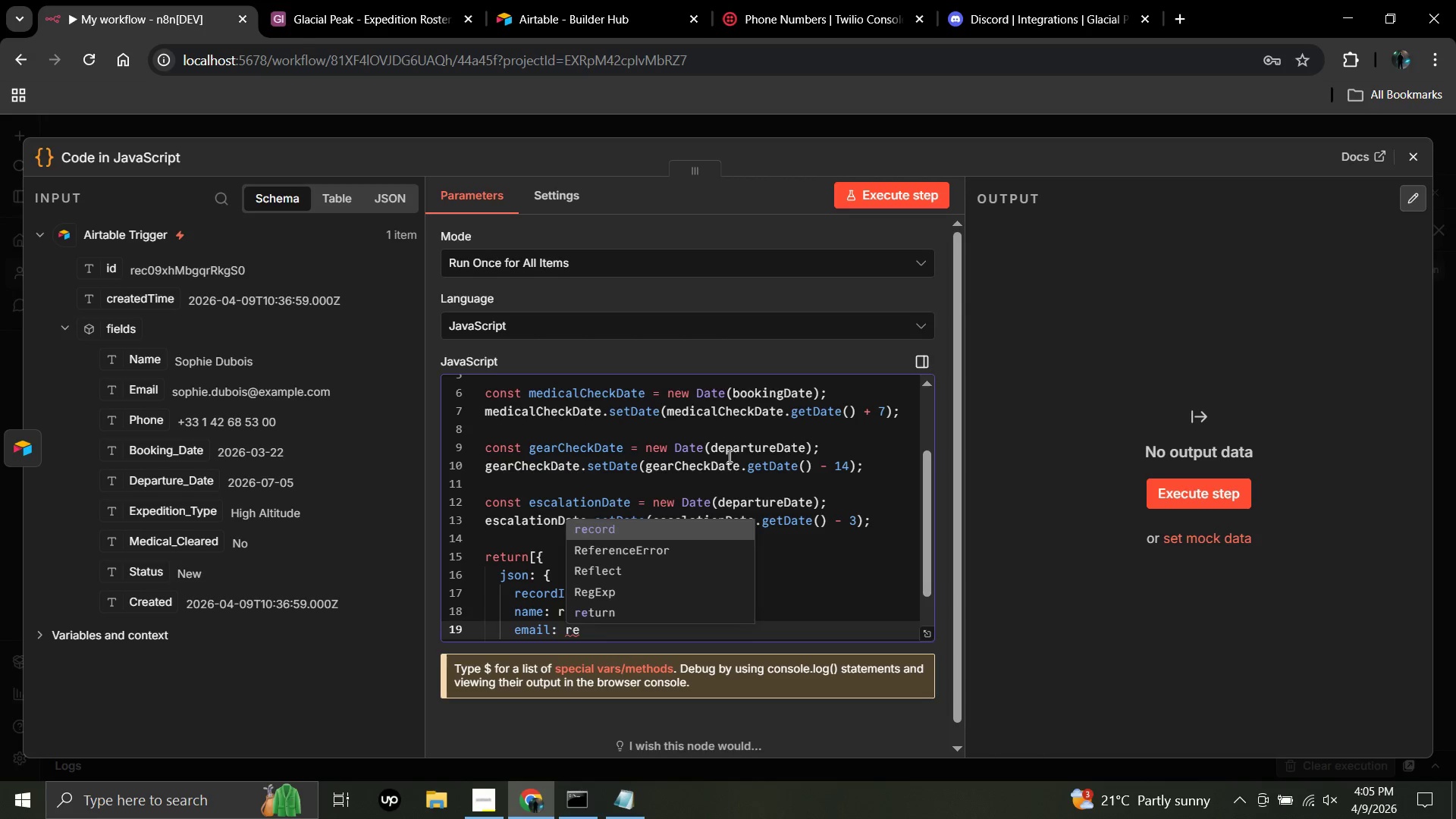 
key(Enter)
 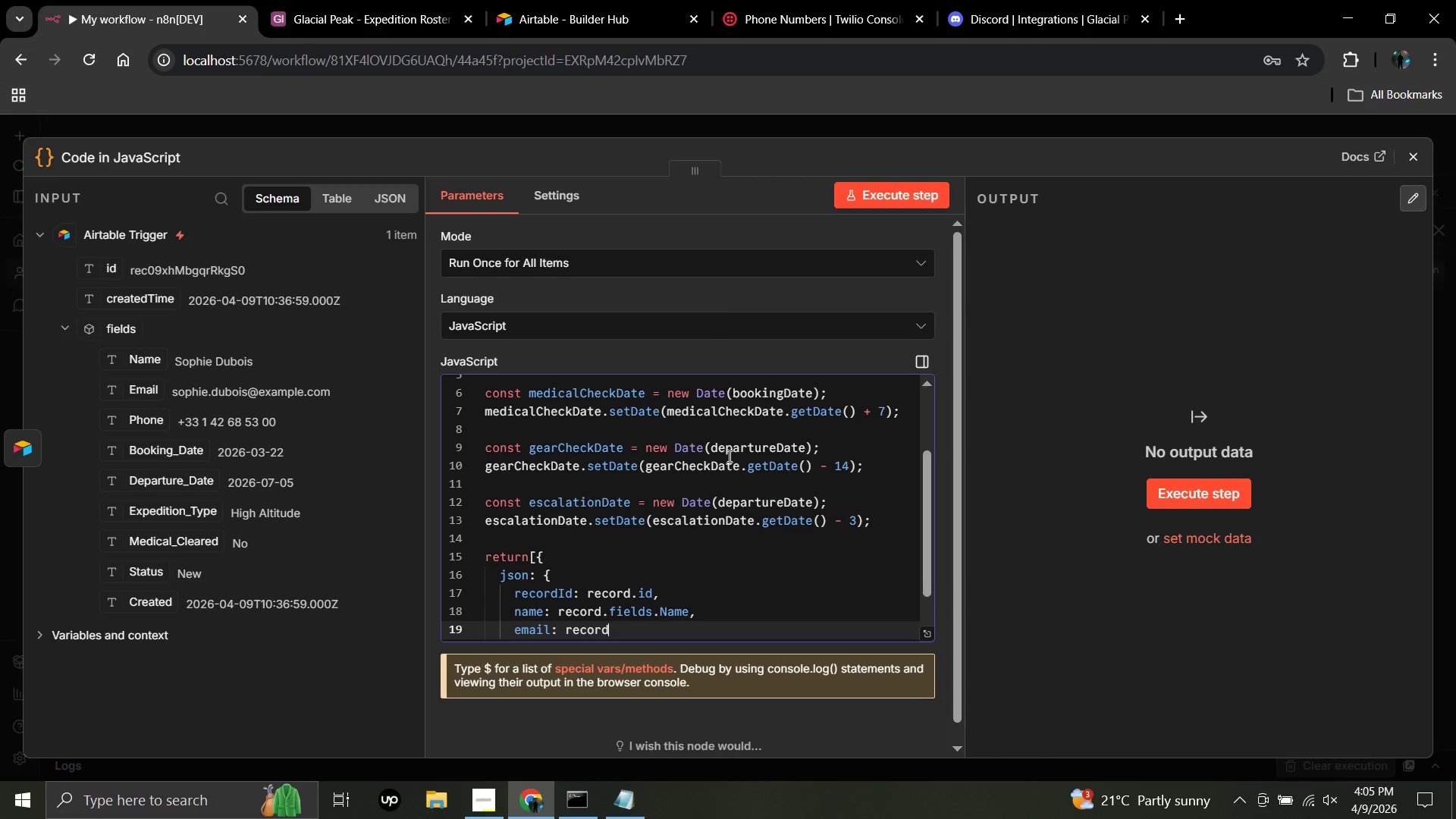 
key(Period)
 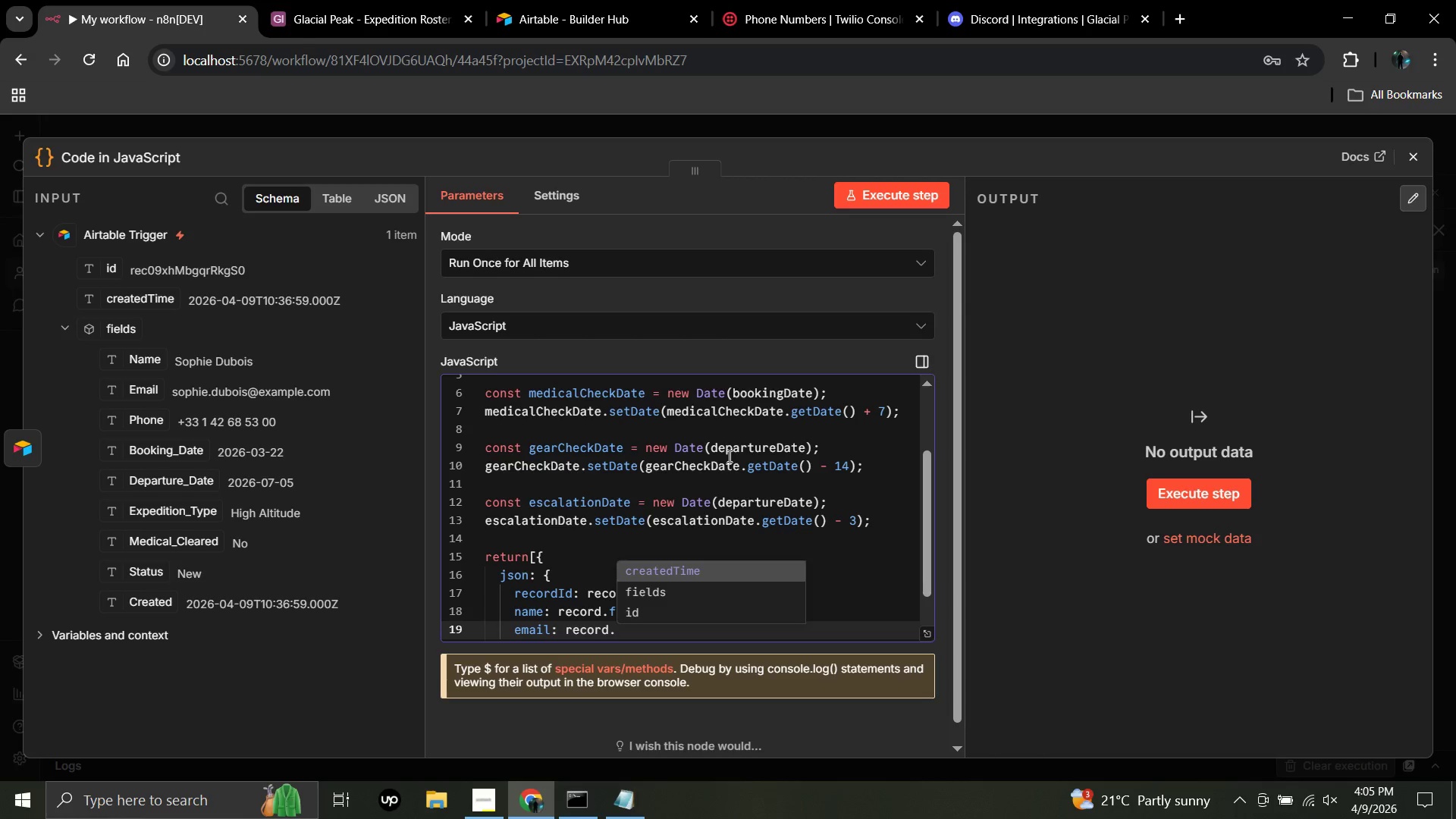 
key(F)
 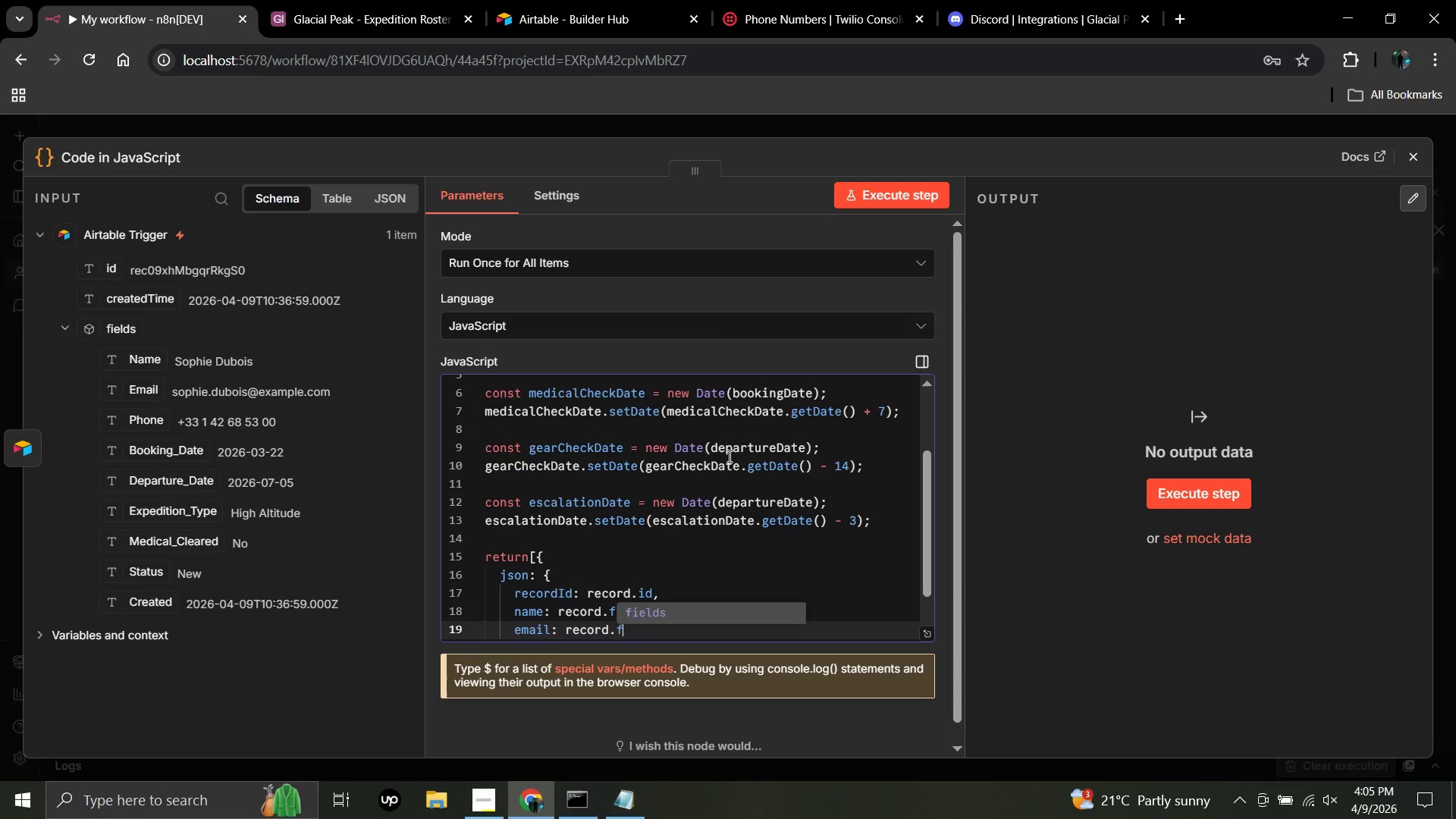 
key(Enter)
 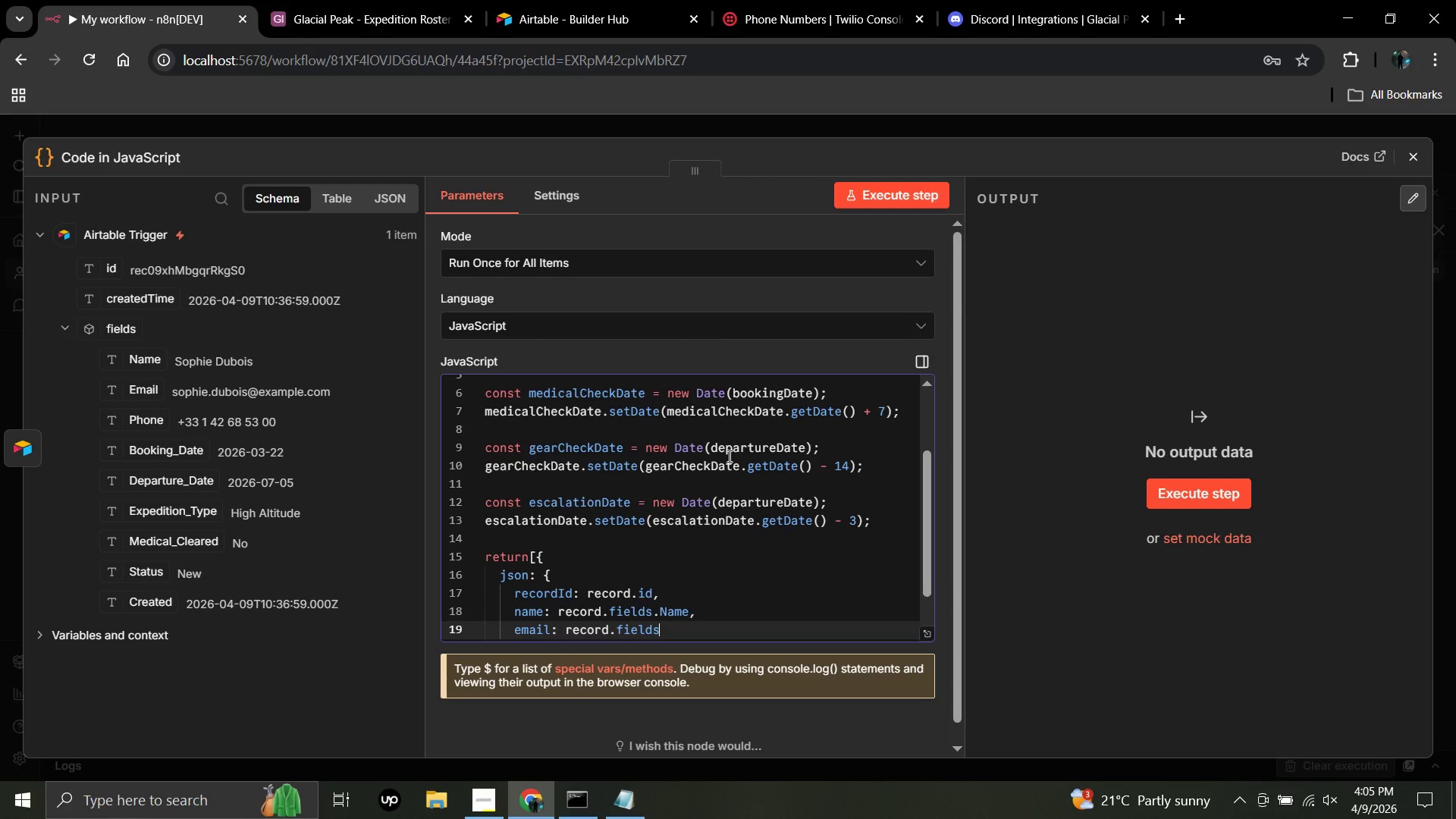 
type(.Ema)
 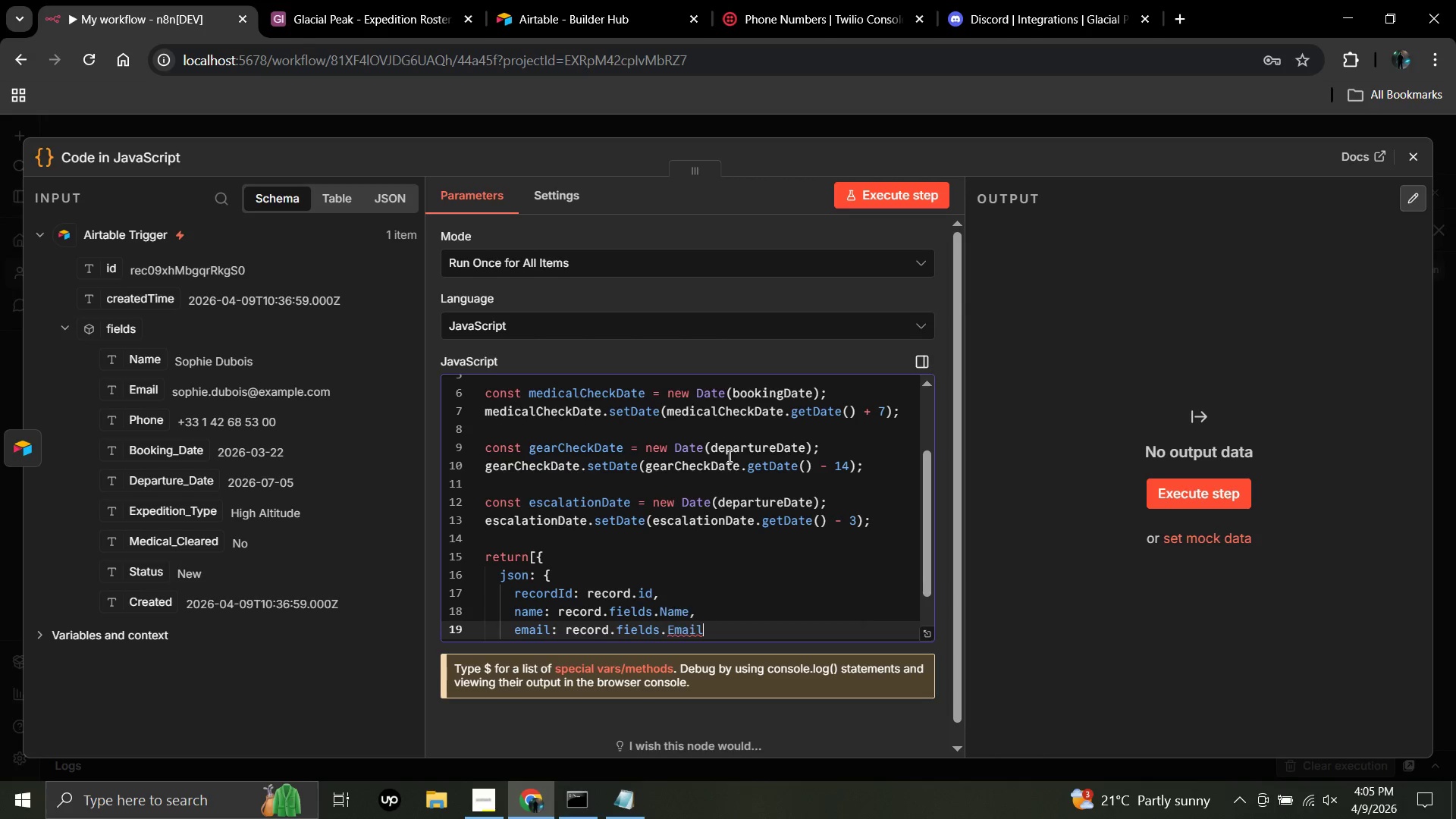 
 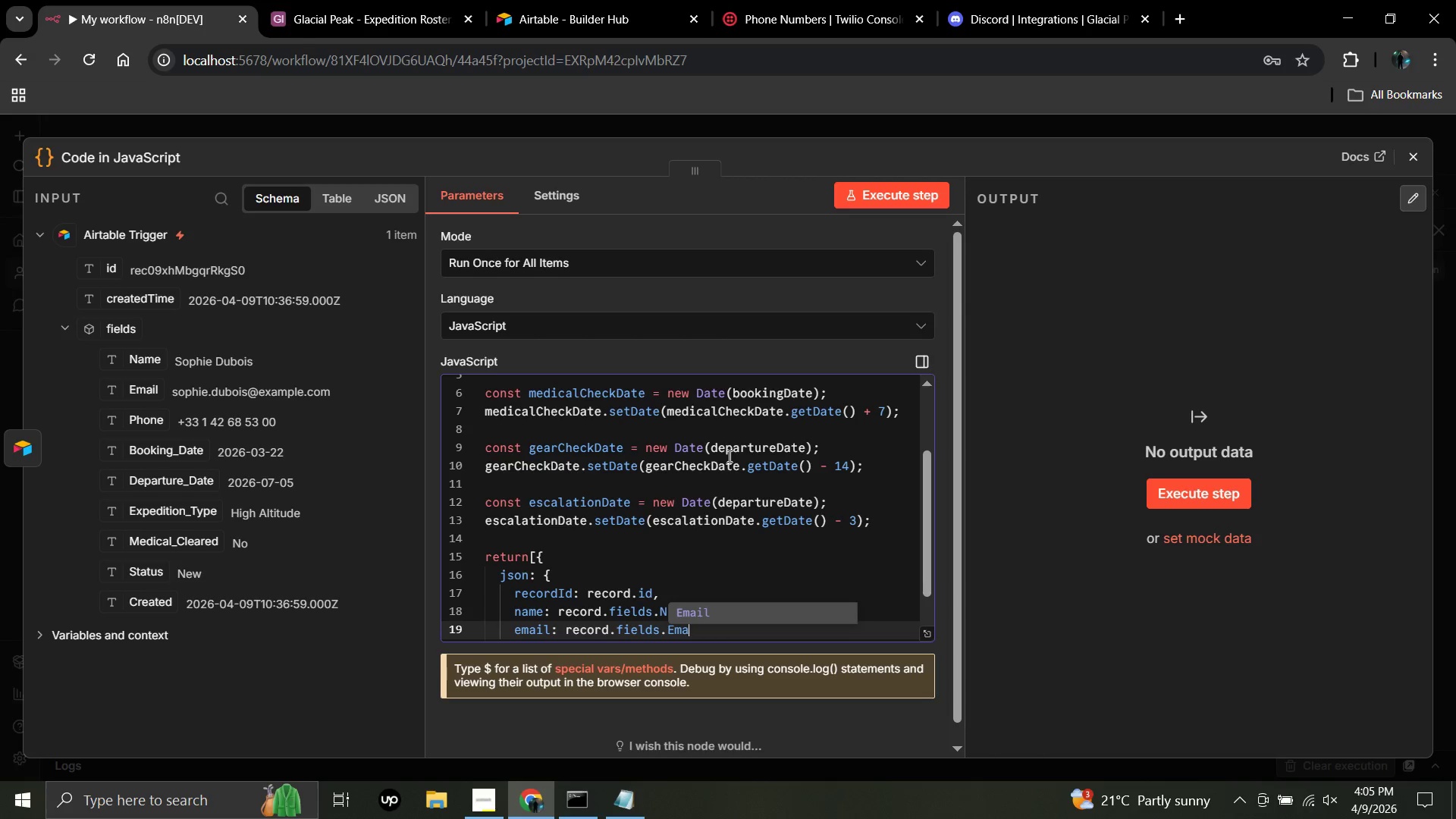 
key(Enter)
 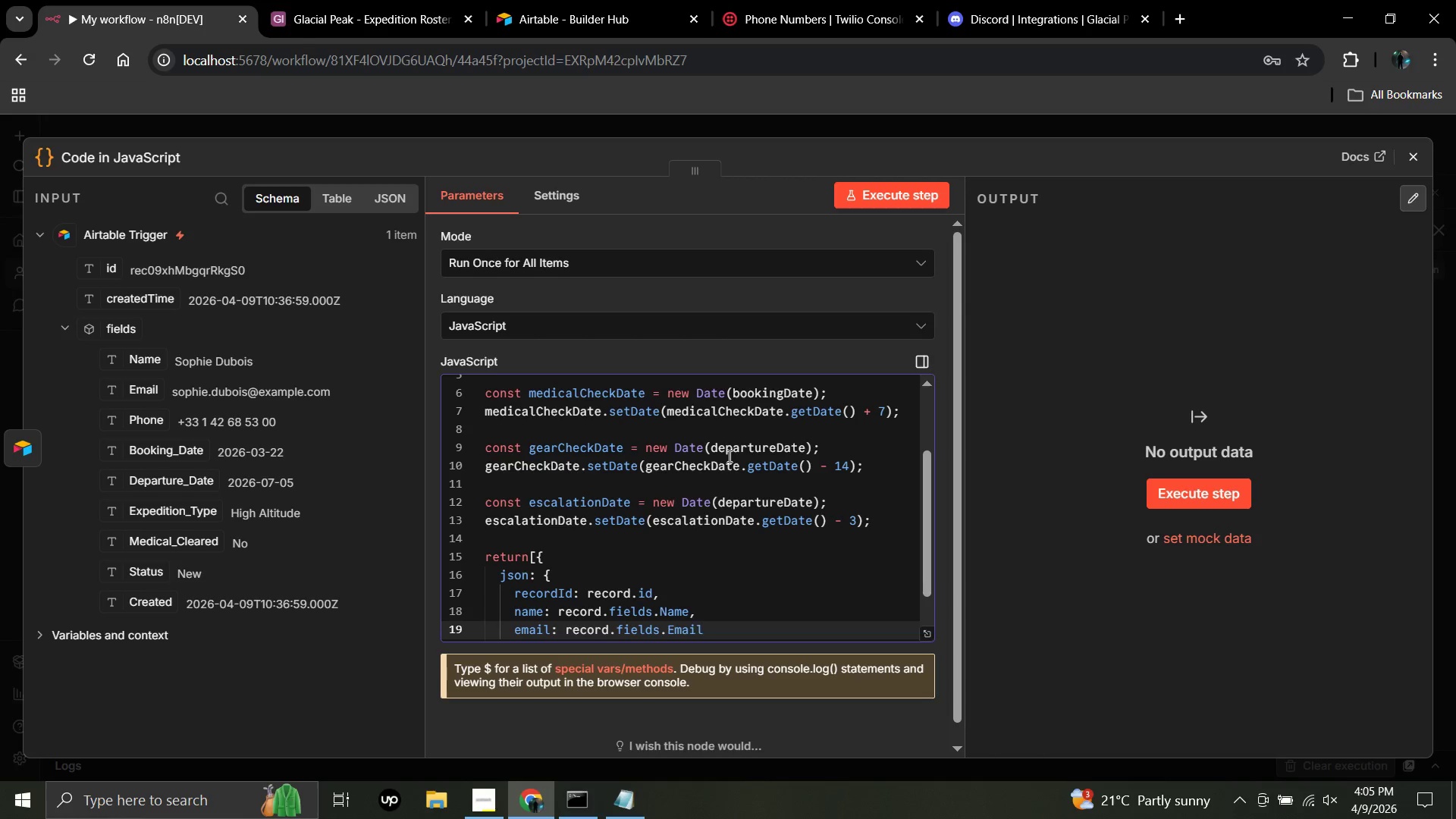 
key(Comma)
 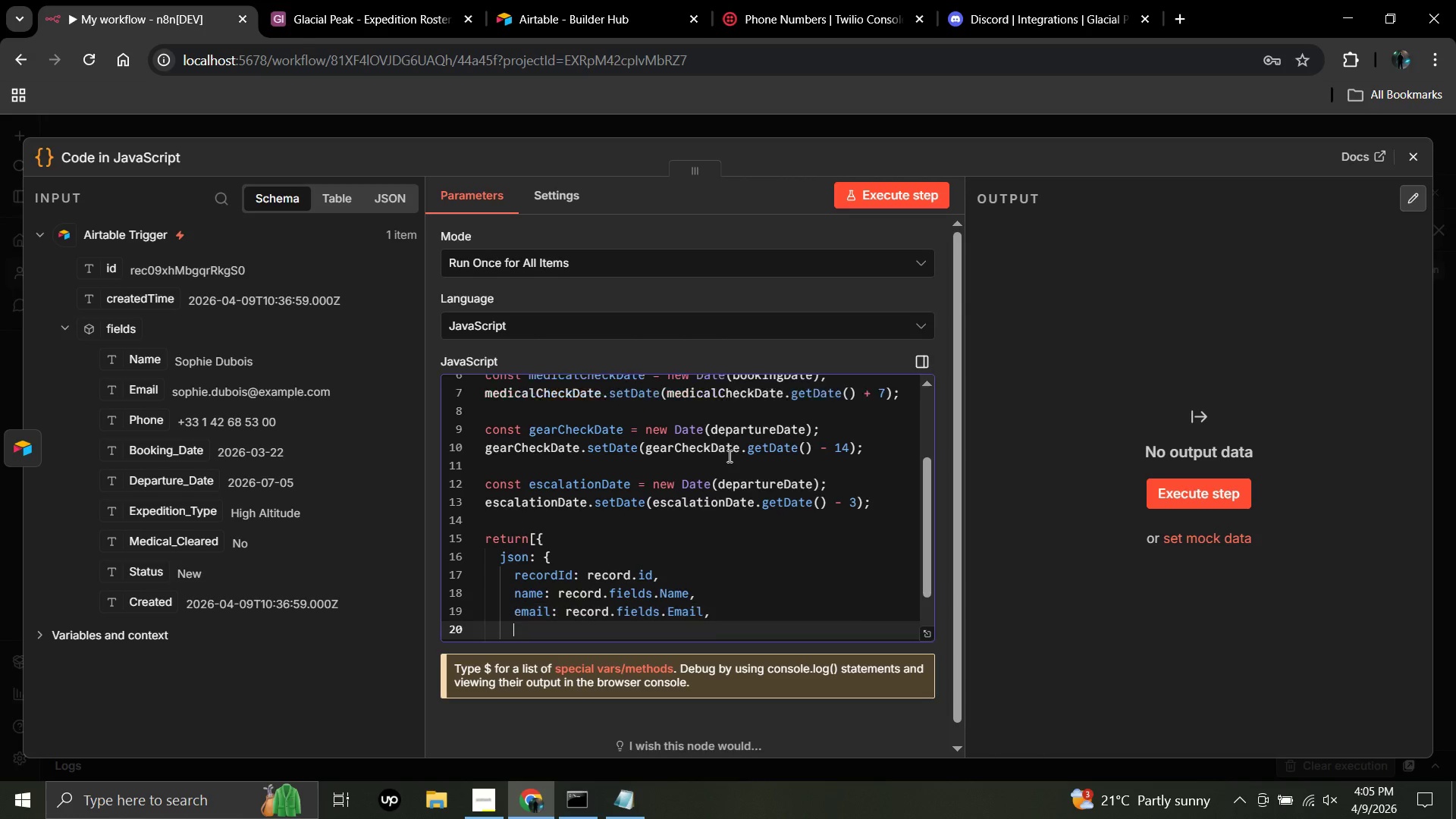 
key(Enter)
 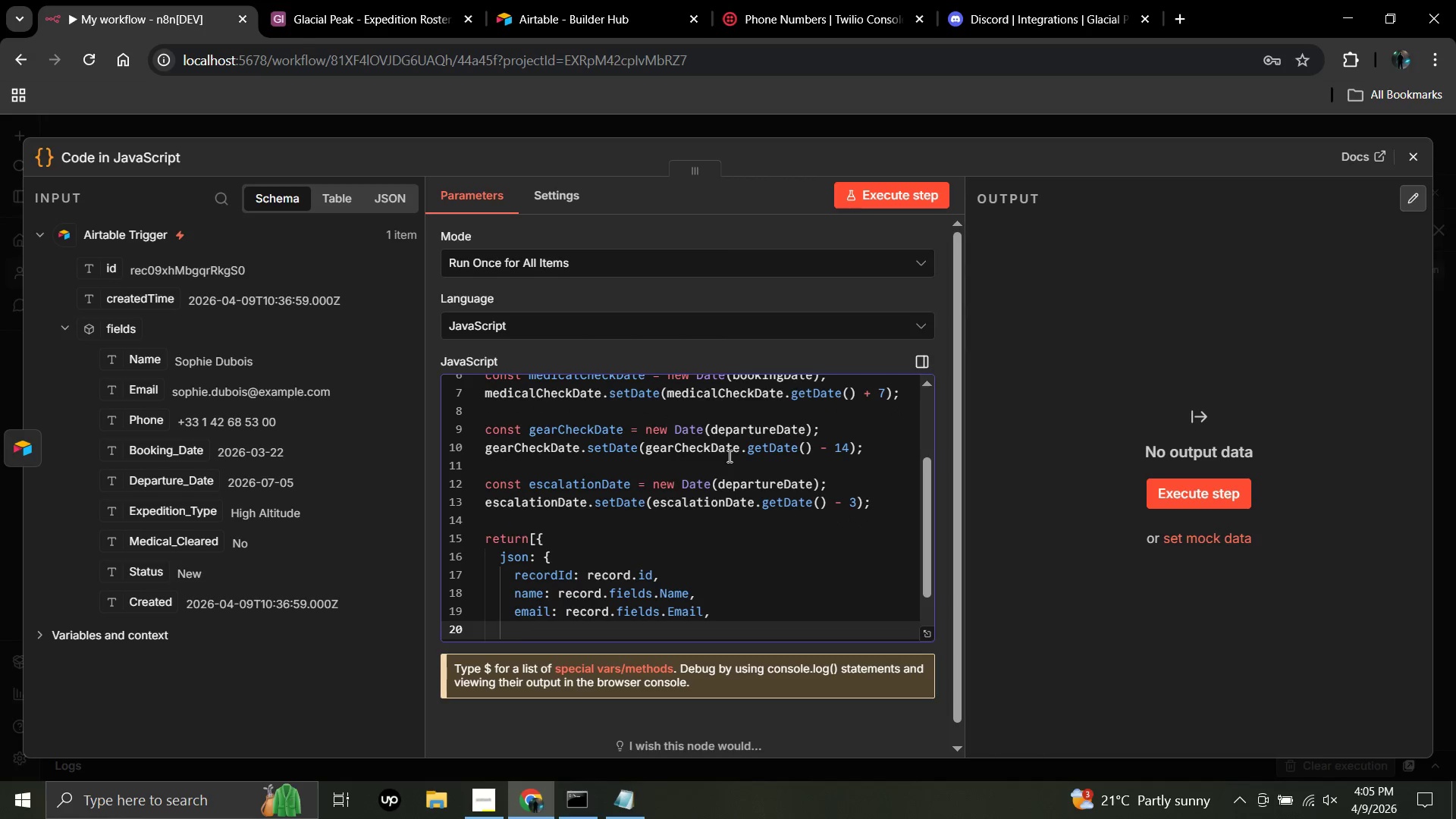 
type(phone: recp)
key(Backspace)
type(o)
 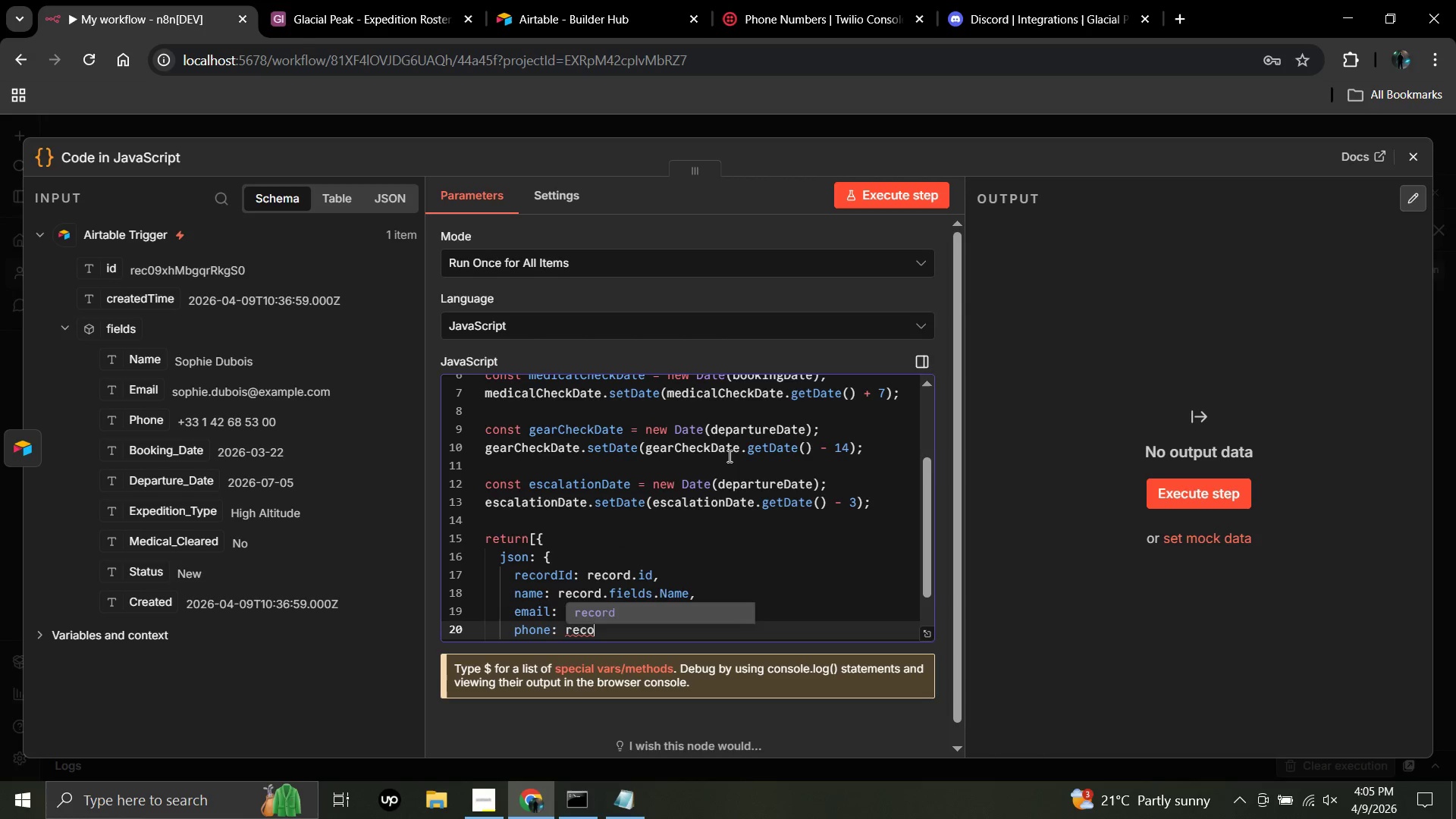 
key(Enter)
 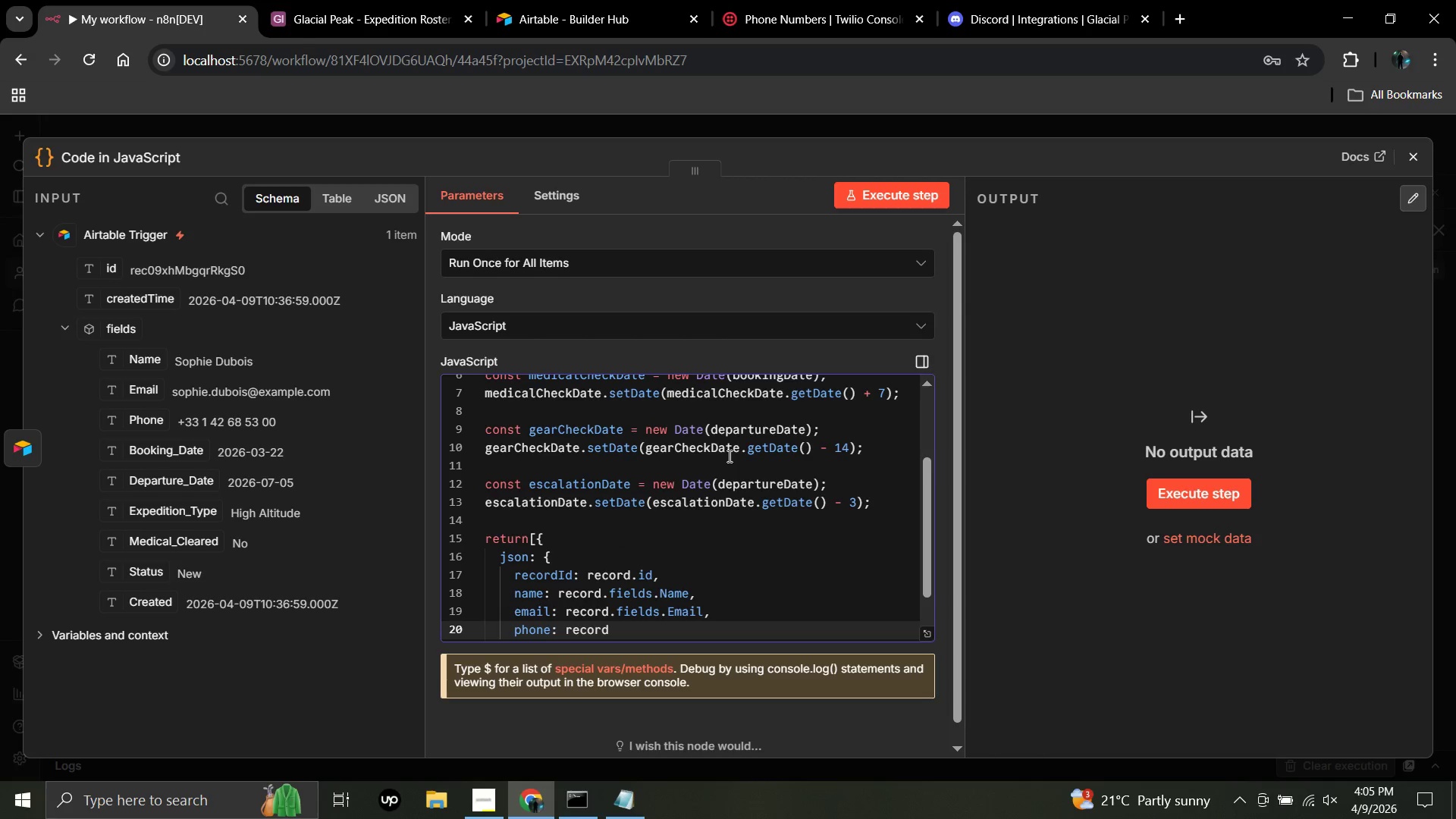 
type(.fie)
 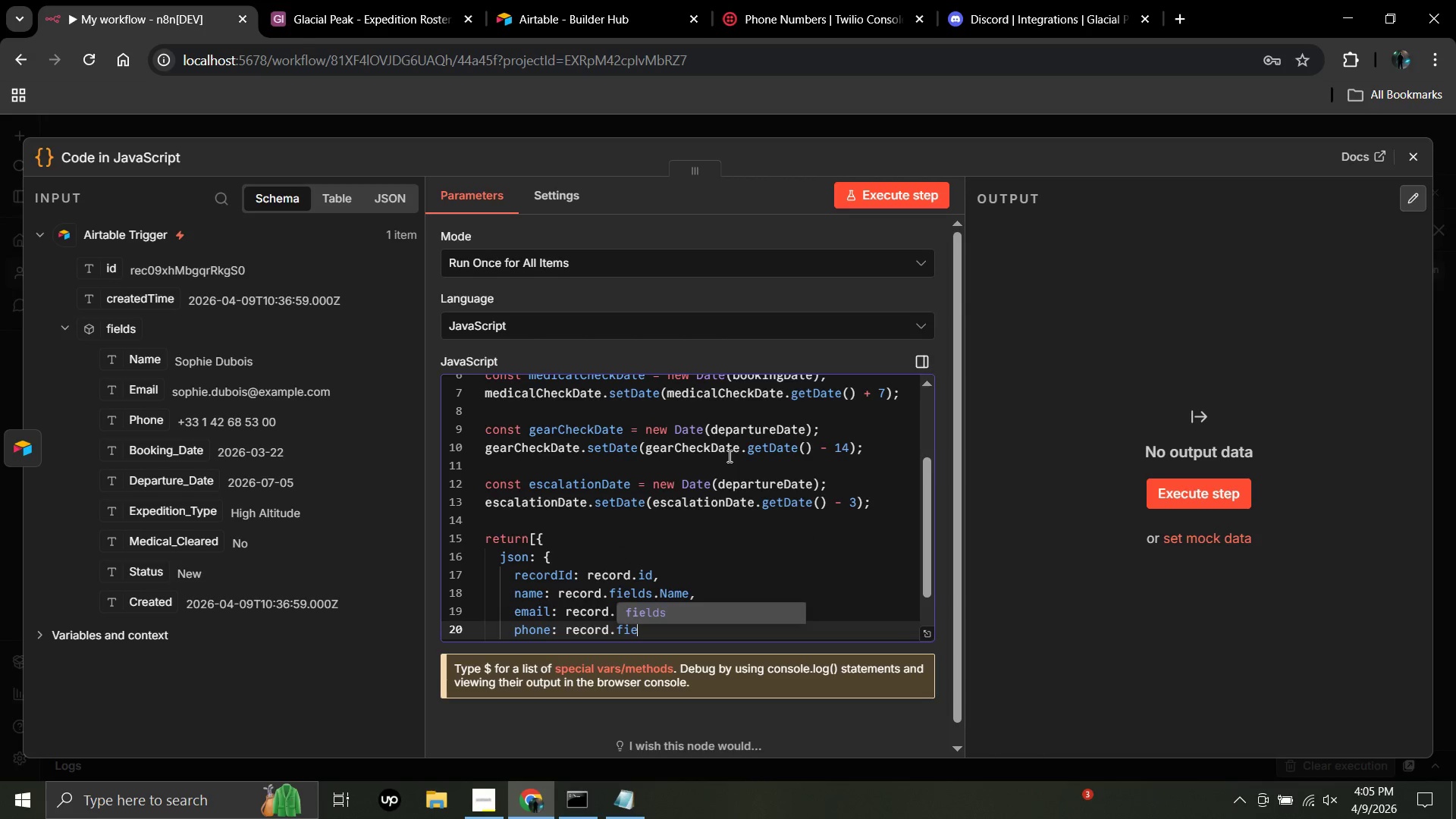 
key(Enter)
 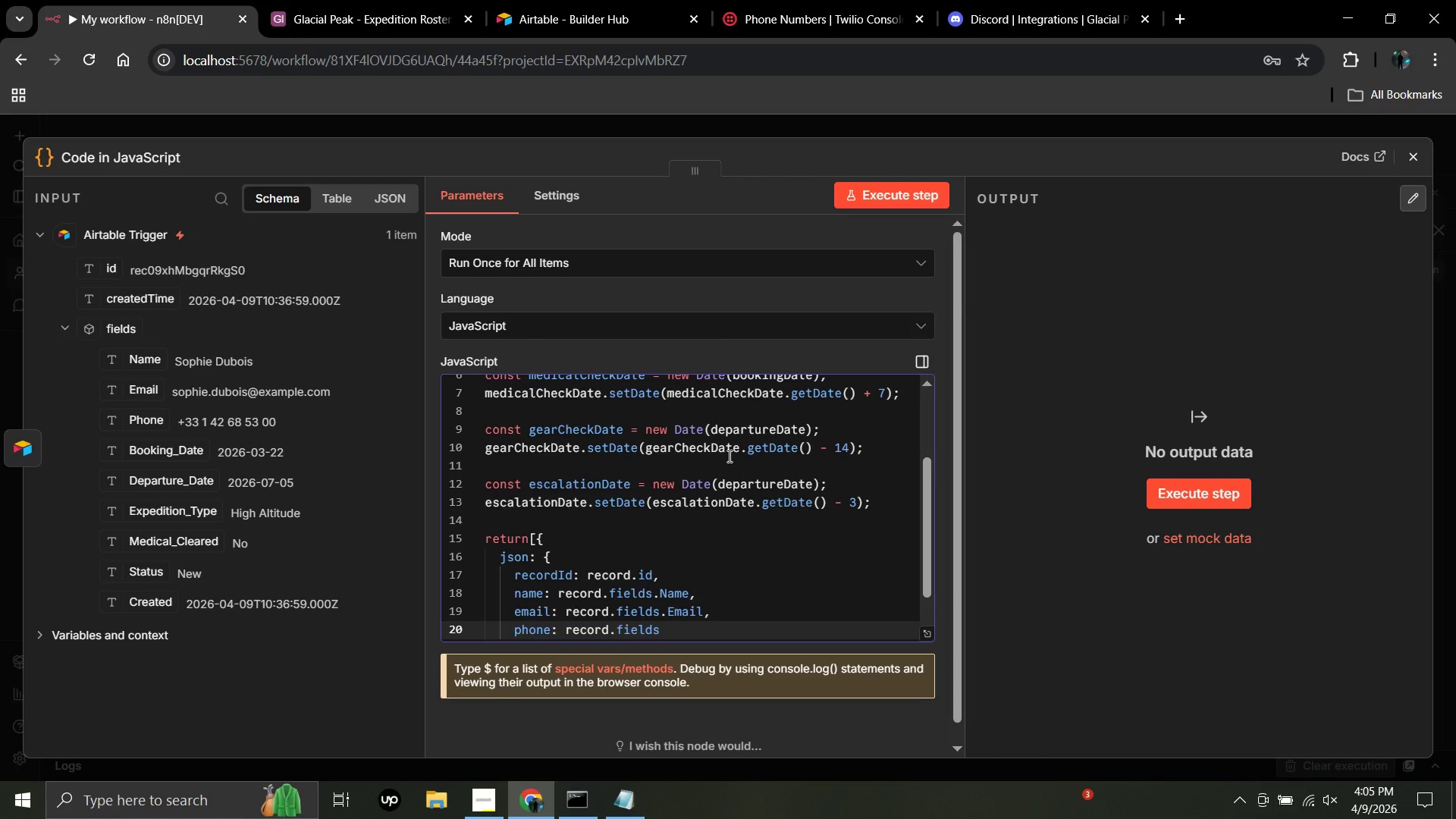 
key(Period)
 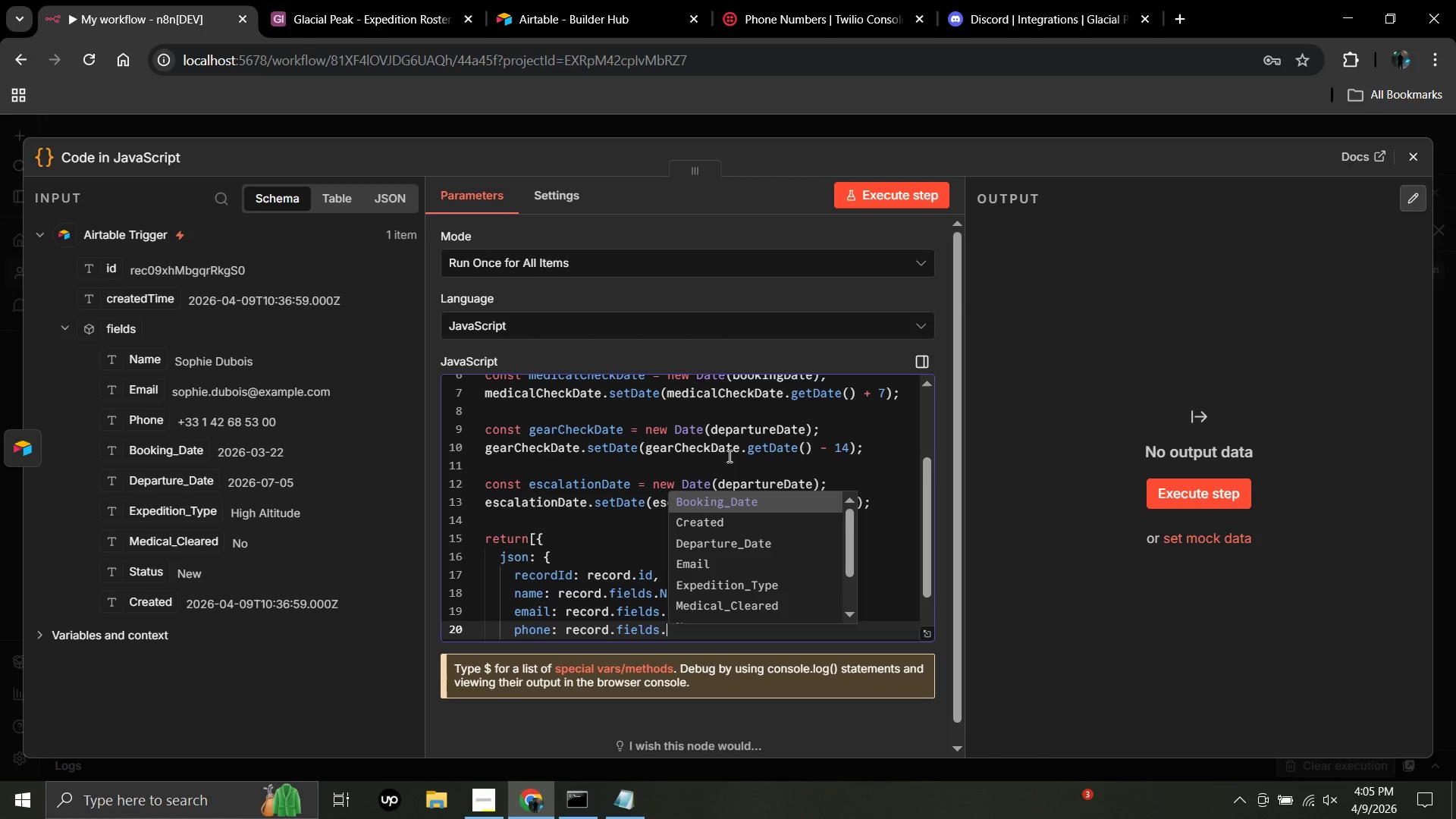 
key(Shift+P)
 